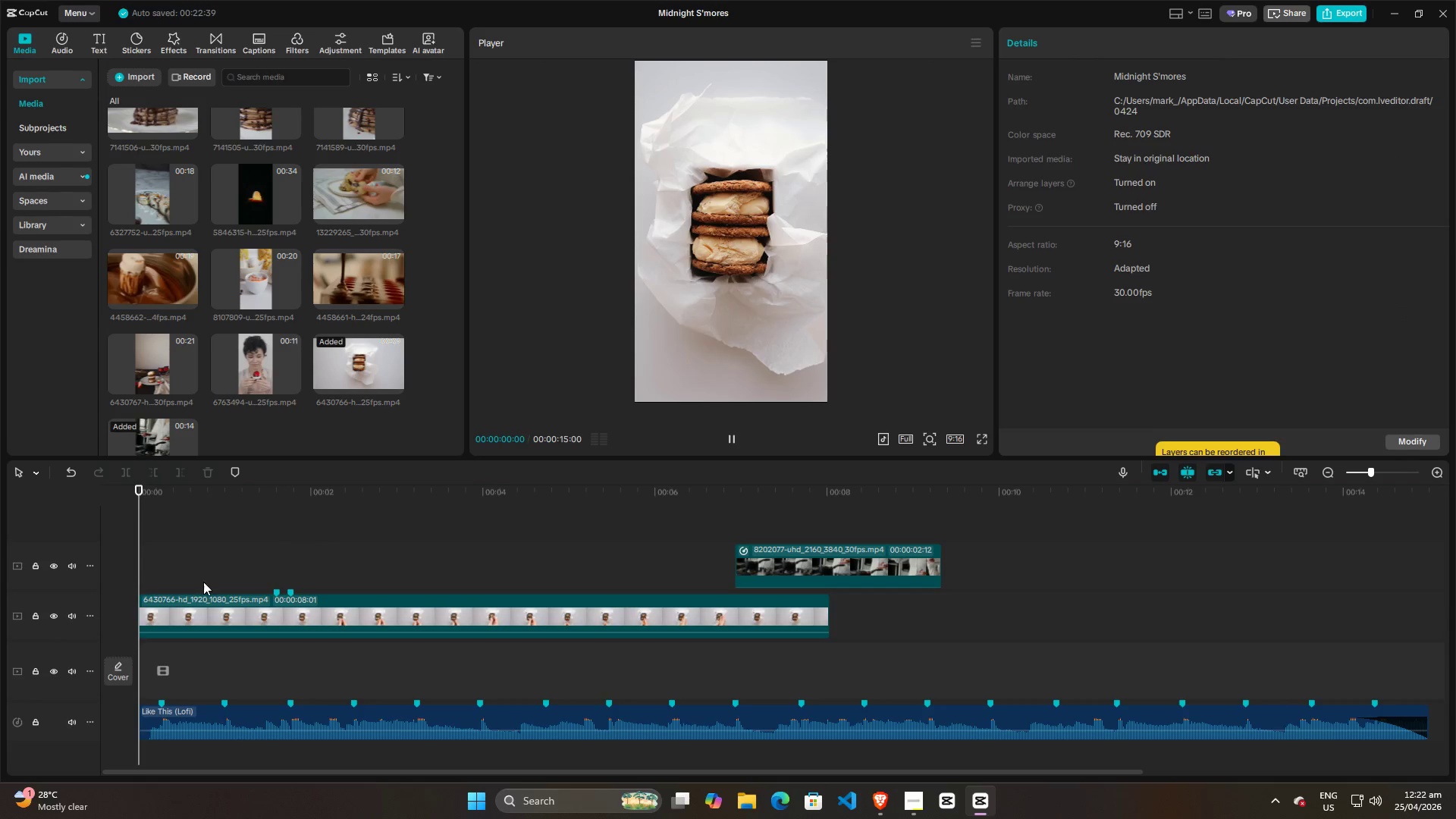 
key(Space)
 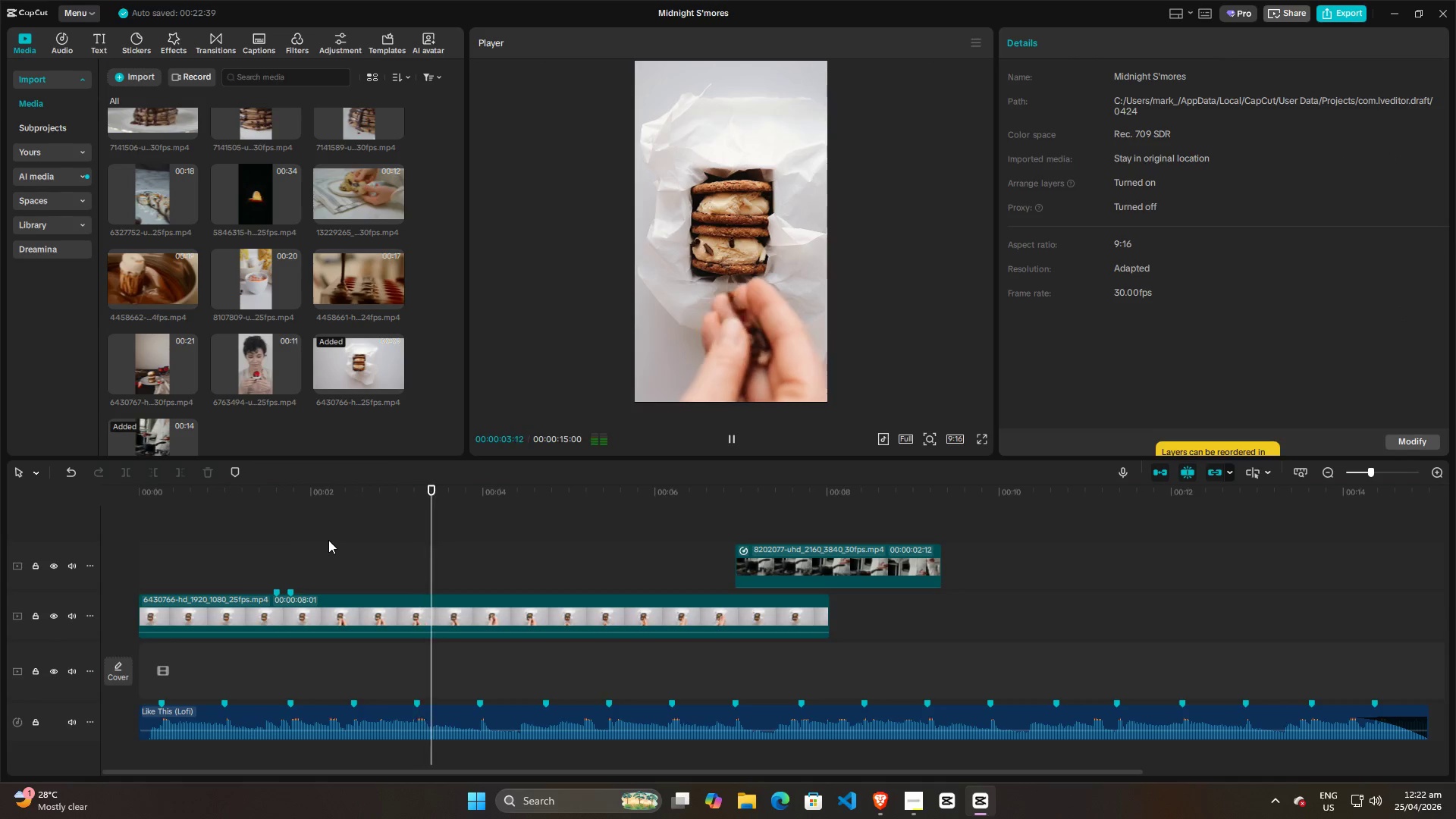 
key(Space)
 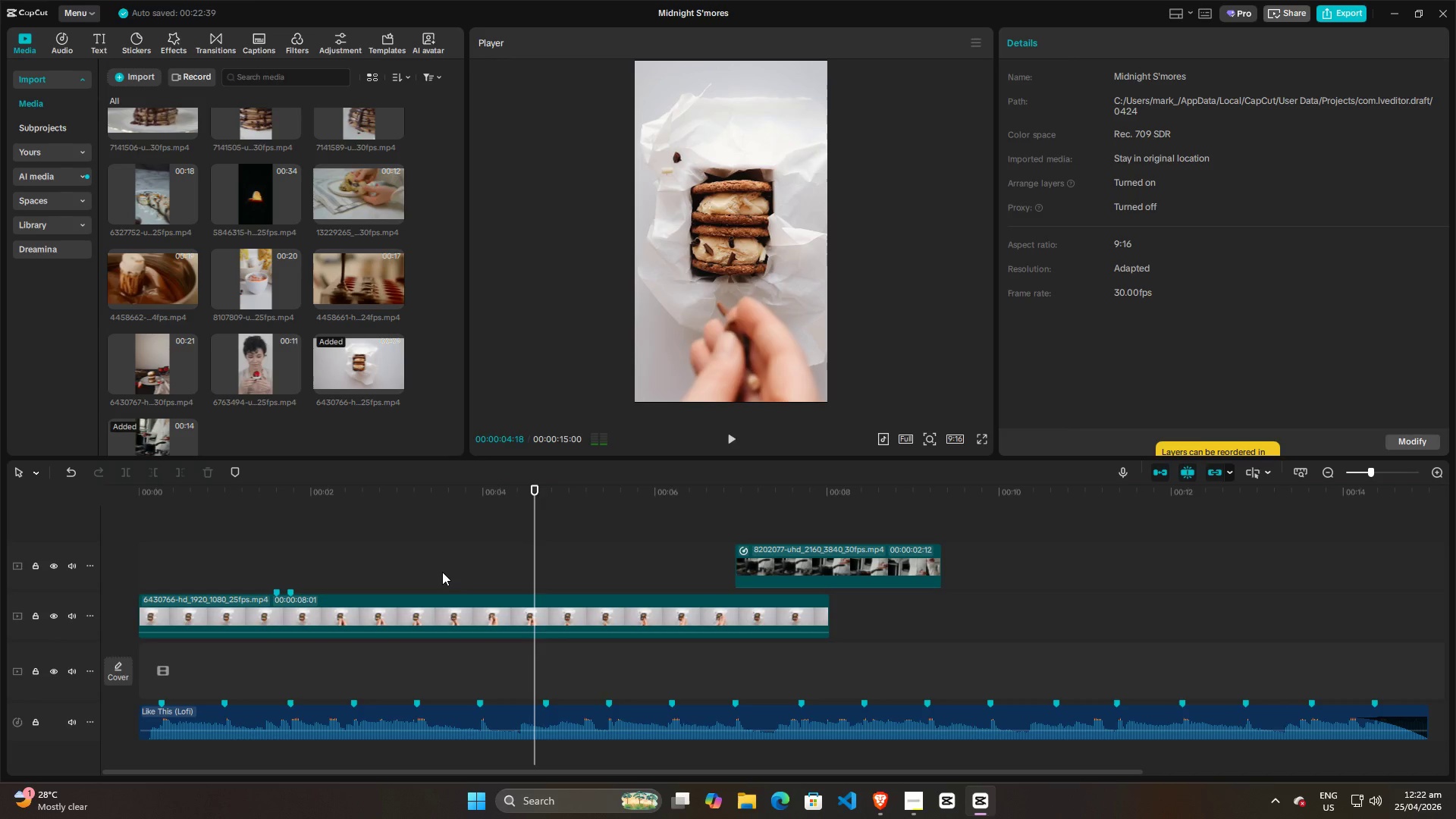 
key(Space)
 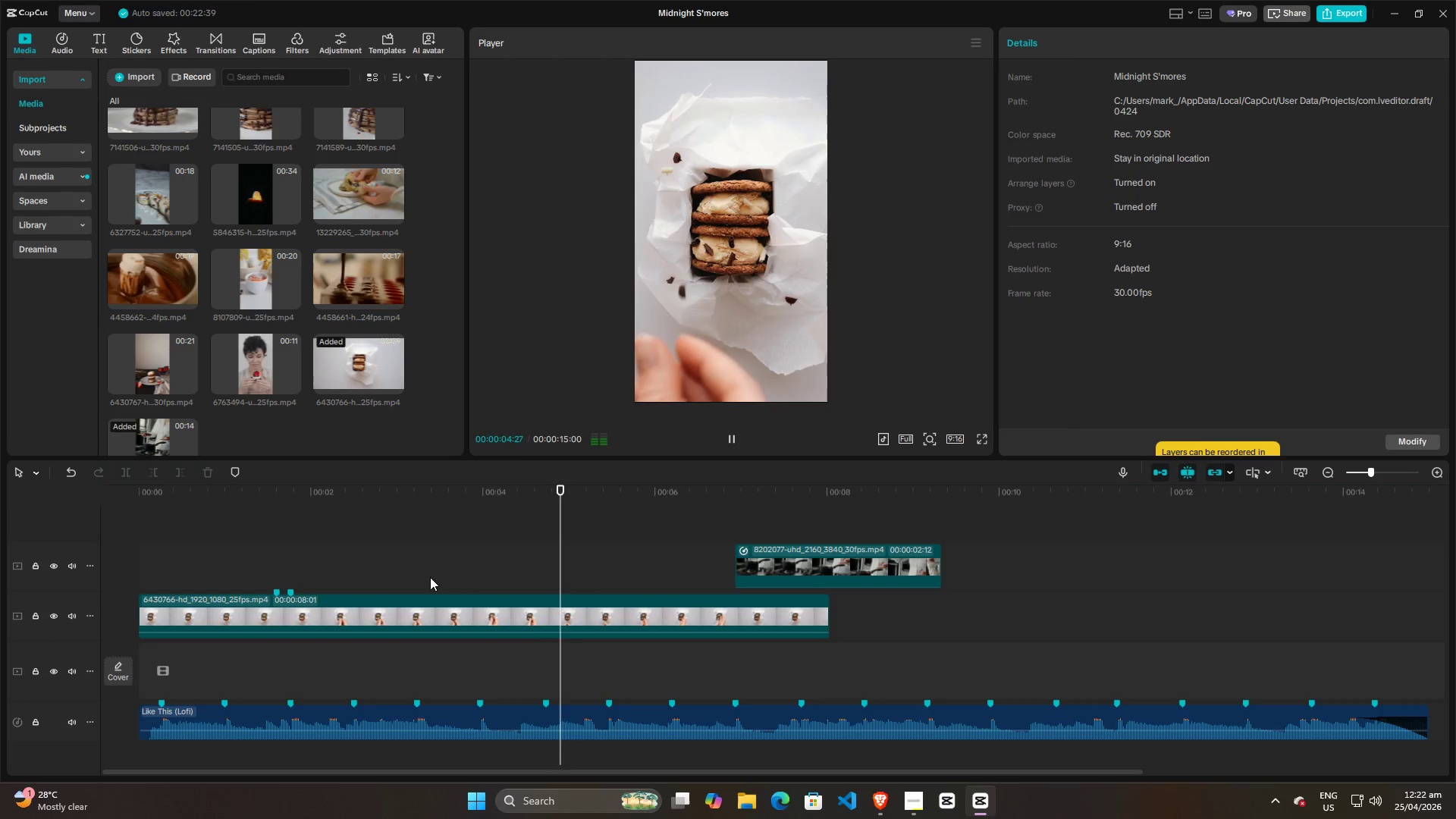 
left_click([399, 592])
 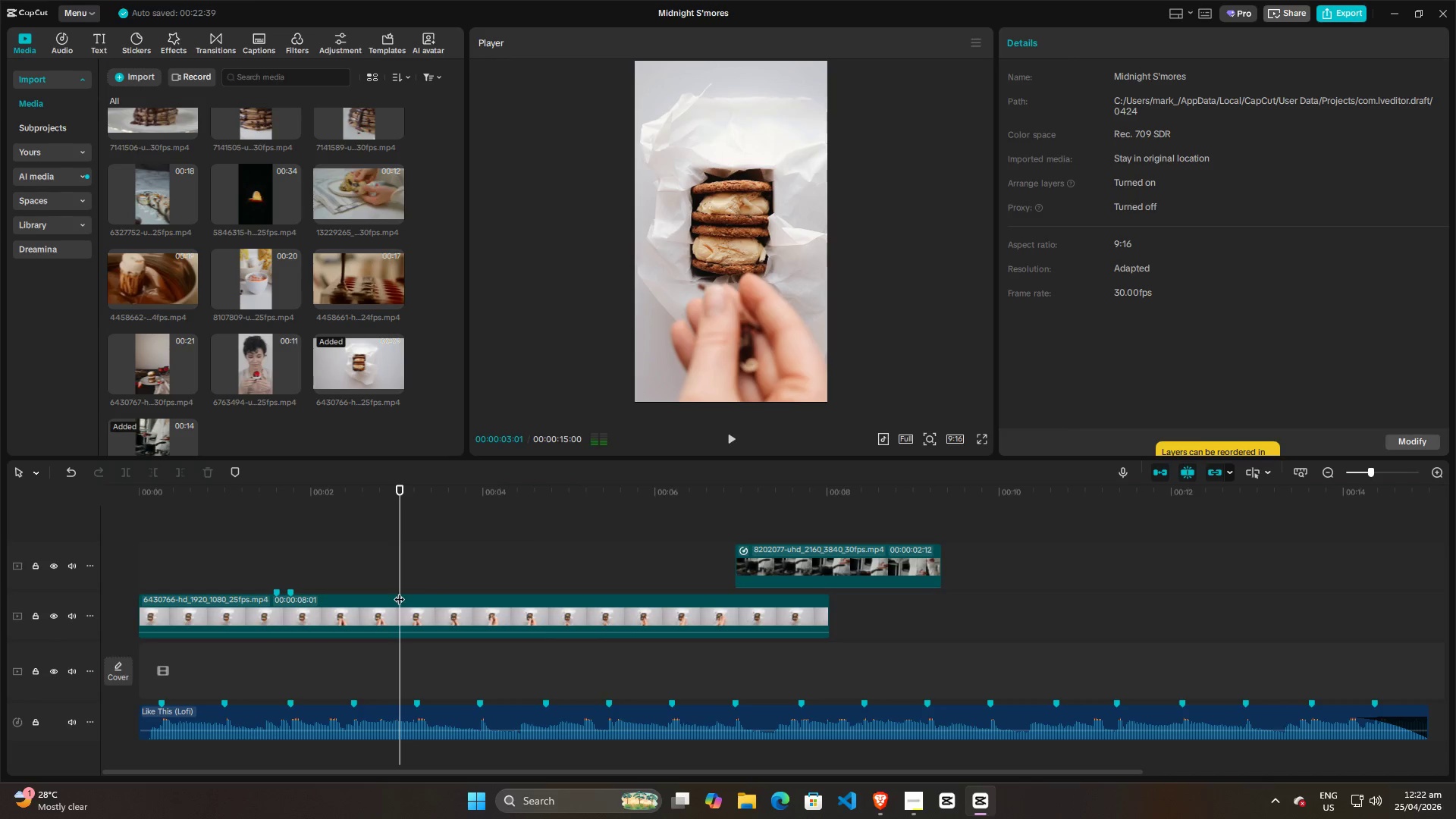 
key(Space)
 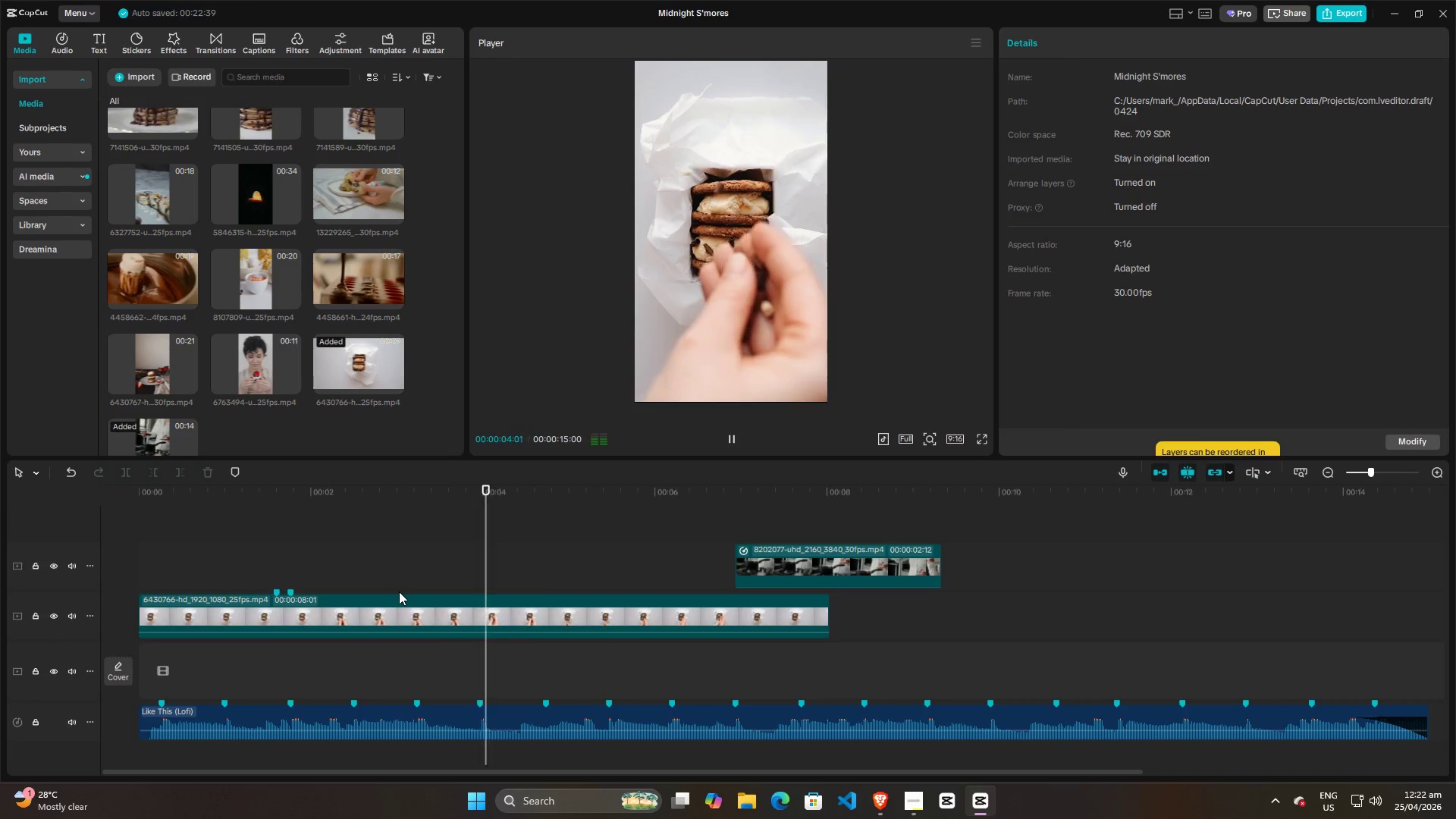 
key(Space)
 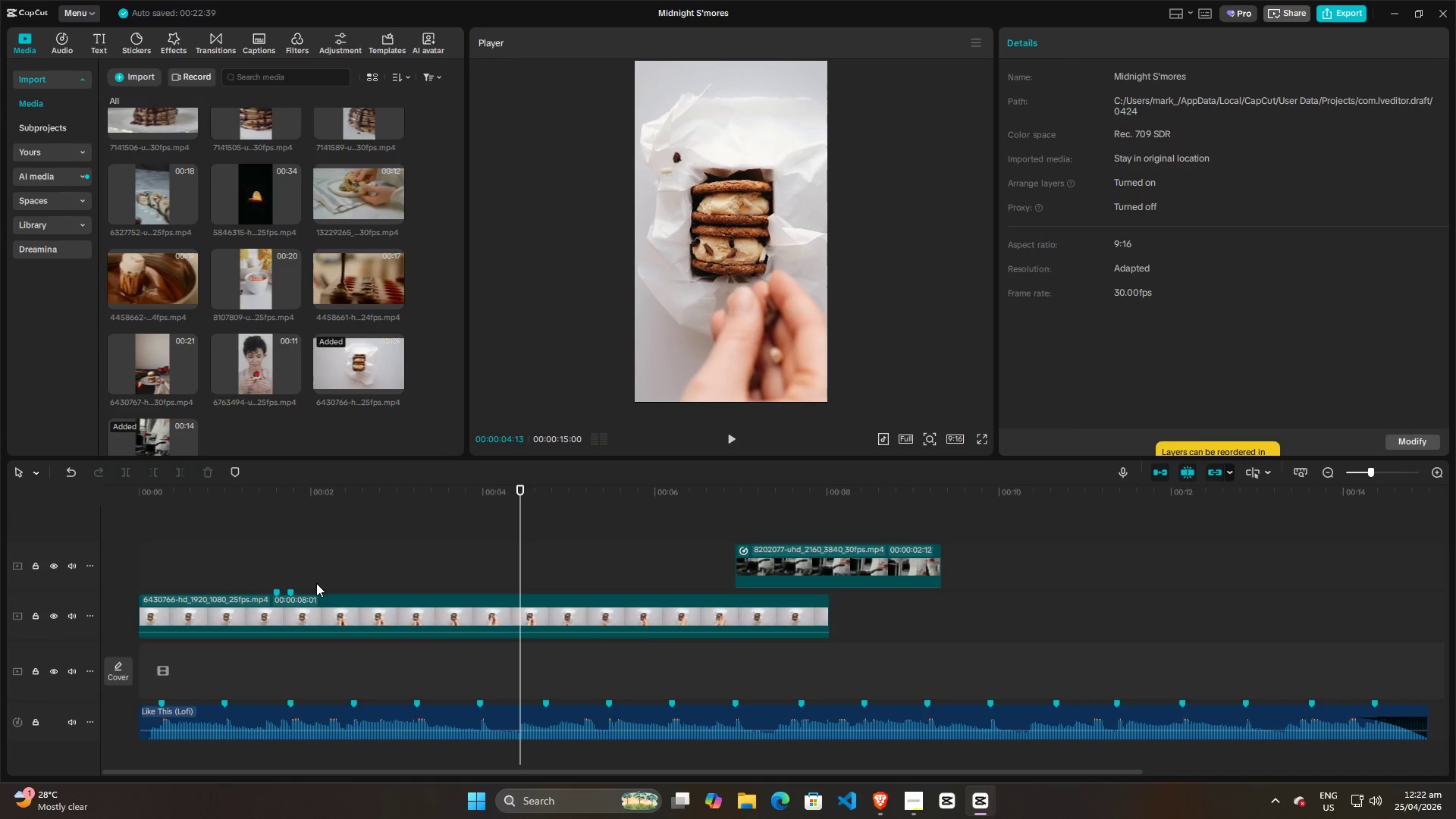 
left_click([285, 582])
 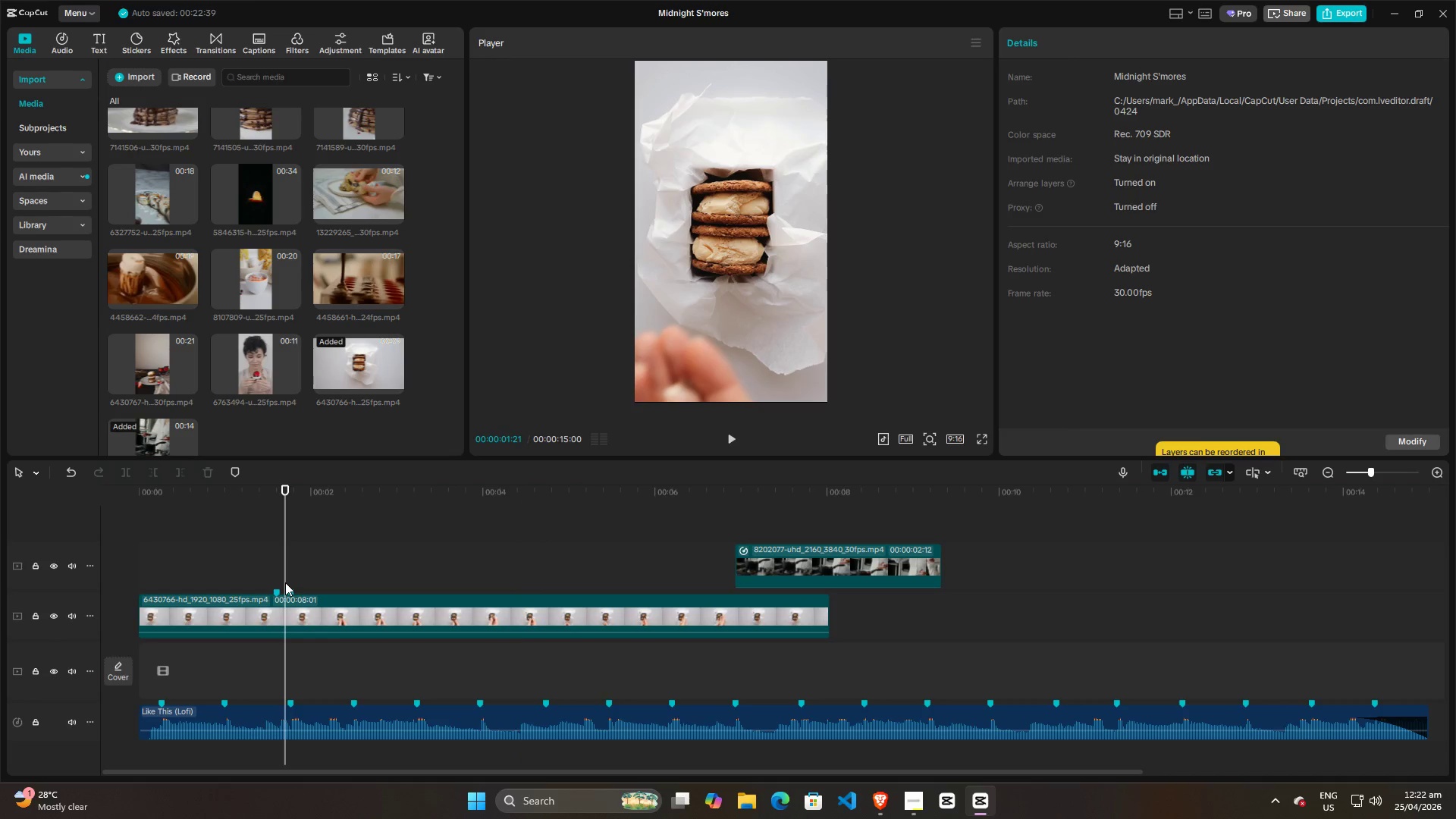 
key(Space)
 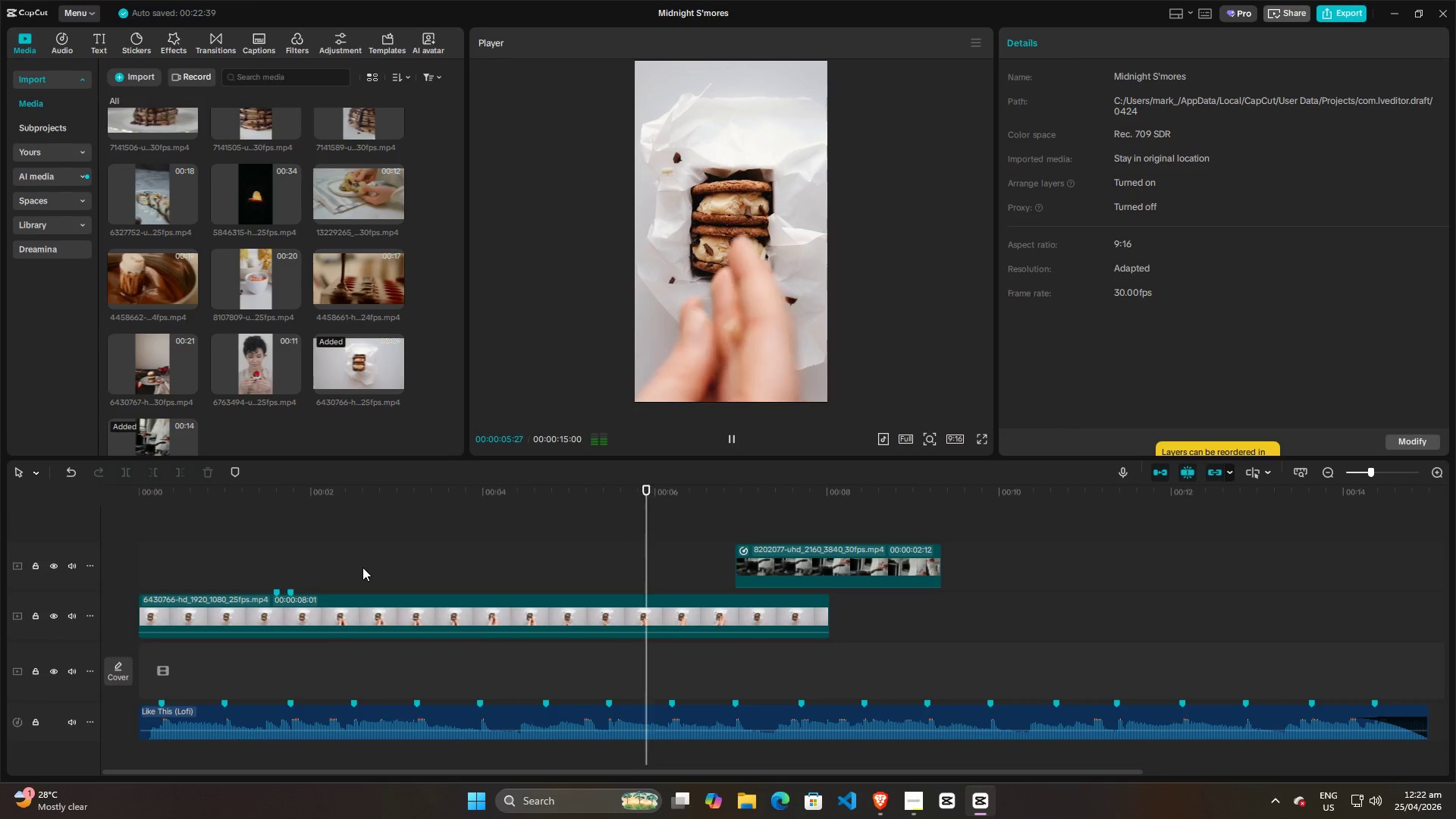 
wait(5.7)
 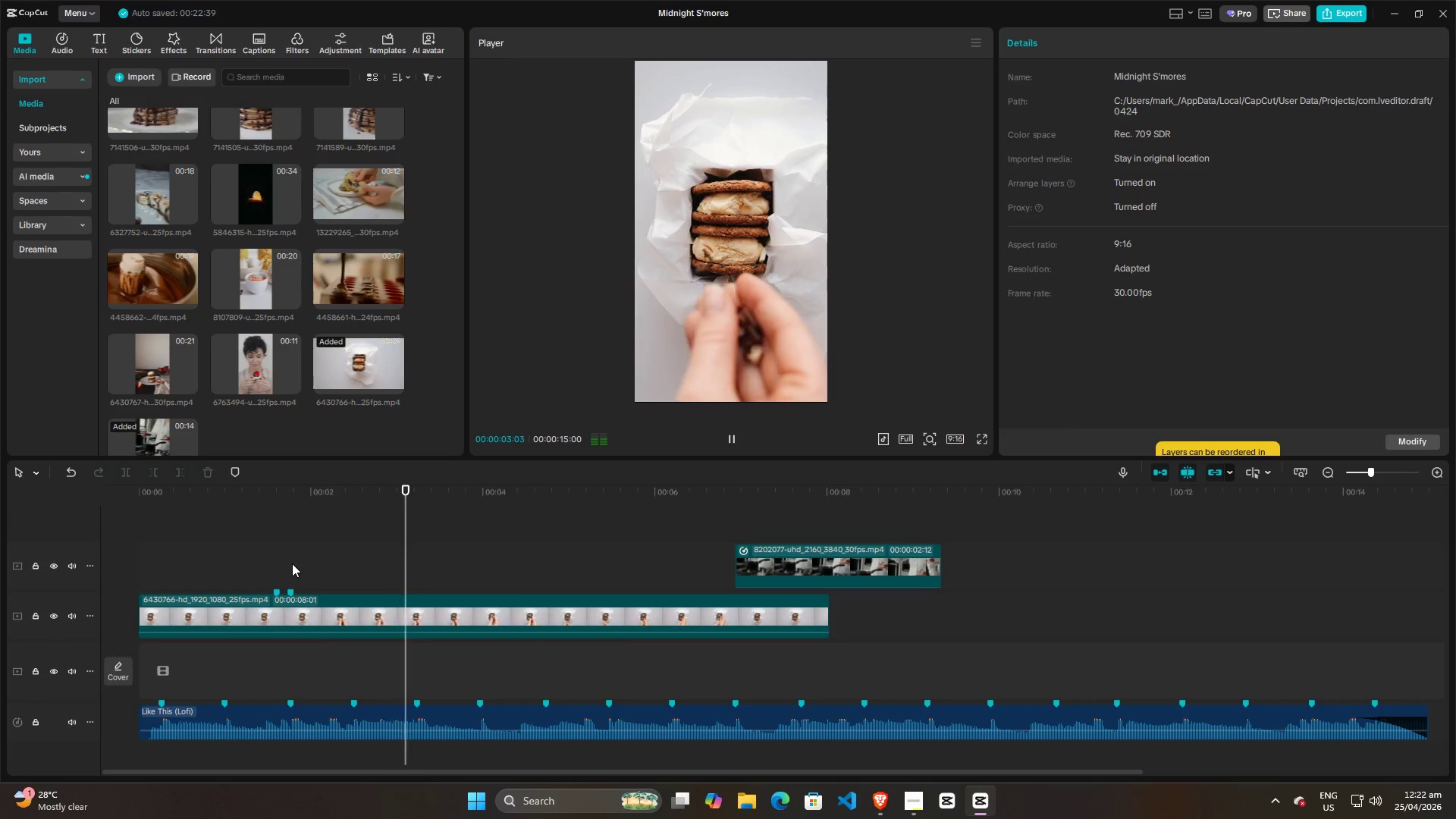 
key(Space)
 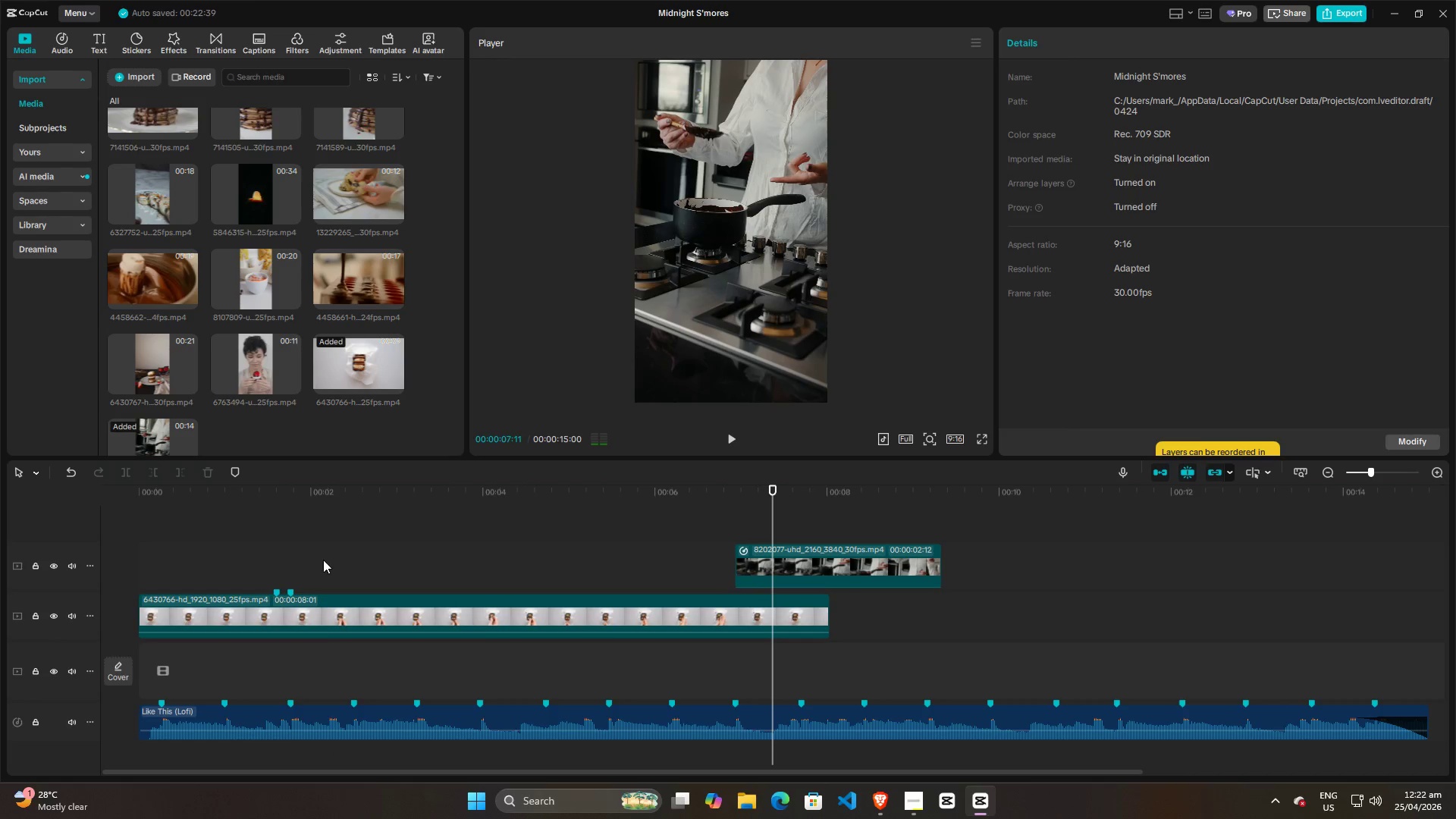 
left_click([317, 560])
 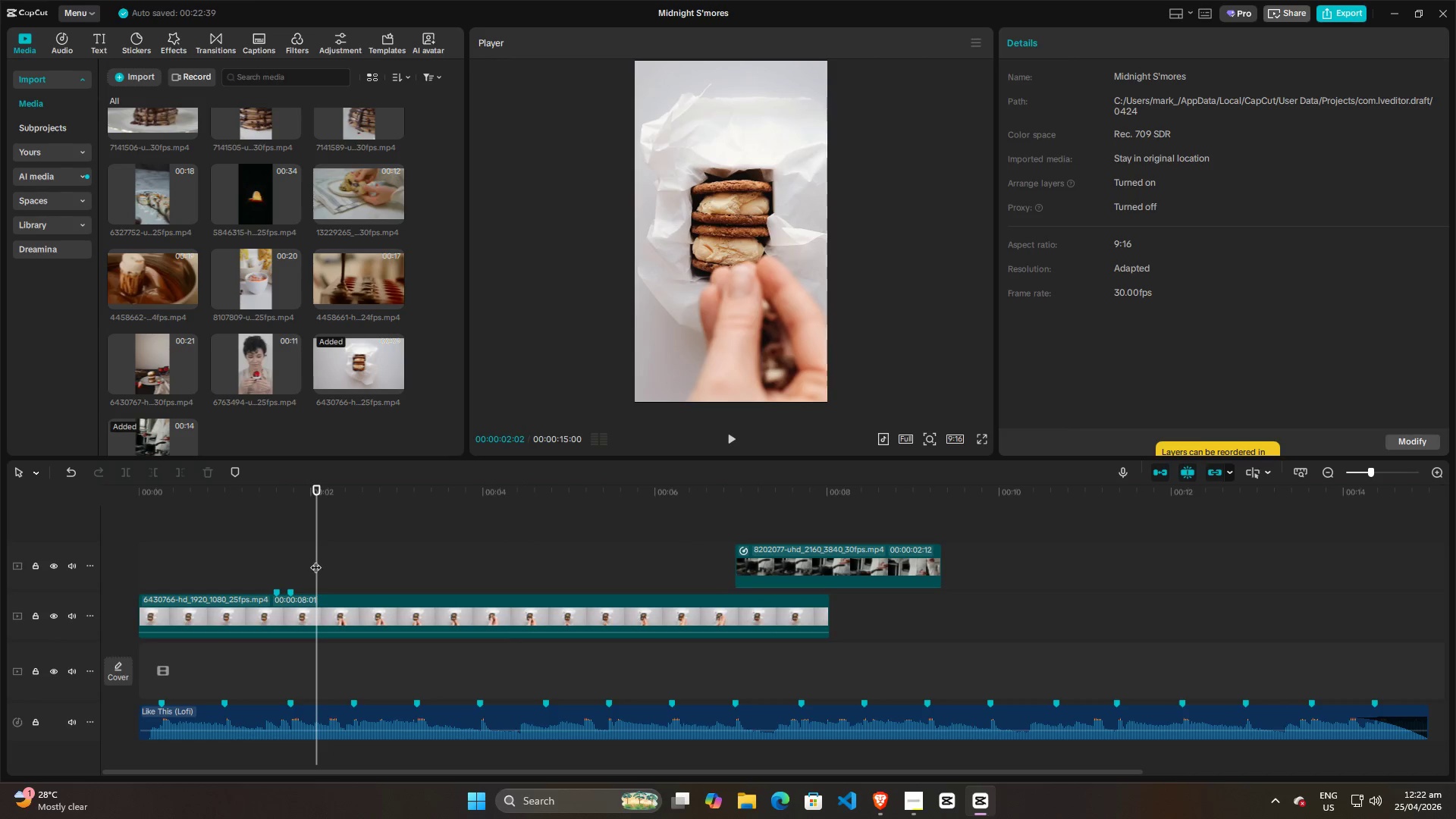 
key(Space)
 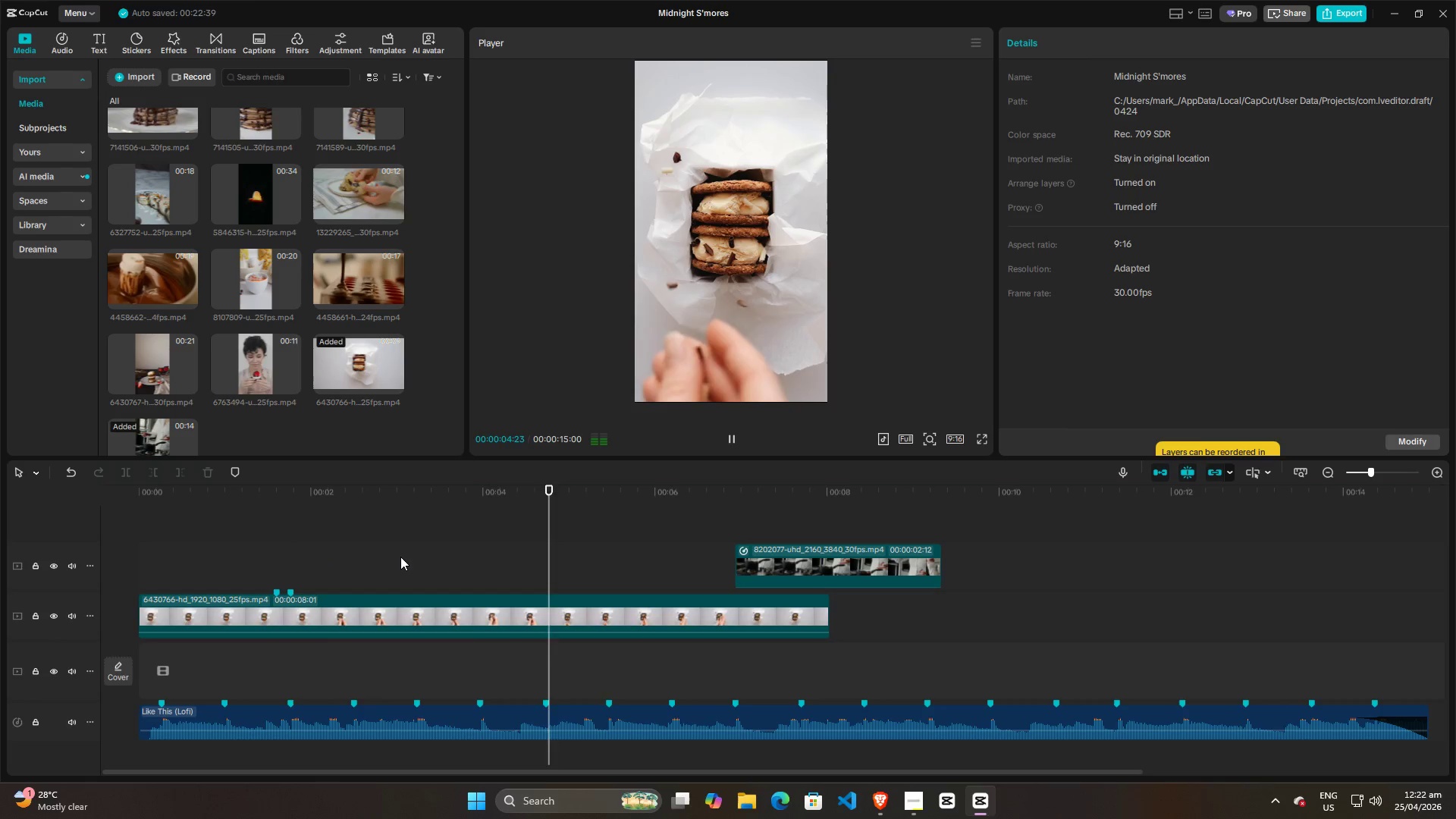 
key(Space)
 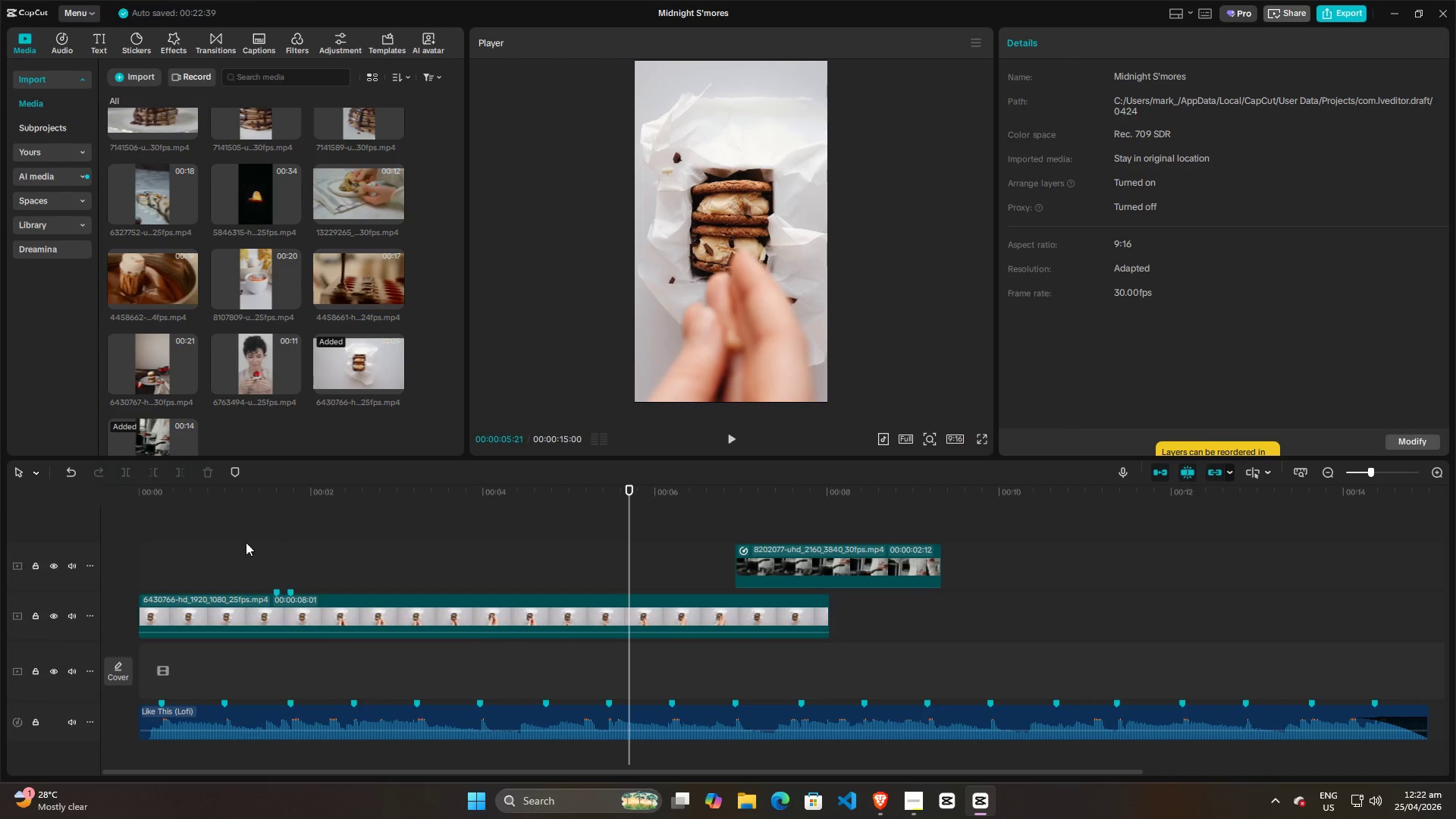 
left_click([179, 542])
 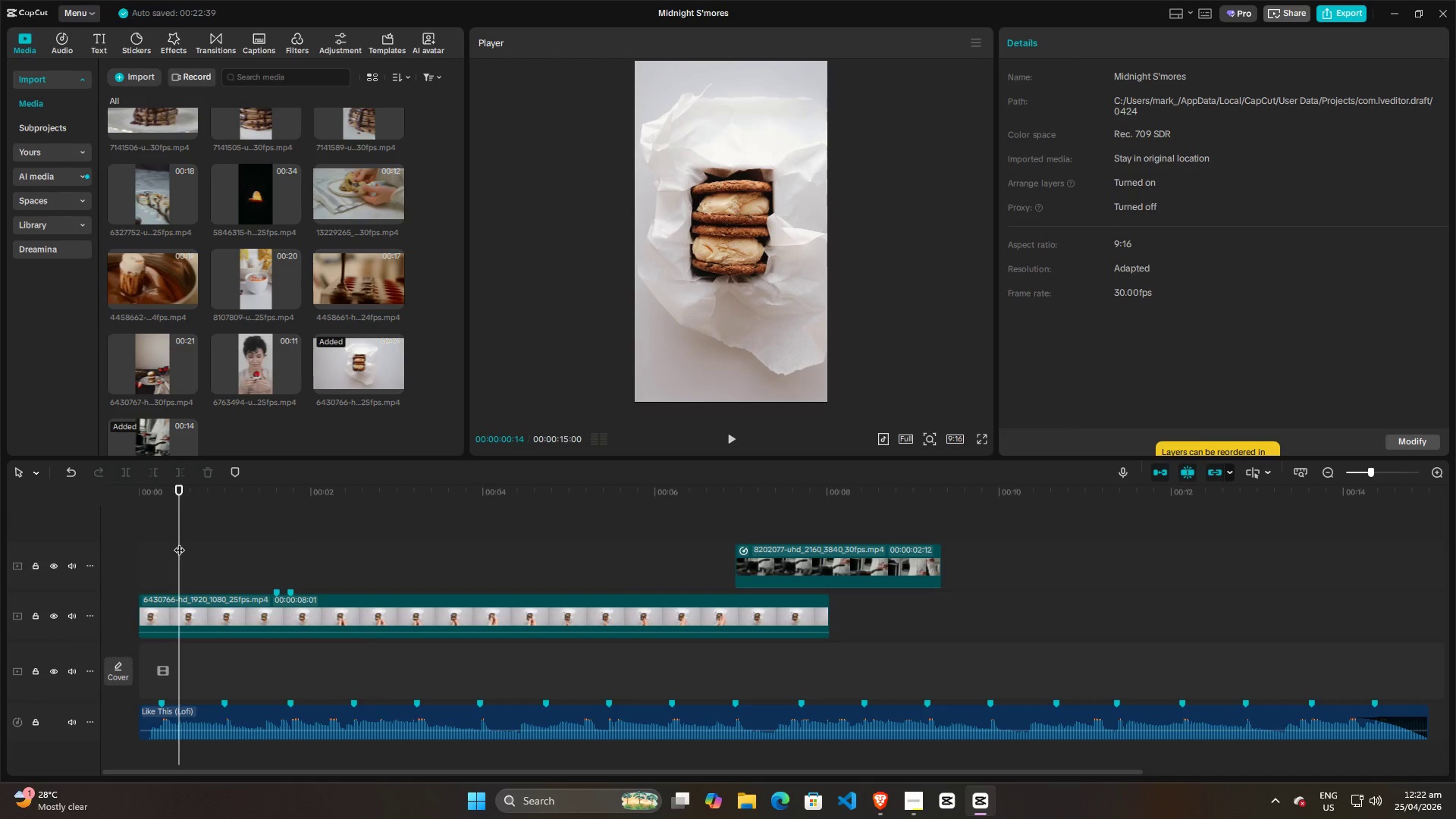 
left_click_drag(start_coordinate=[179, 542], to_coordinate=[124, 542])
 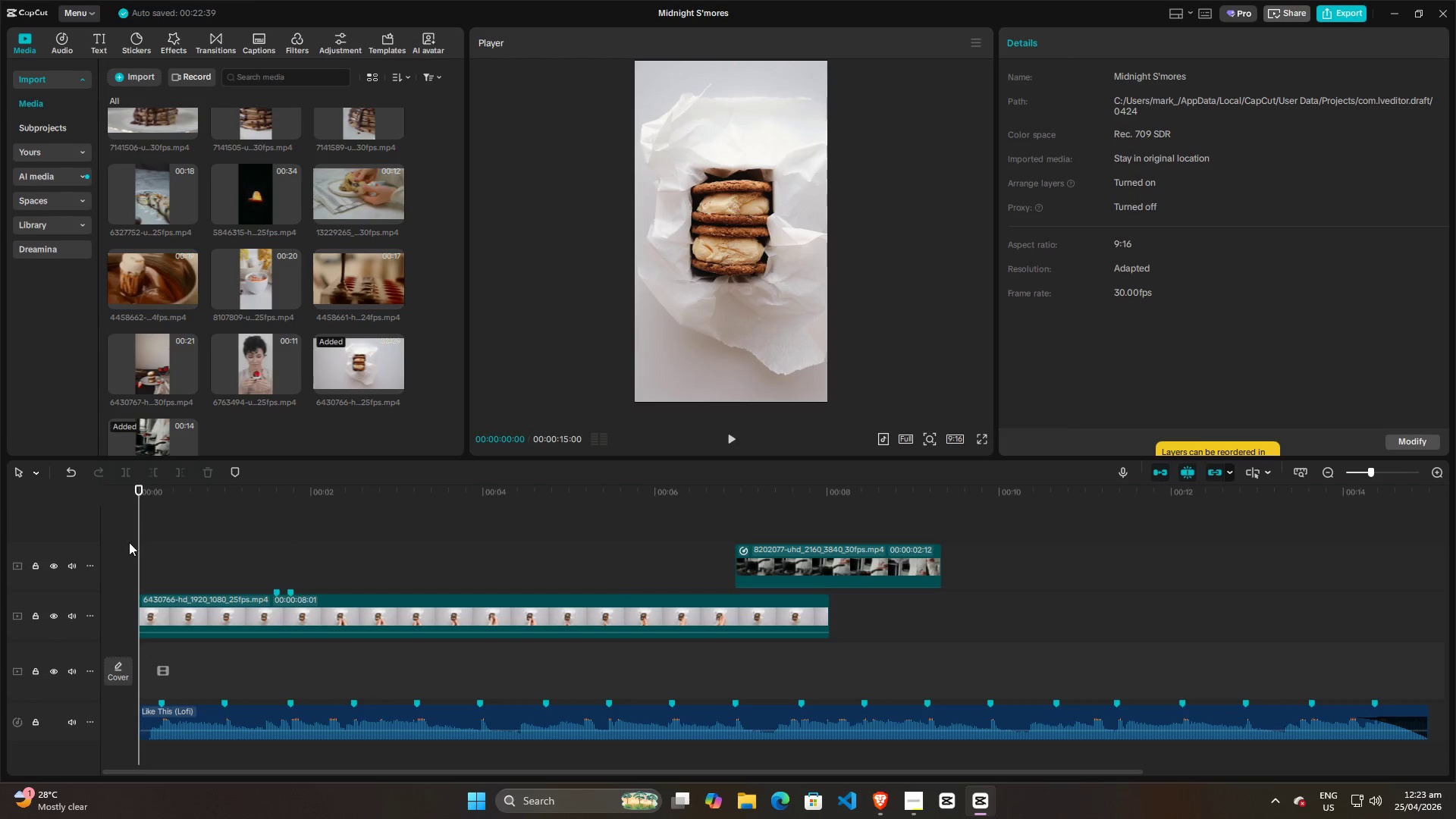 
key(Space)
 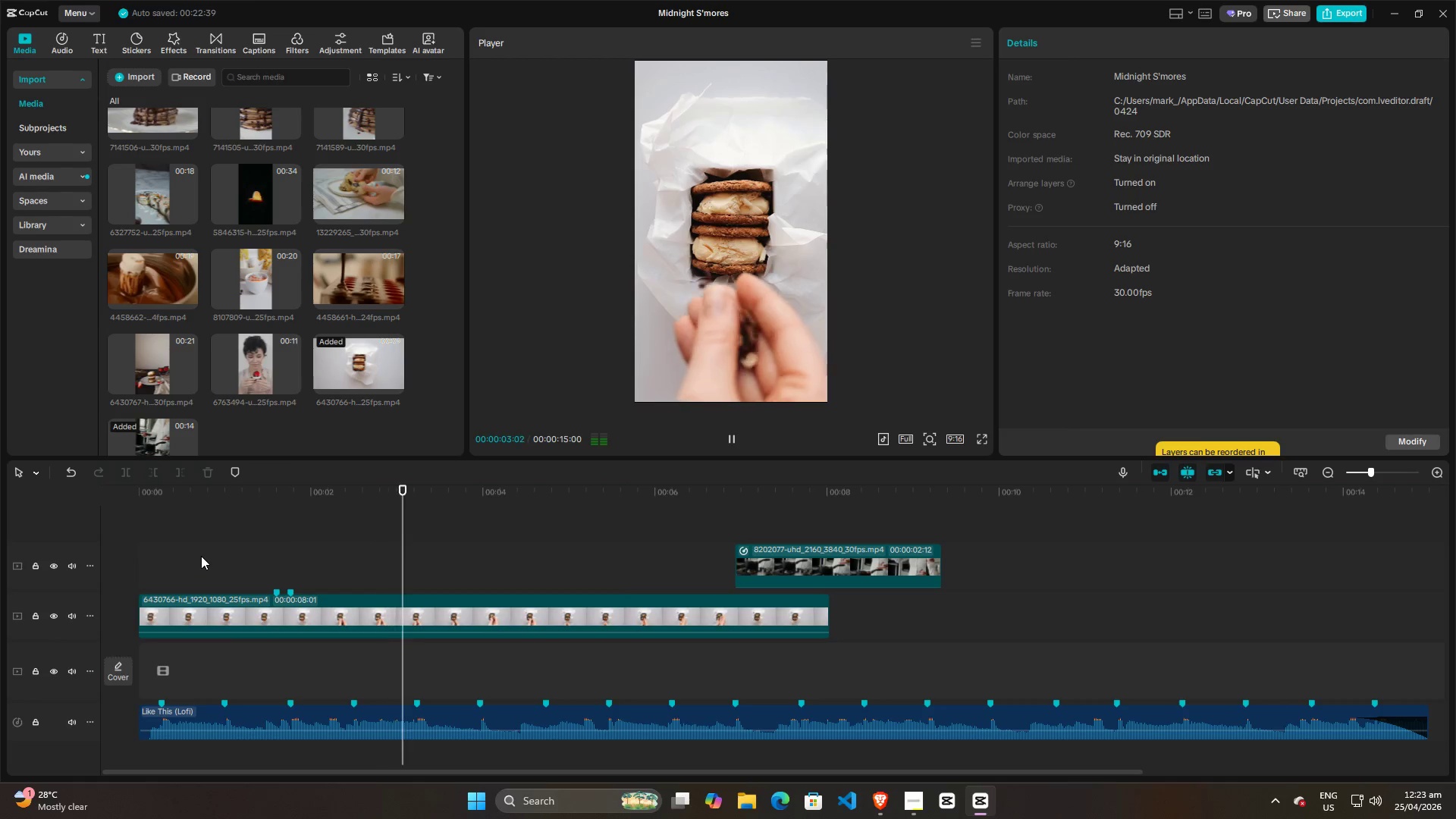 
key(Space)
 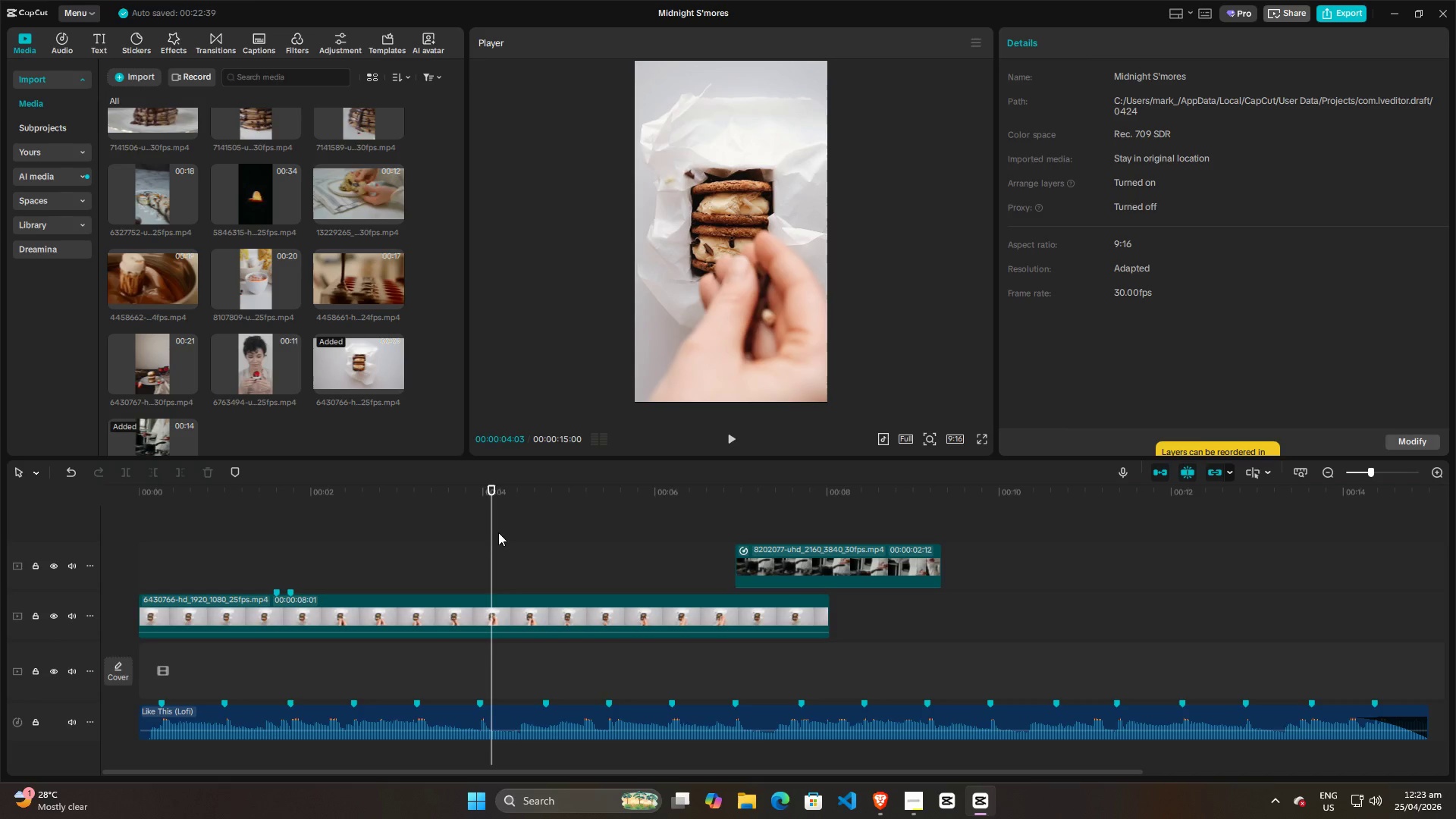 
left_click_drag(start_coordinate=[496, 532], to_coordinate=[479, 540])
 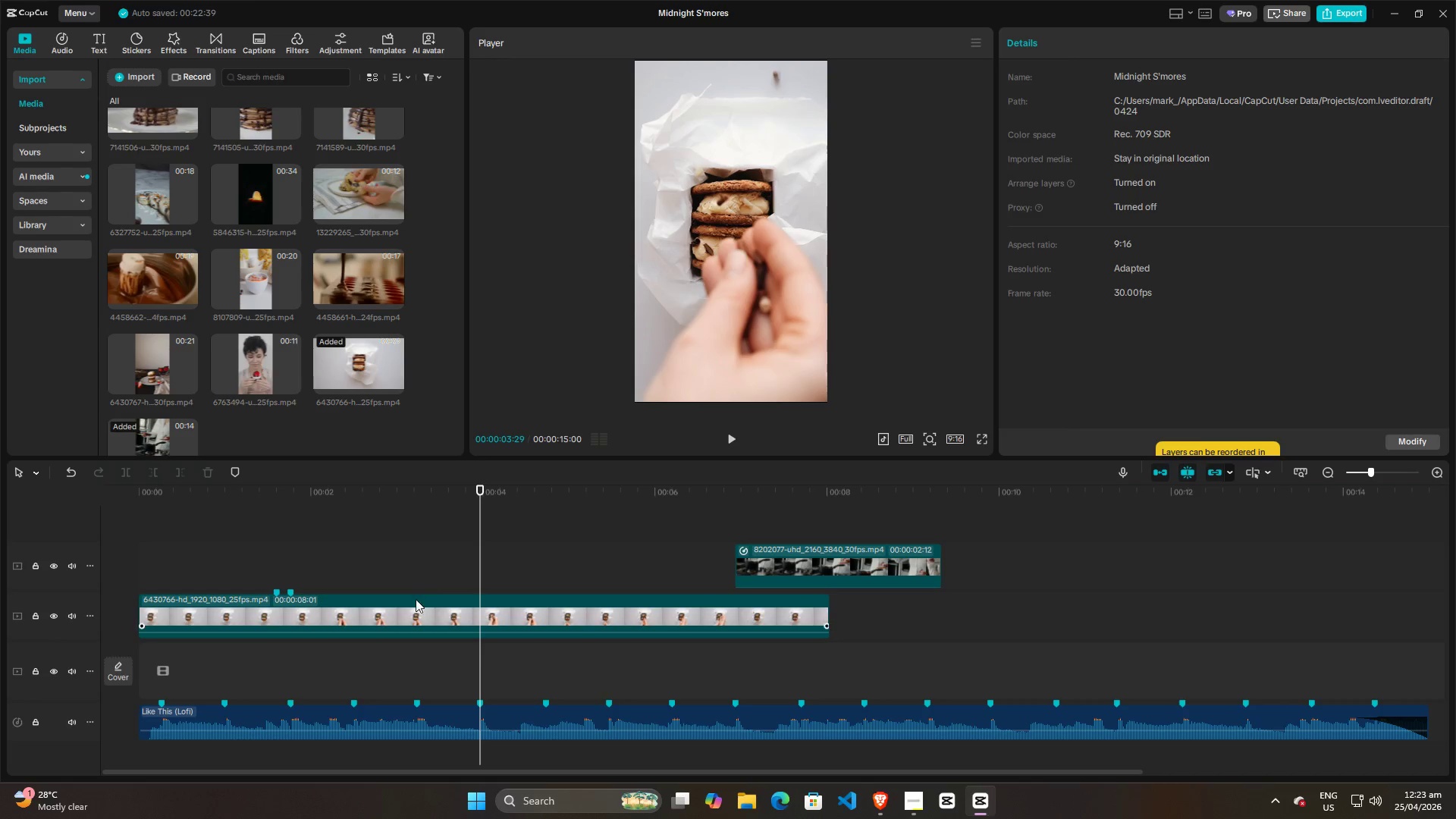 
left_click([414, 603])
 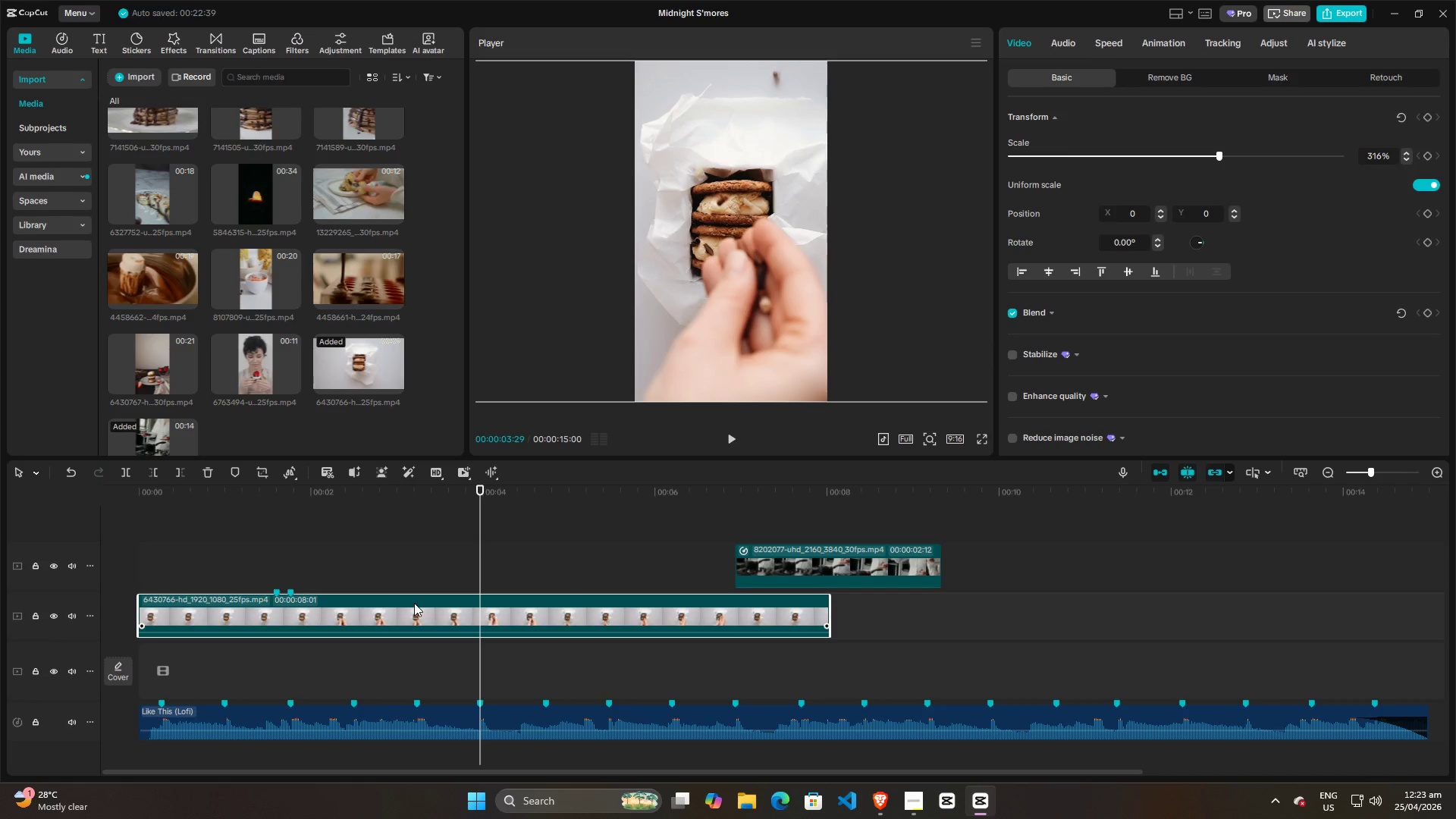 
key(W)
 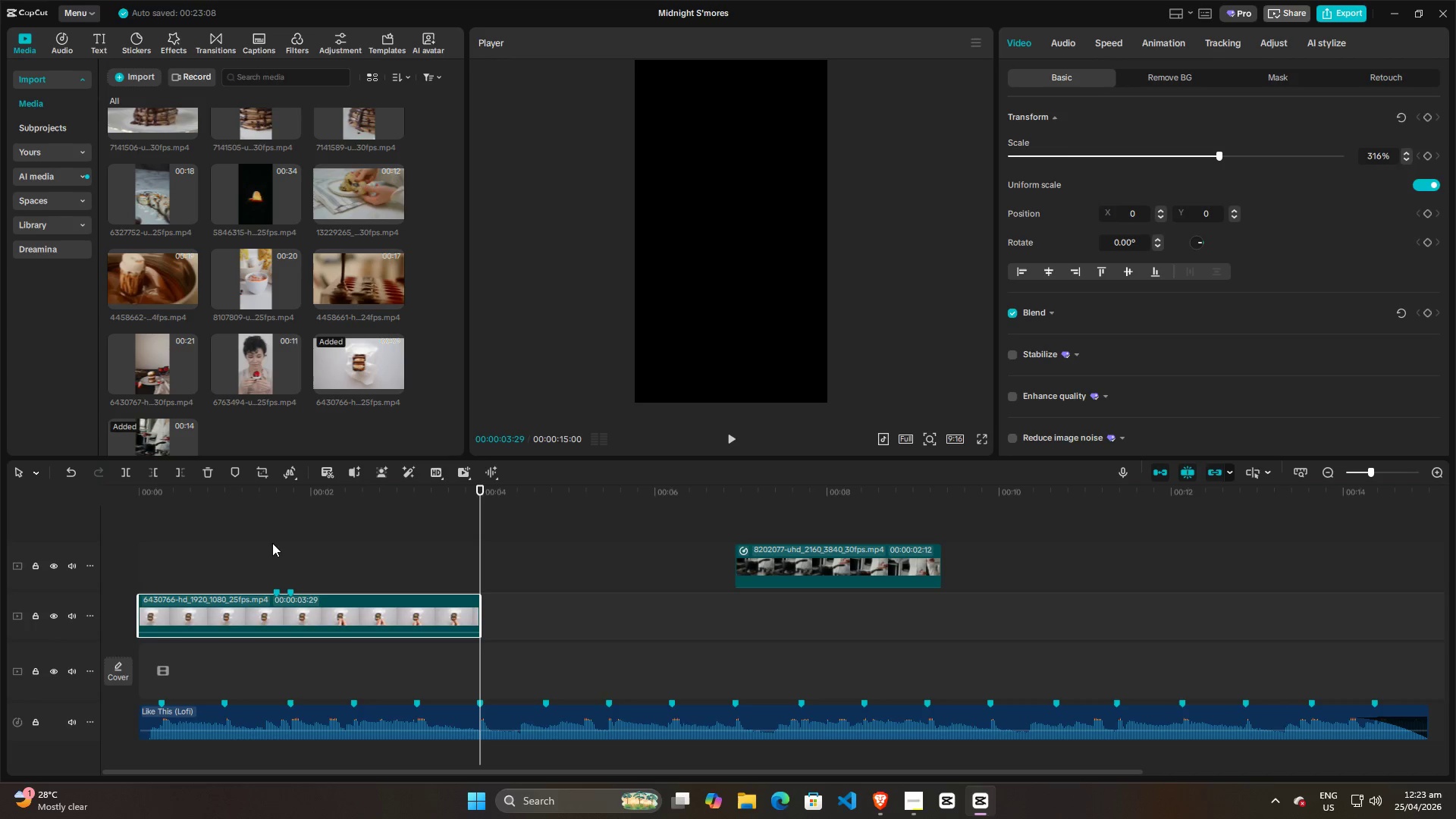 
left_click([240, 539])
 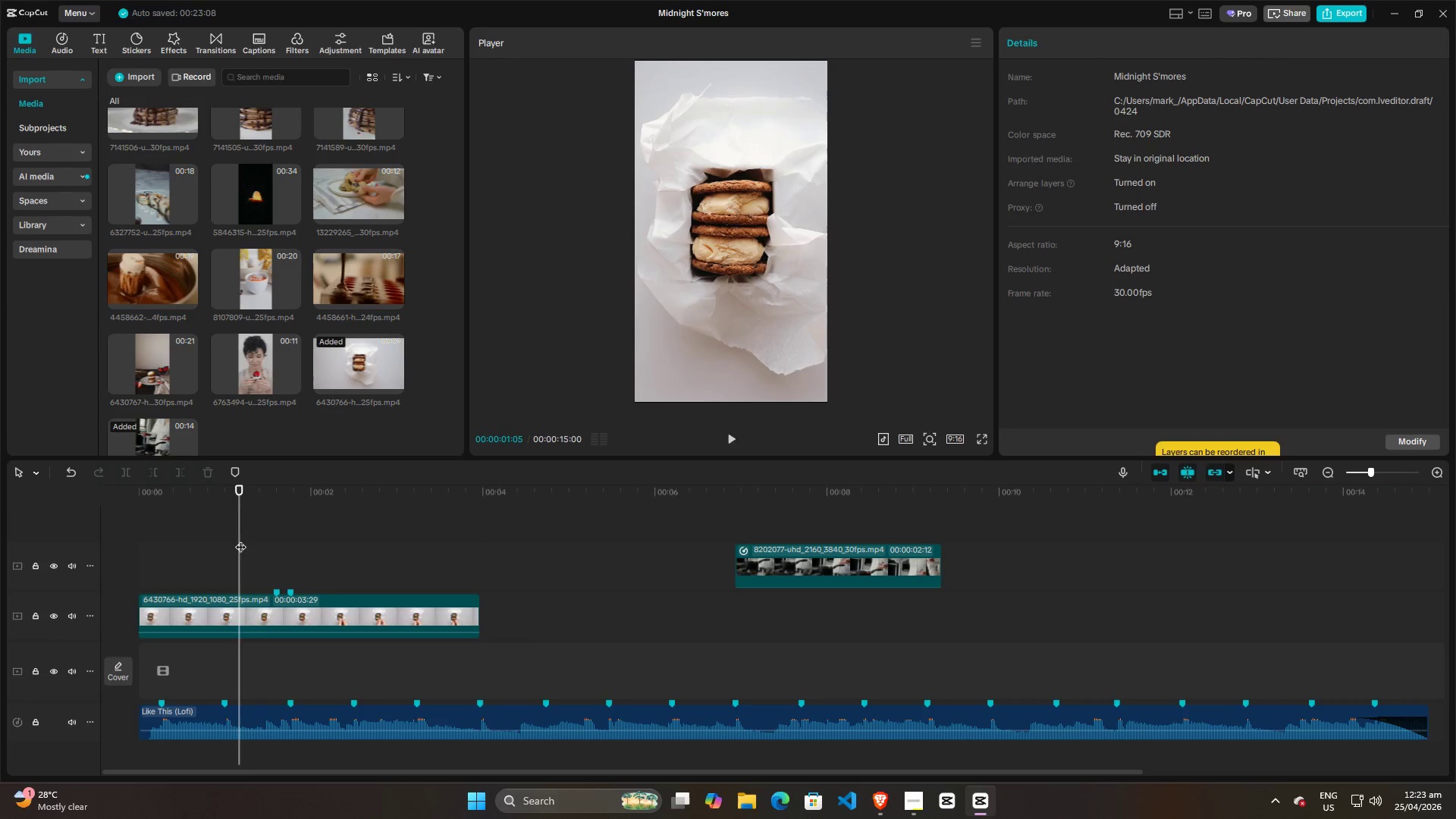 
key(Space)
 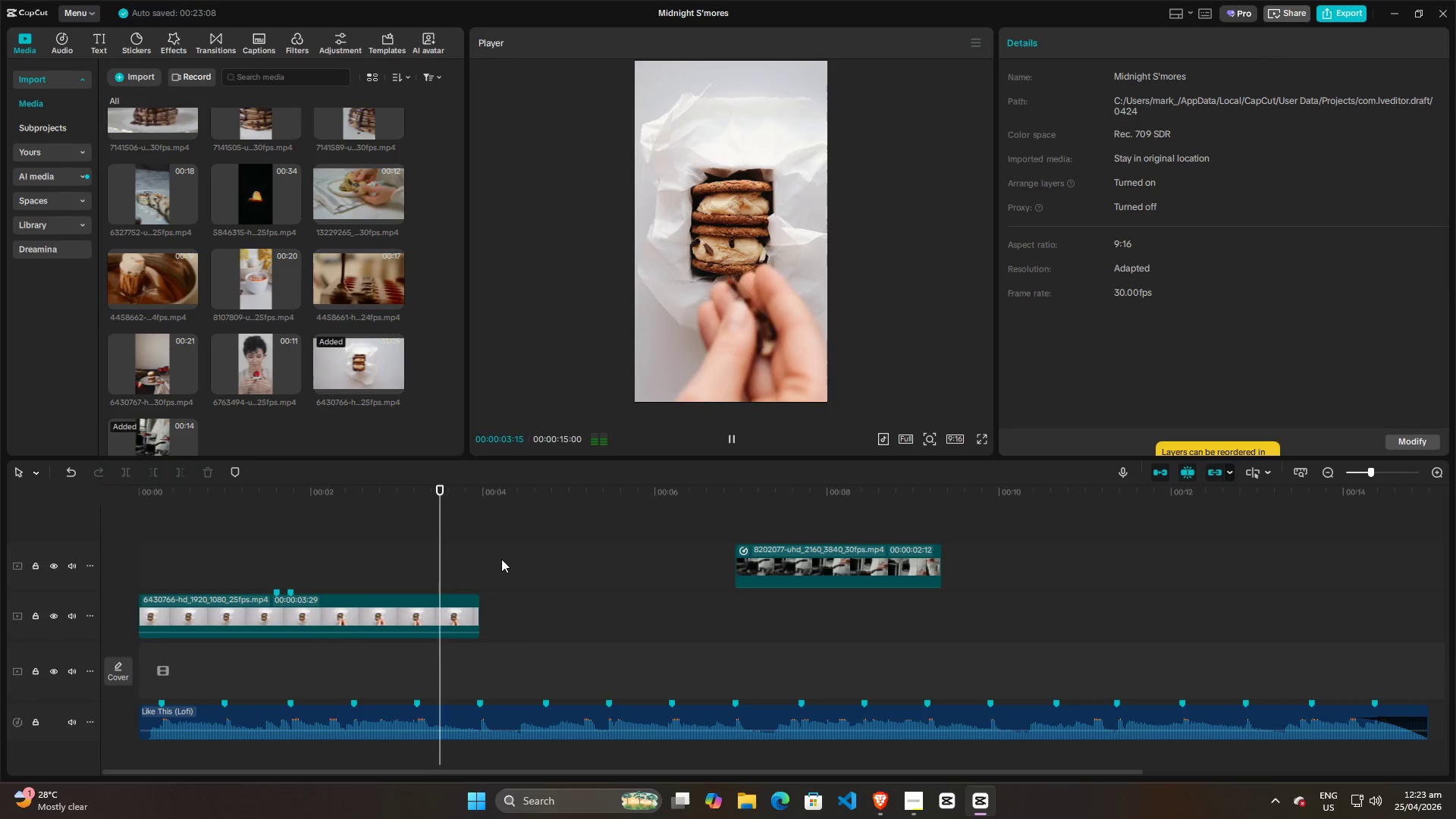 
key(Space)
 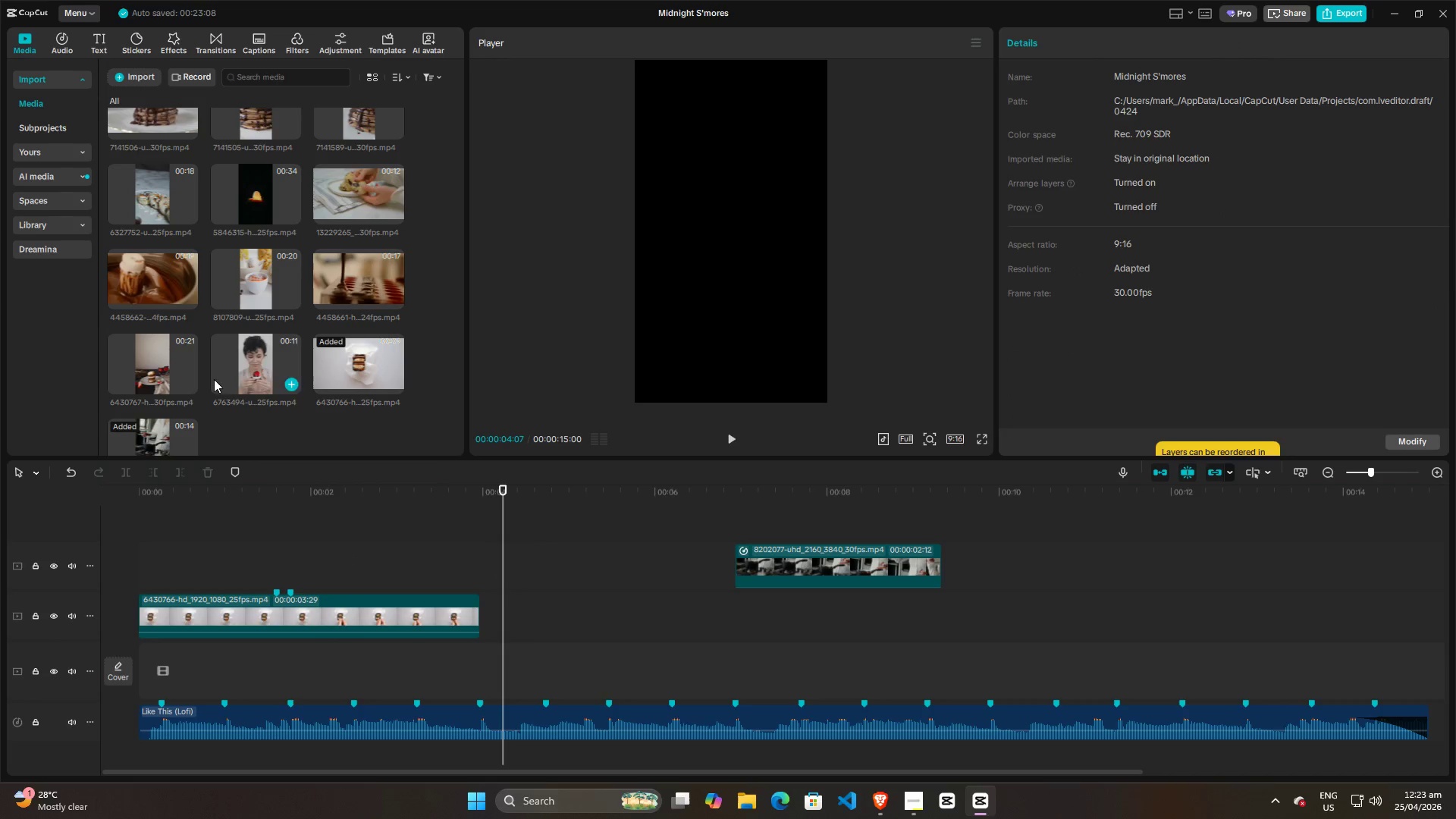 
scroll: coordinate [228, 407], scroll_direction: up, amount: 2.0
 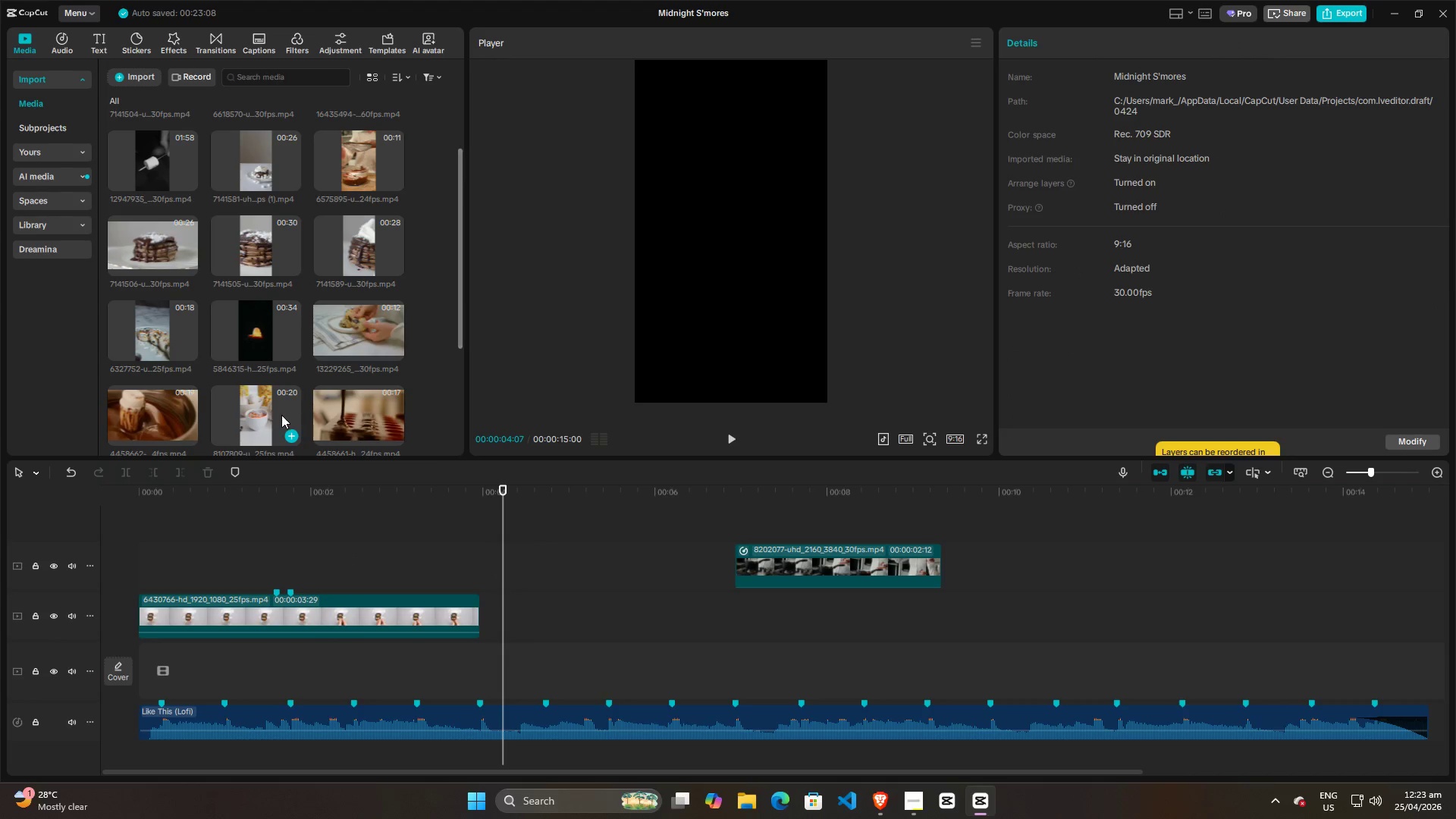 
scroll: coordinate [310, 422], scroll_direction: down, amount: 1.0
 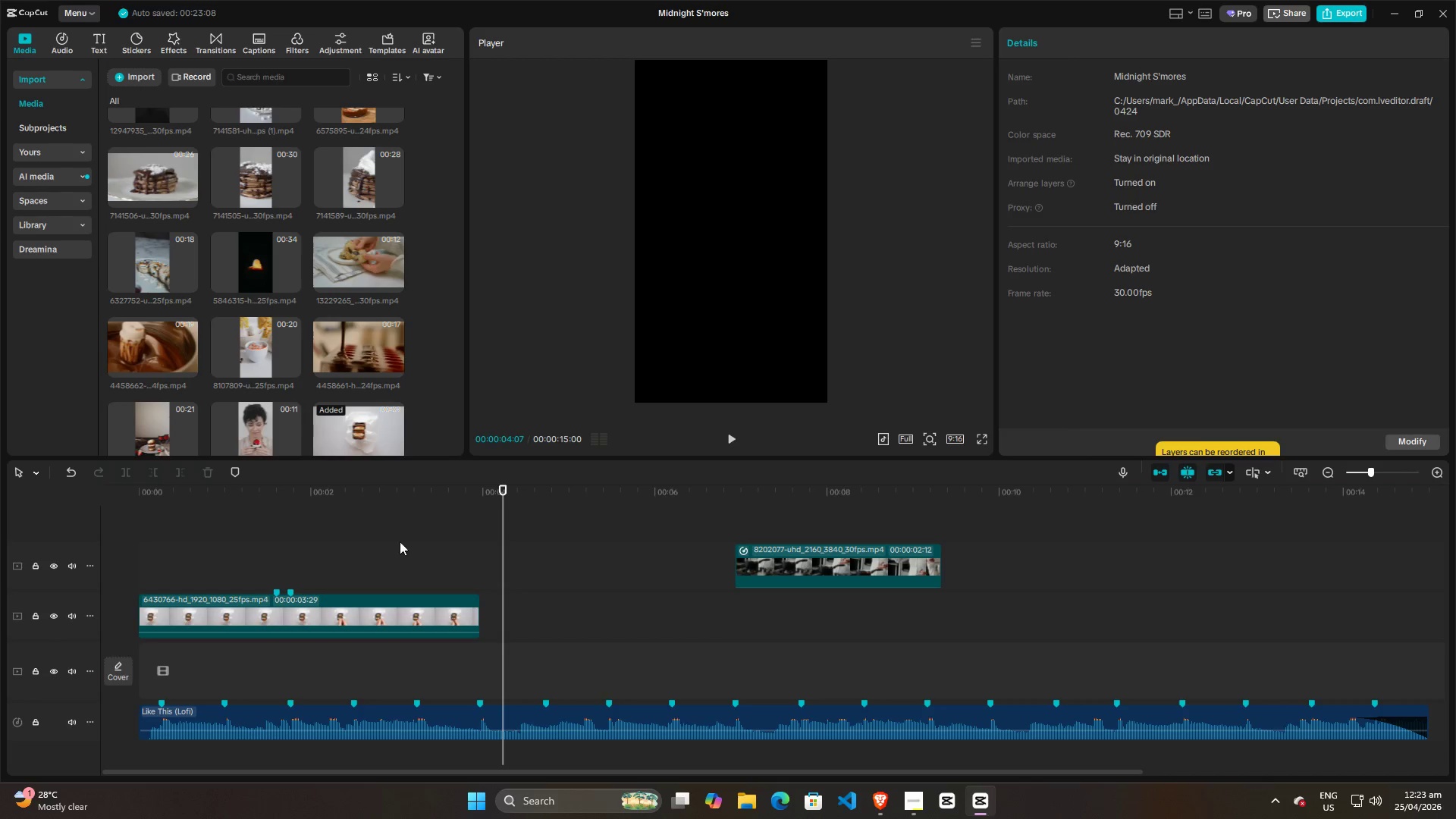 
left_click([741, 529])
 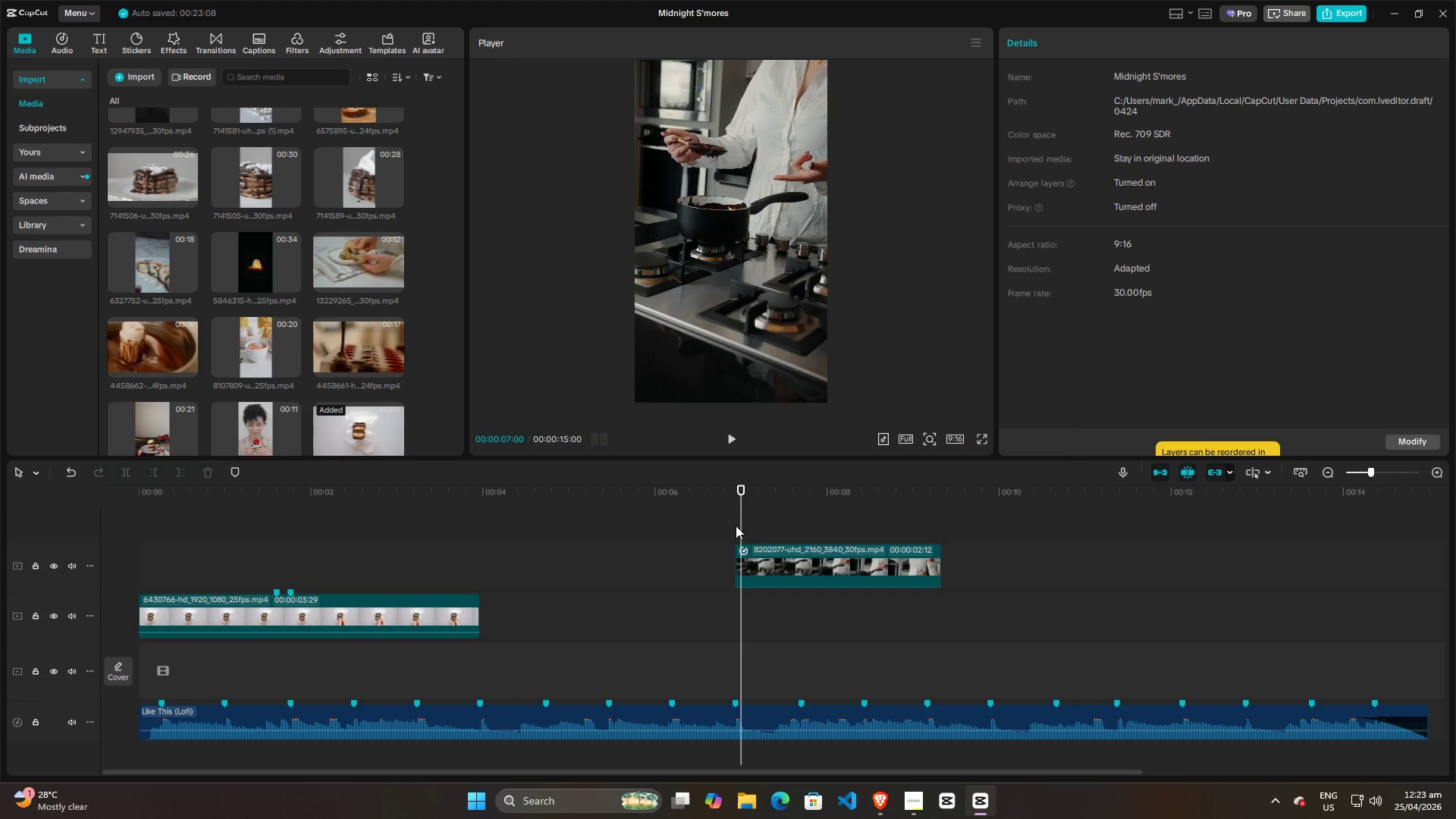 
left_click_drag(start_coordinate=[736, 526], to_coordinate=[729, 526])
 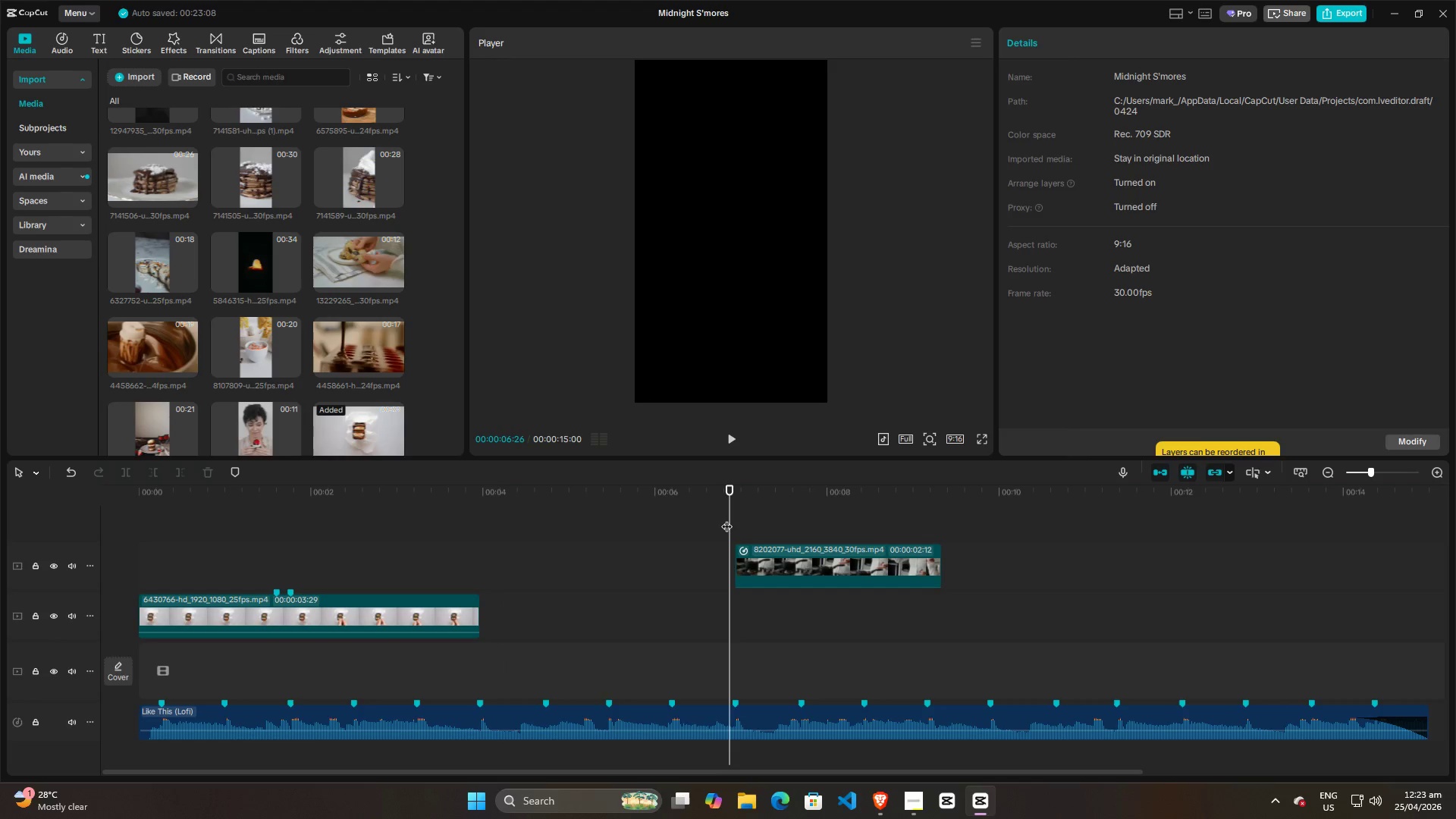 
left_click_drag(start_coordinate=[726, 519], to_coordinate=[733, 517])
 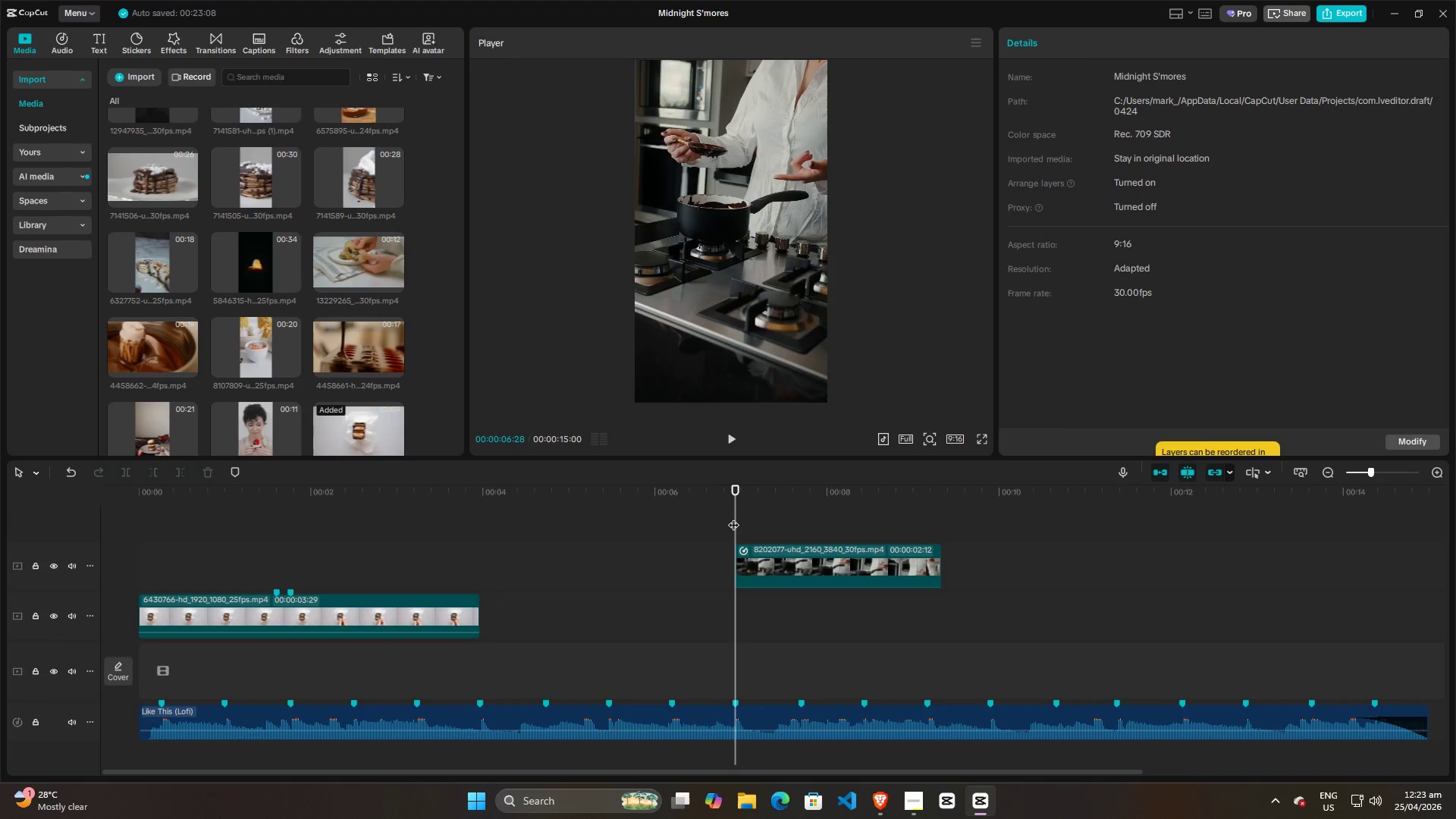 
key(Space)
 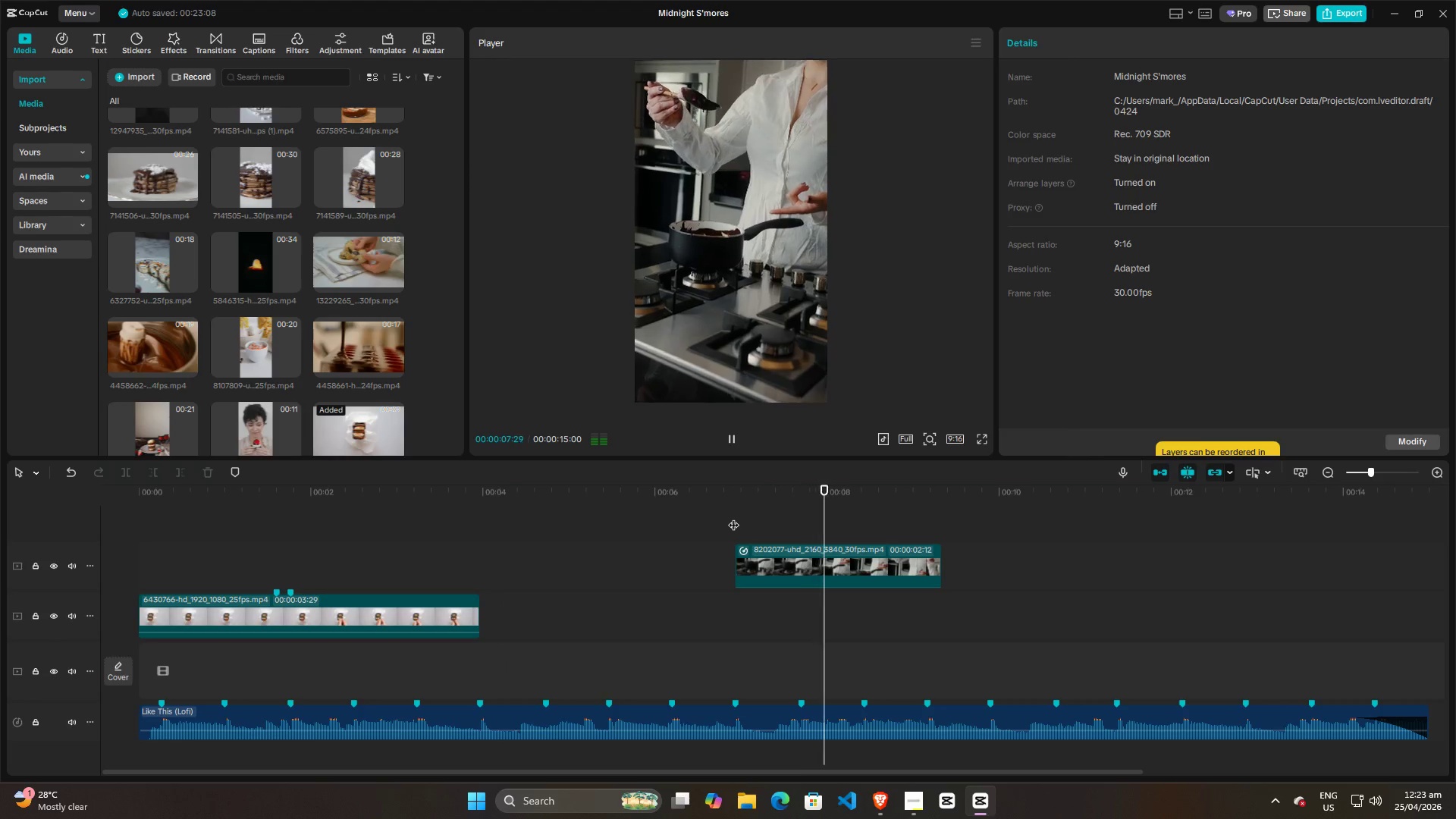 
key(Space)
 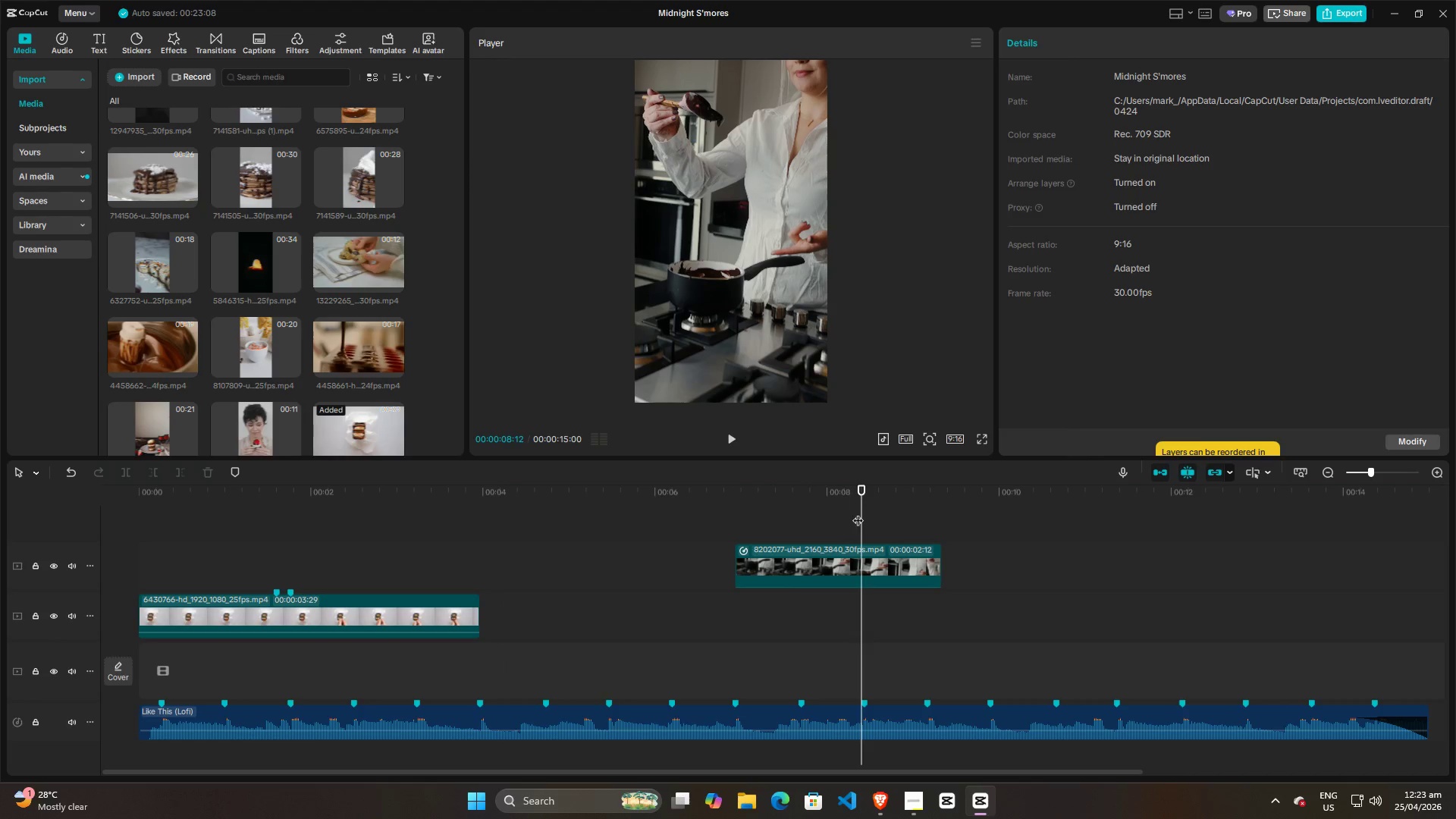 
left_click_drag(start_coordinate=[858, 513], to_coordinate=[753, 535])
 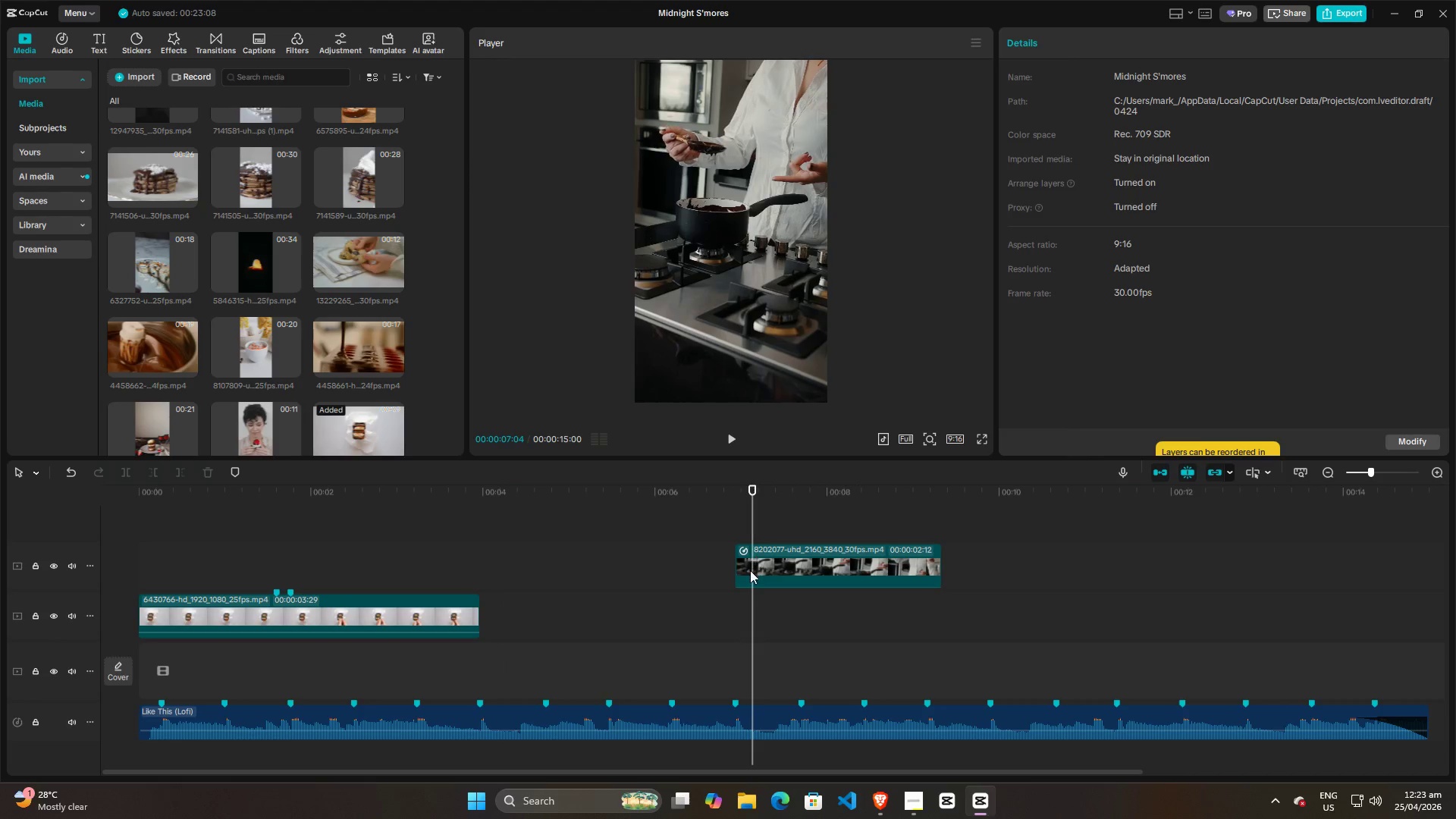 
left_click([750, 570])
 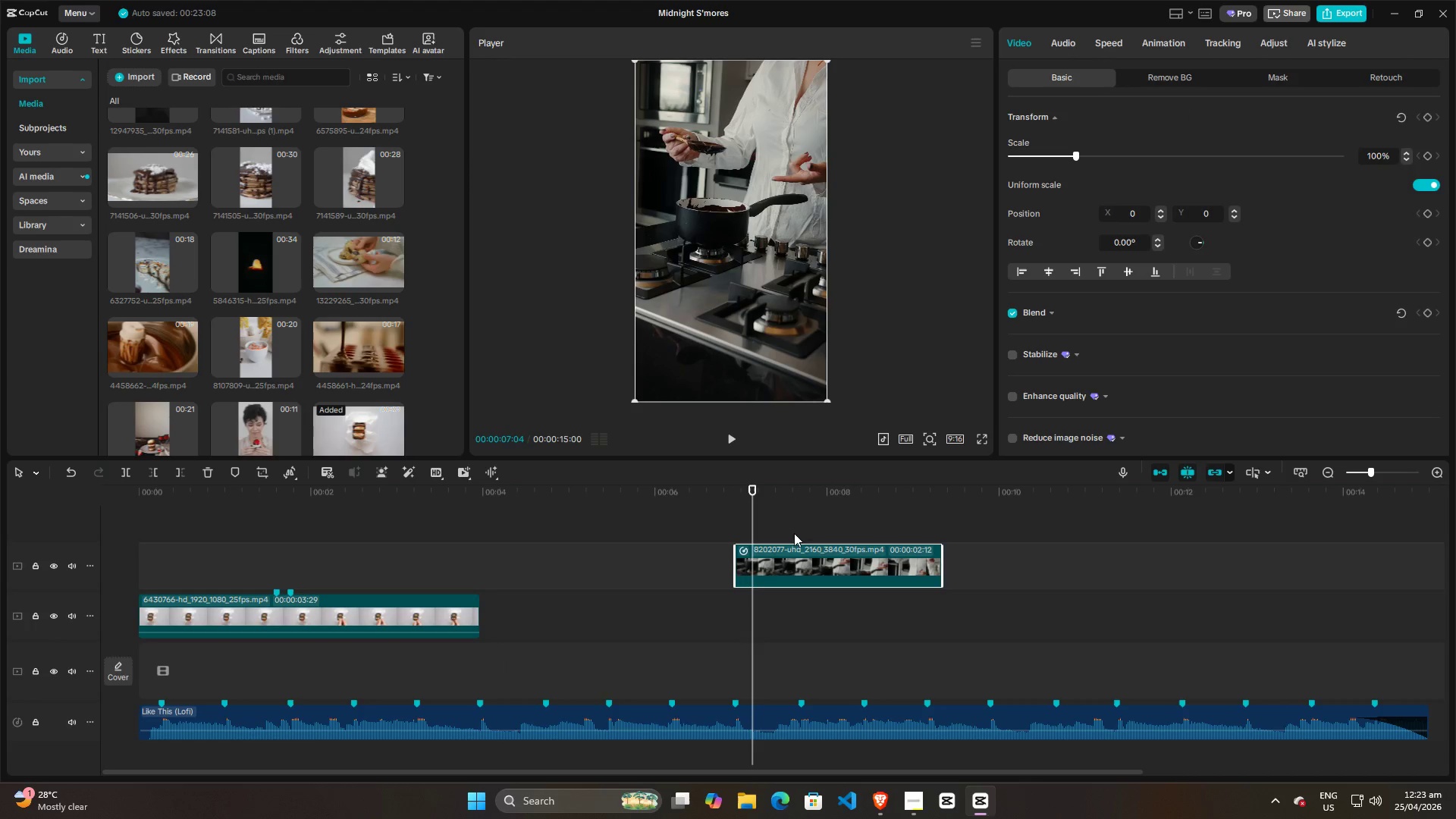 
key(Control+ControlLeft)
 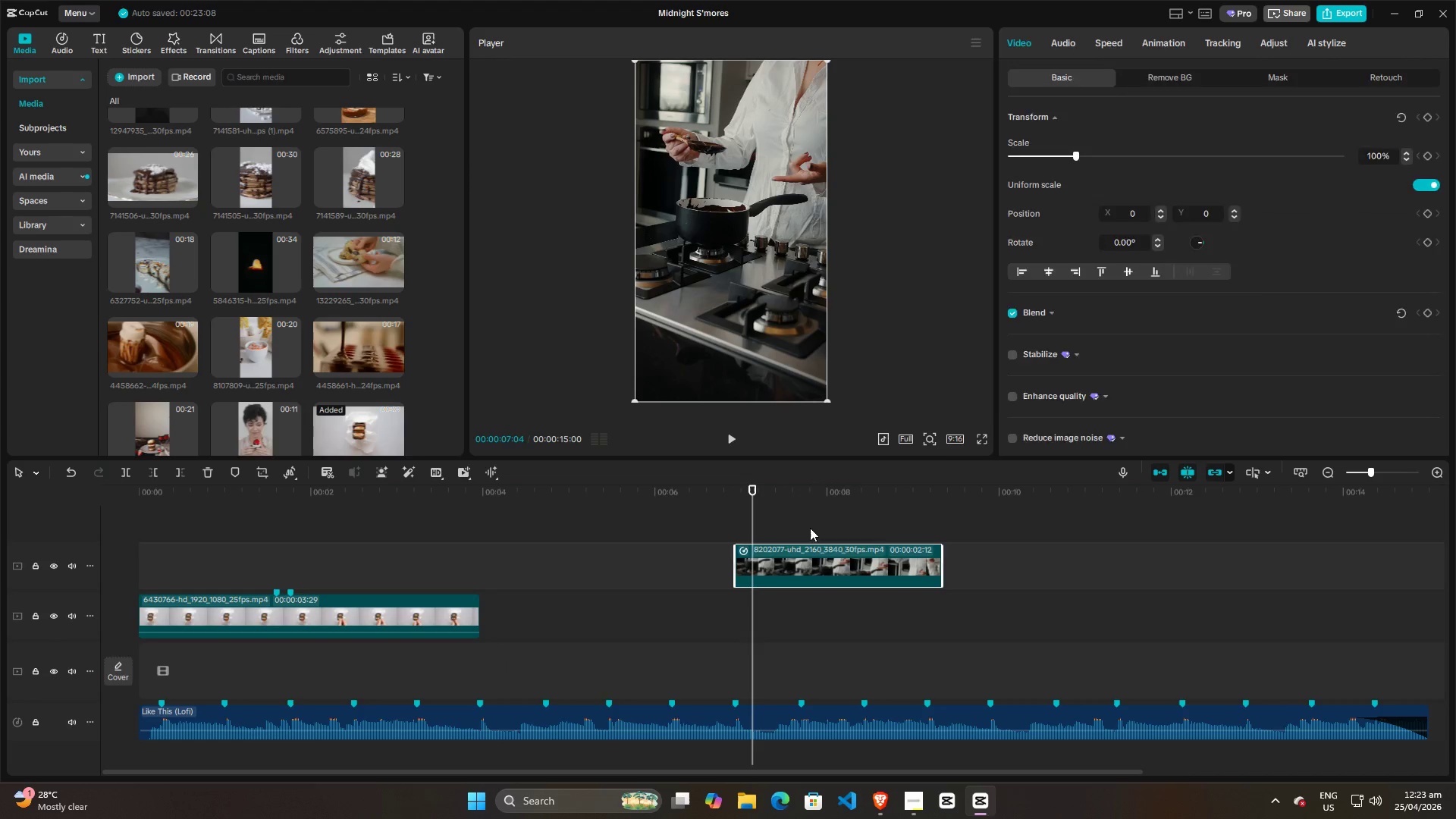 
key(Control+R)
 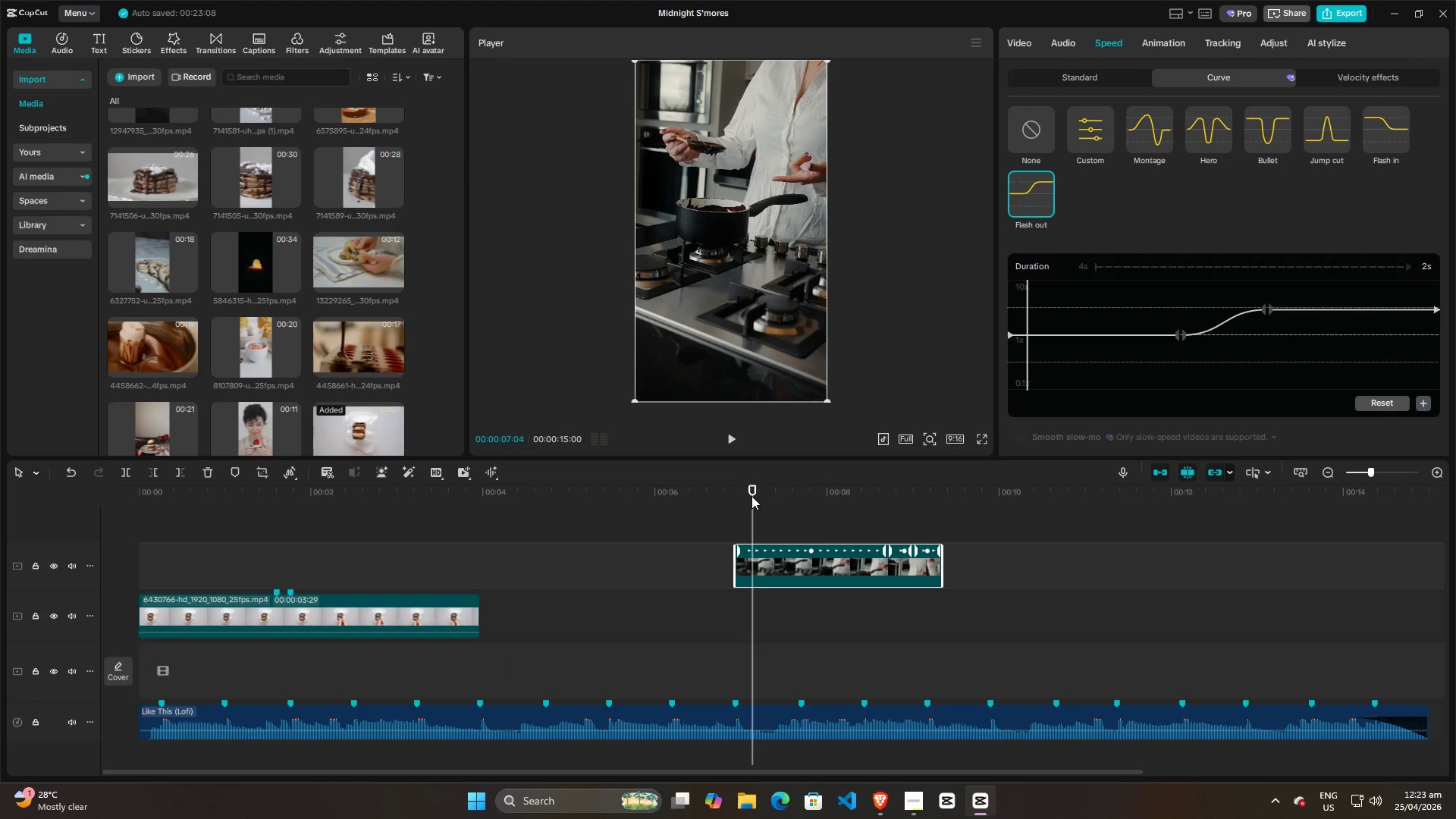 
left_click_drag(start_coordinate=[756, 504], to_coordinate=[846, 482])
 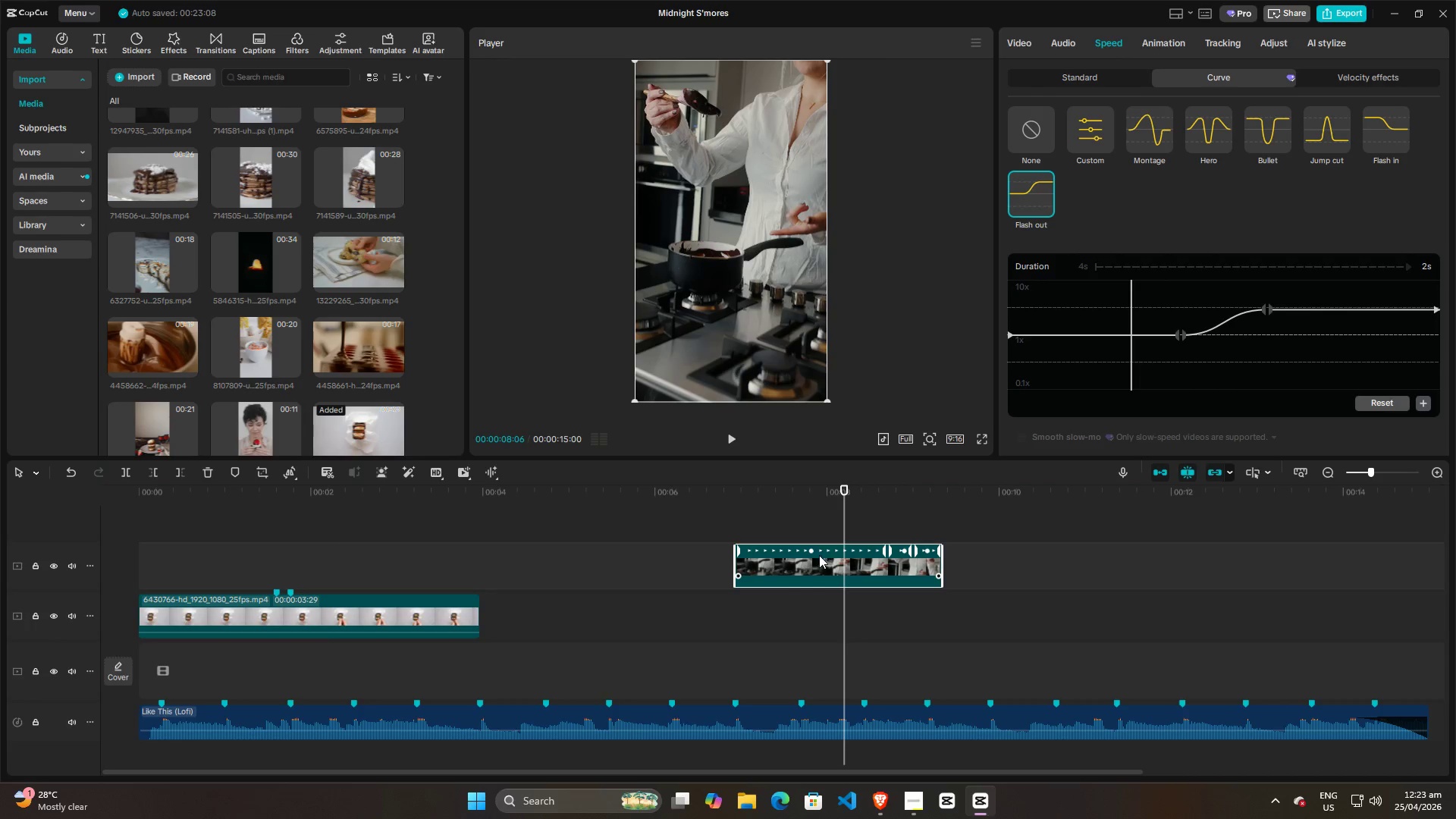 
left_click([818, 557])
 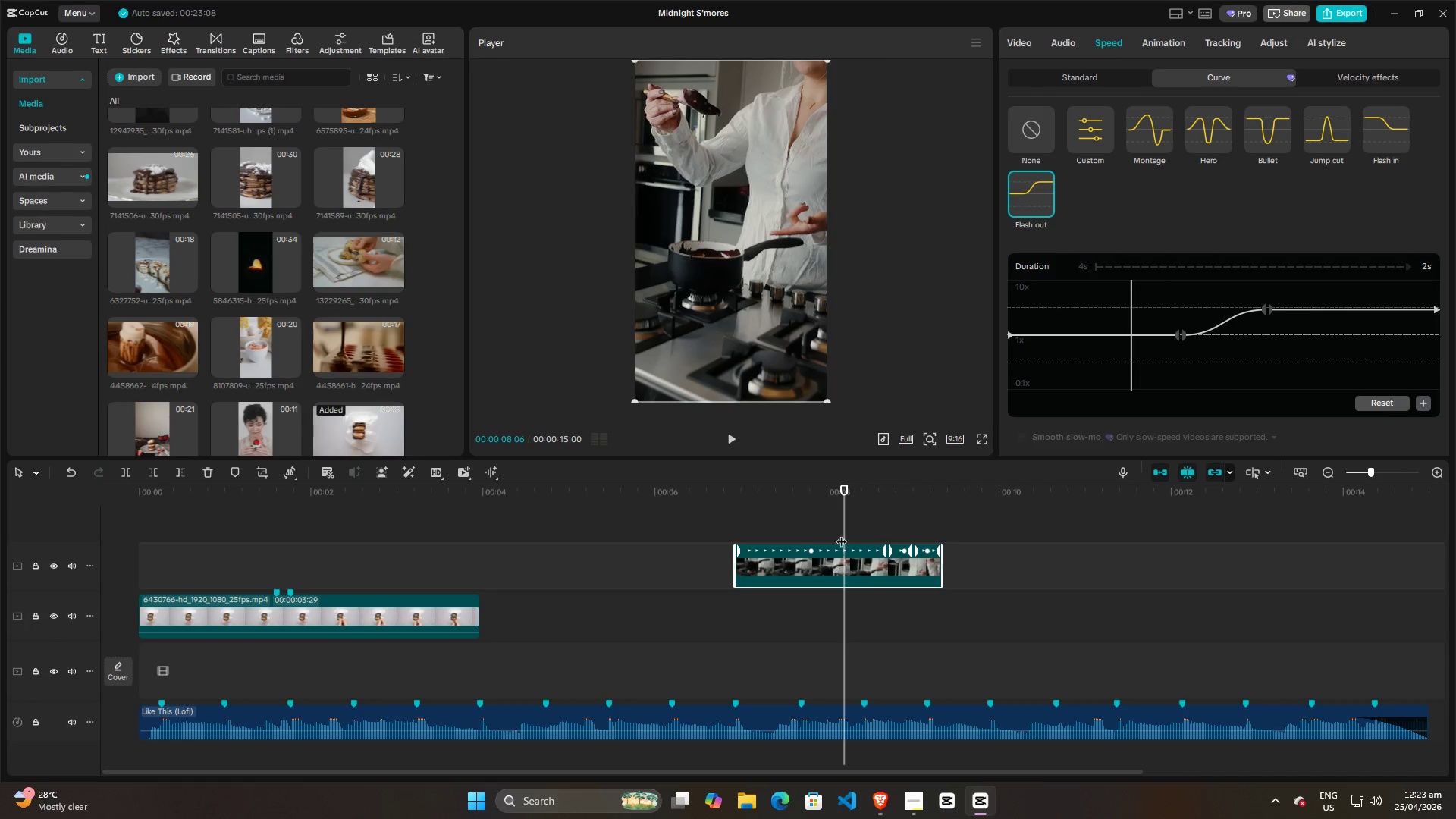 
left_click_drag(start_coordinate=[843, 529], to_coordinate=[764, 531])
 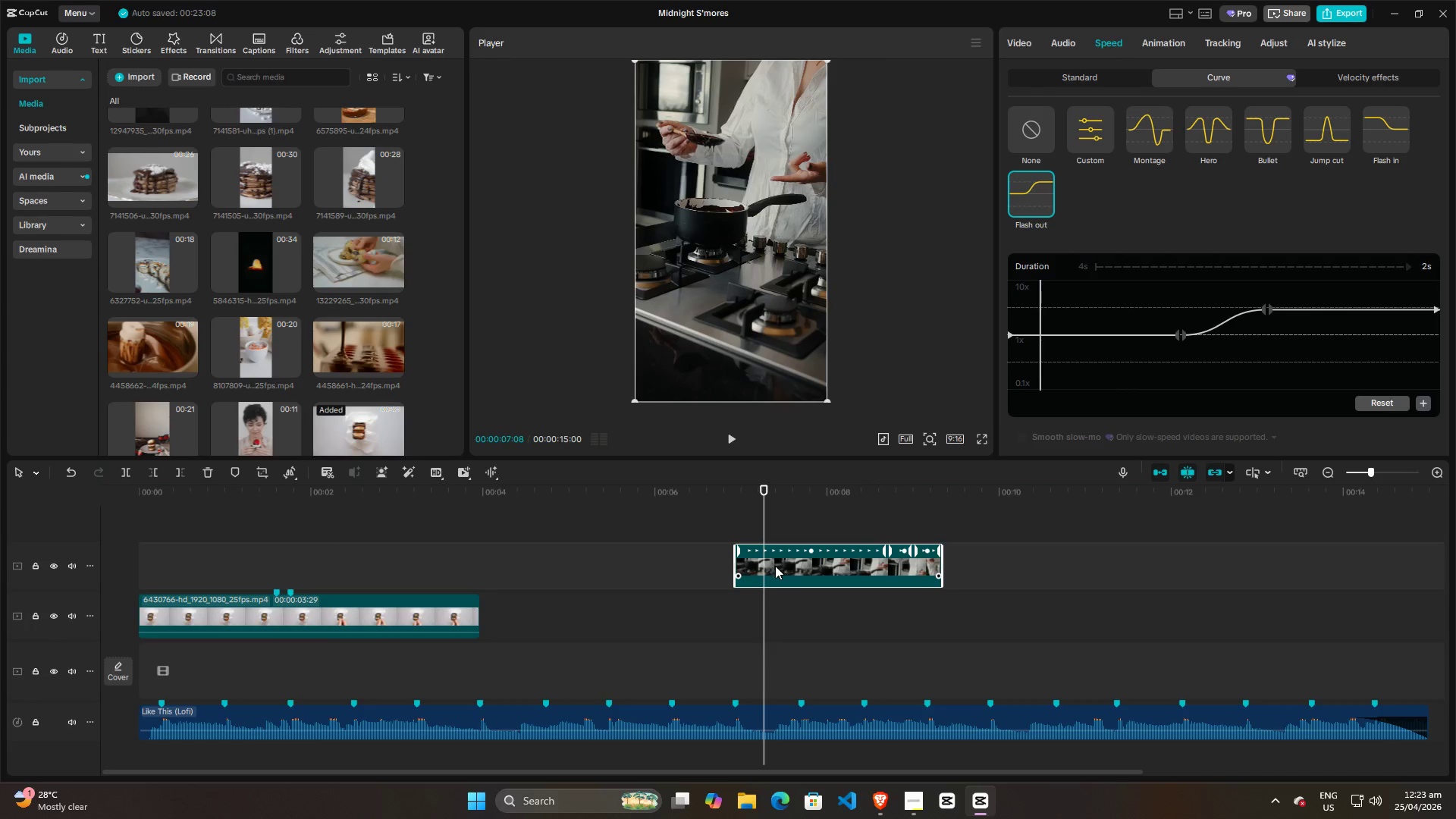 
left_click([775, 566])
 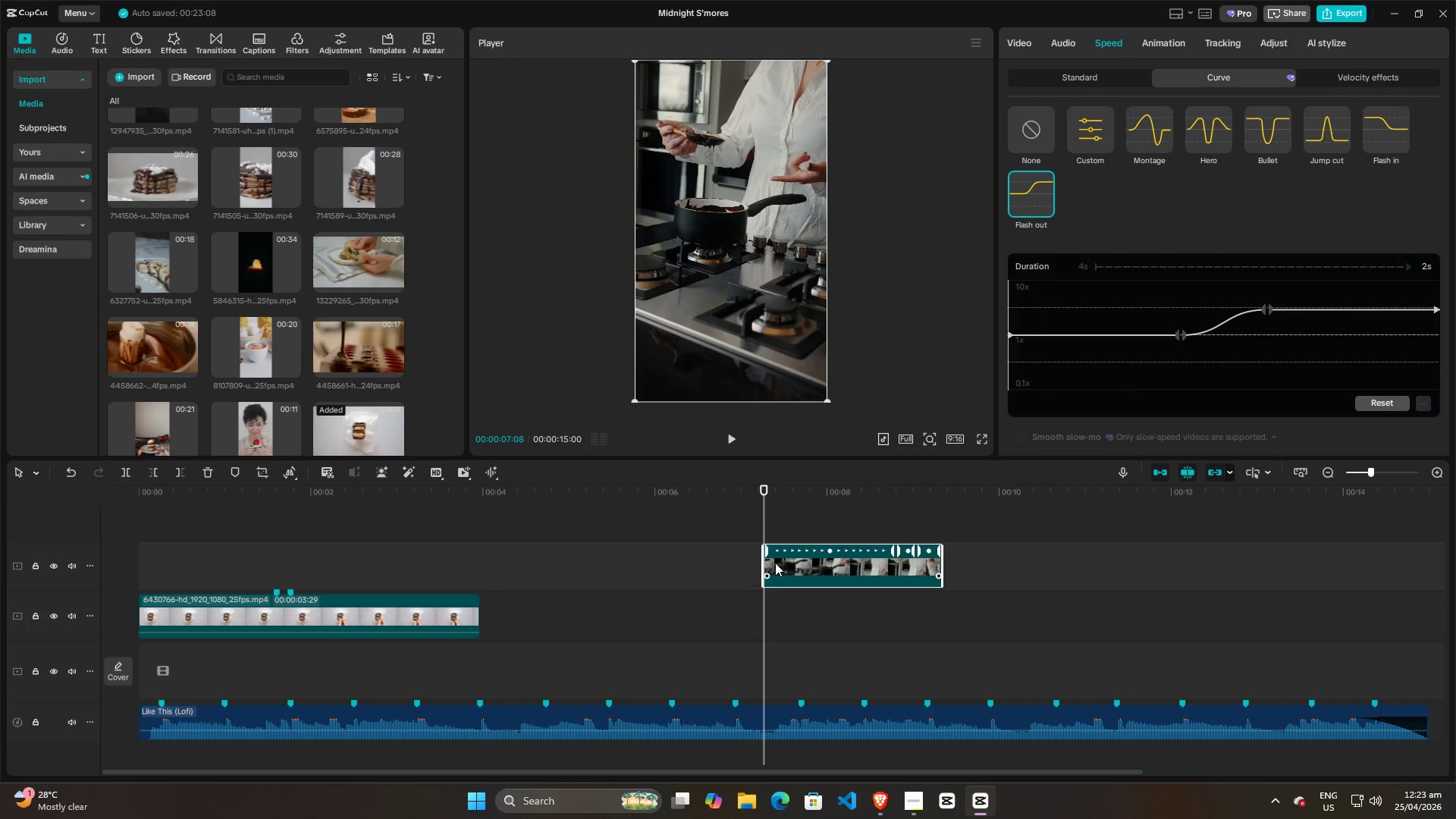 
key(Q)
 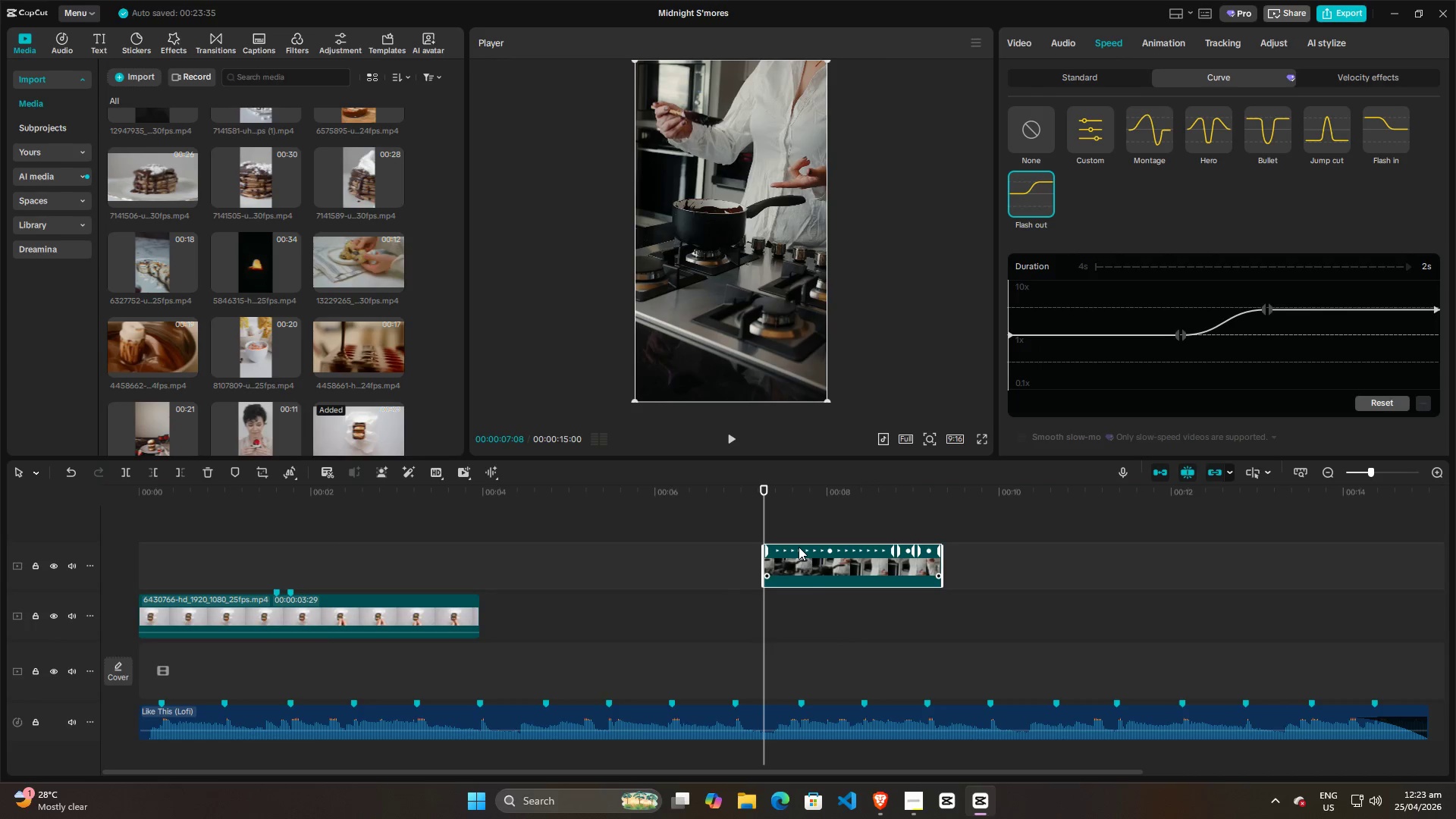 
left_click_drag(start_coordinate=[799, 547], to_coordinate=[770, 551])
 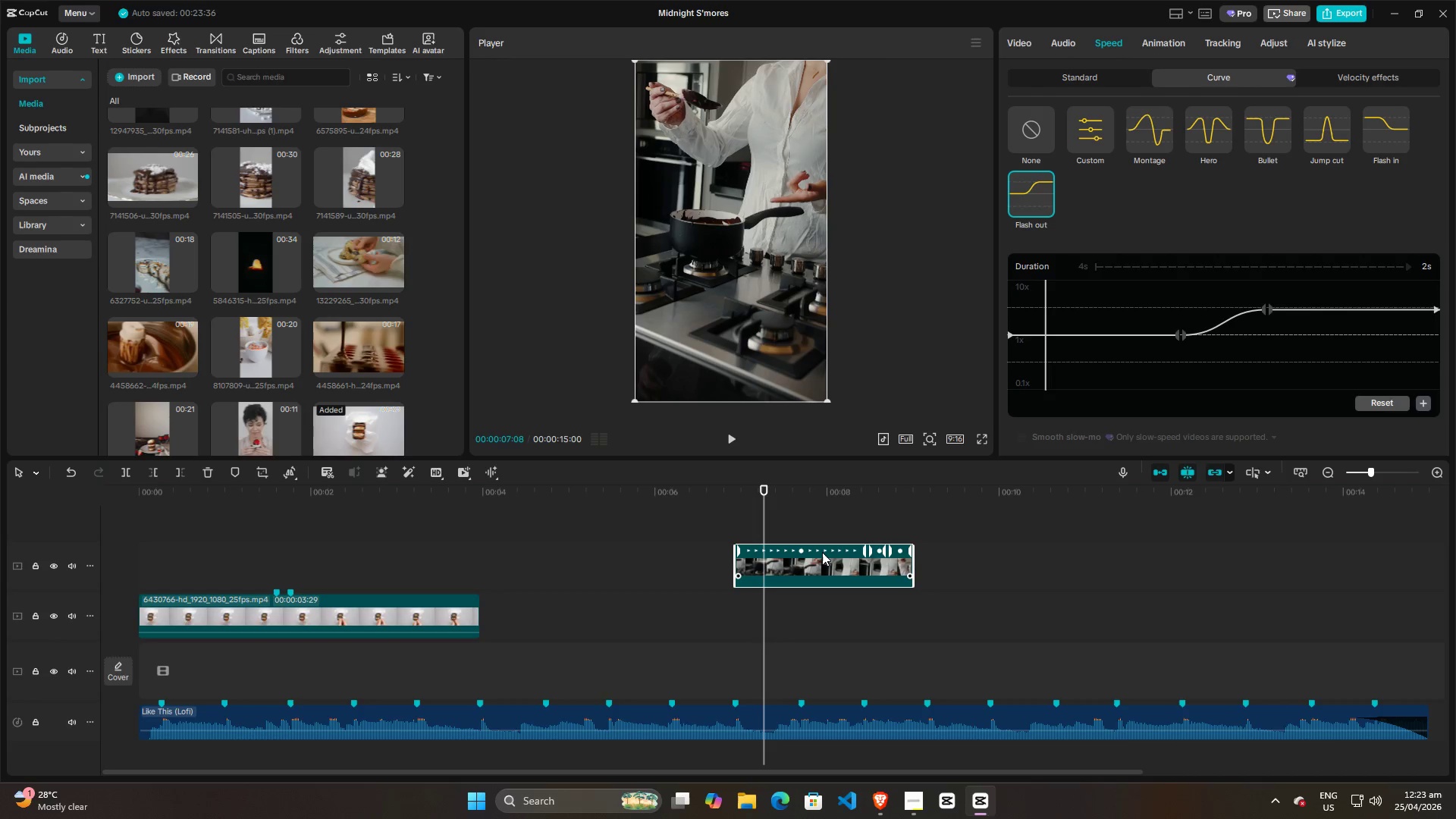 
key(Space)
 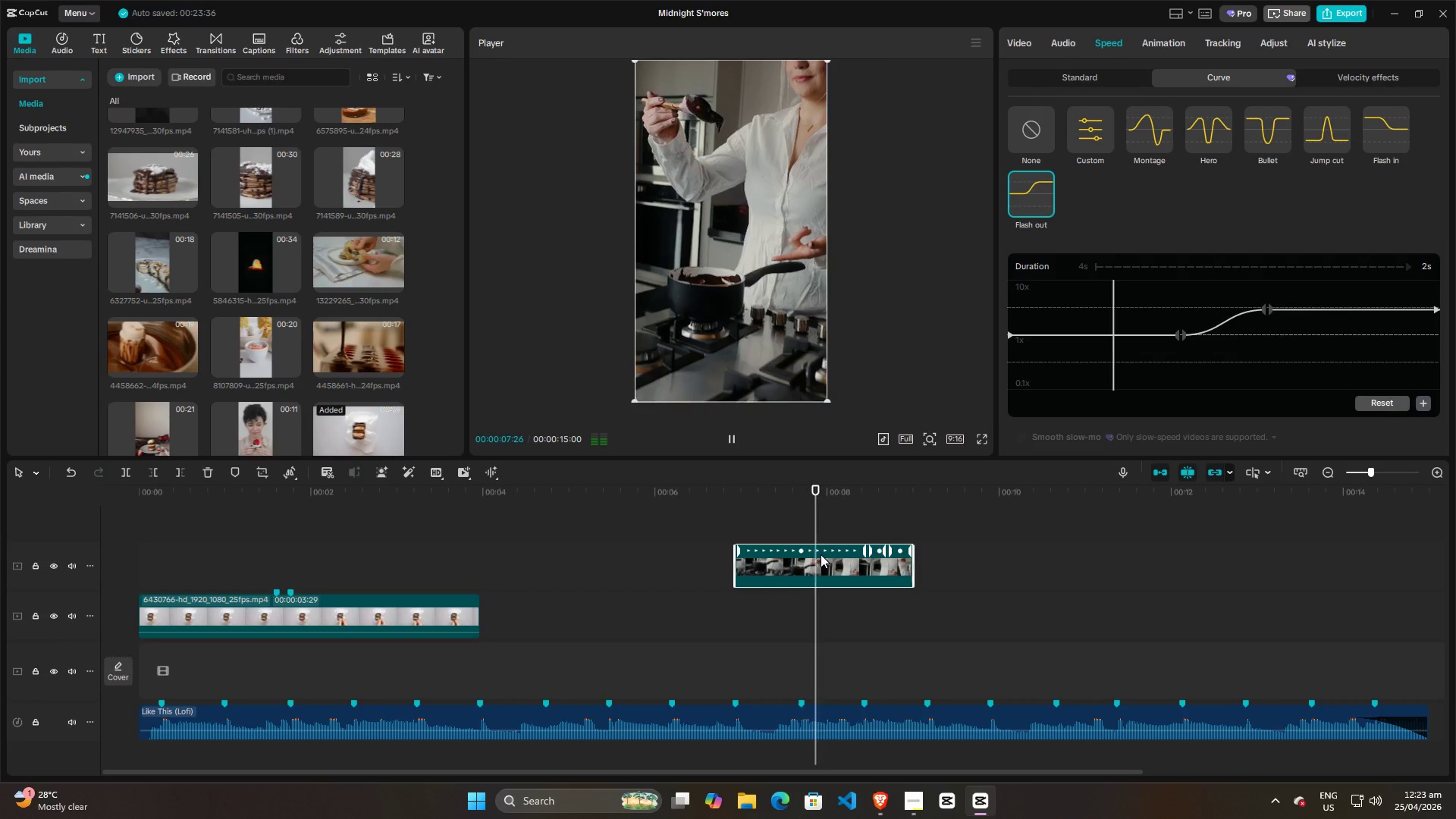 
key(Space)
 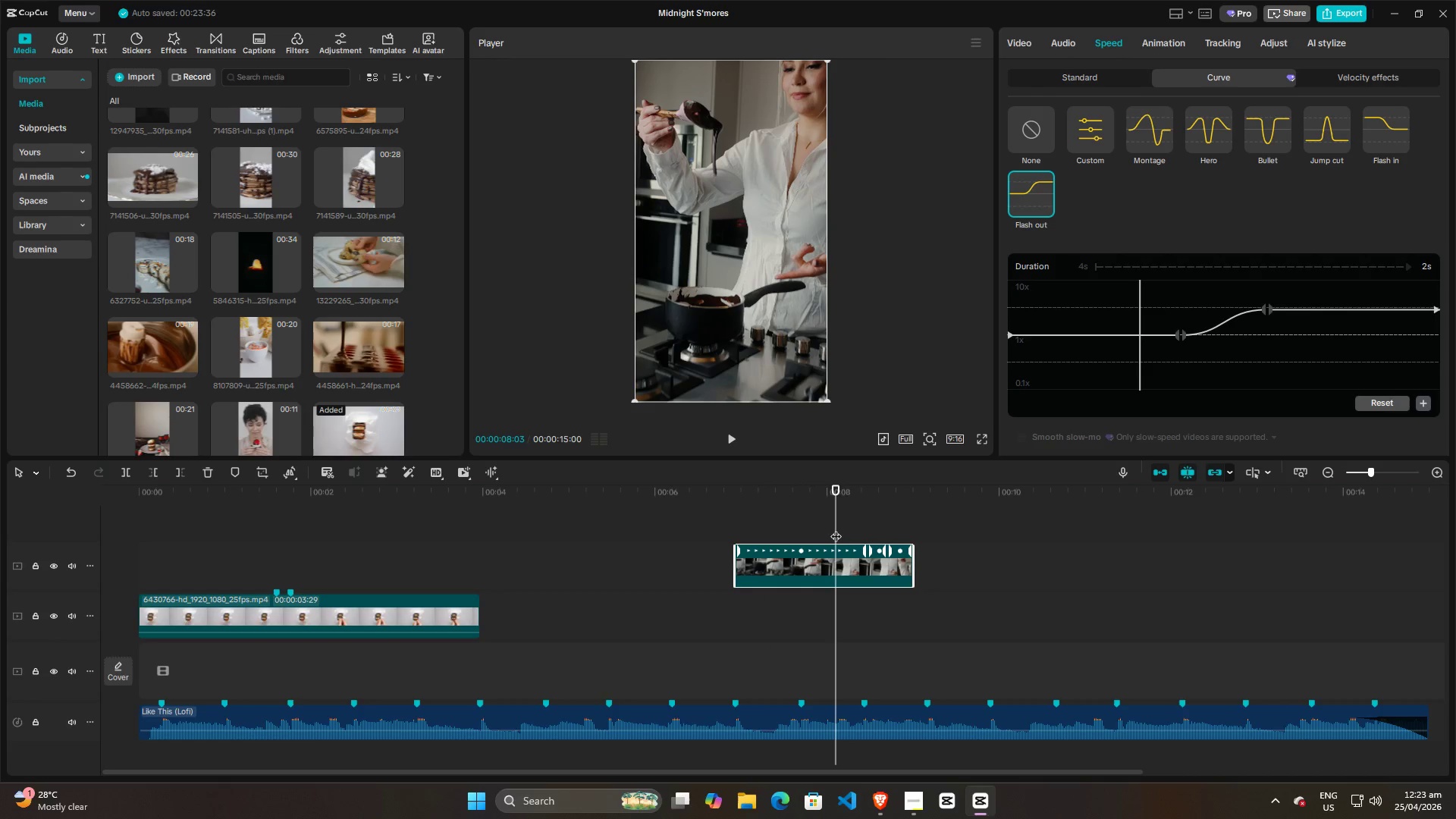 
left_click_drag(start_coordinate=[836, 526], to_coordinate=[763, 530])
 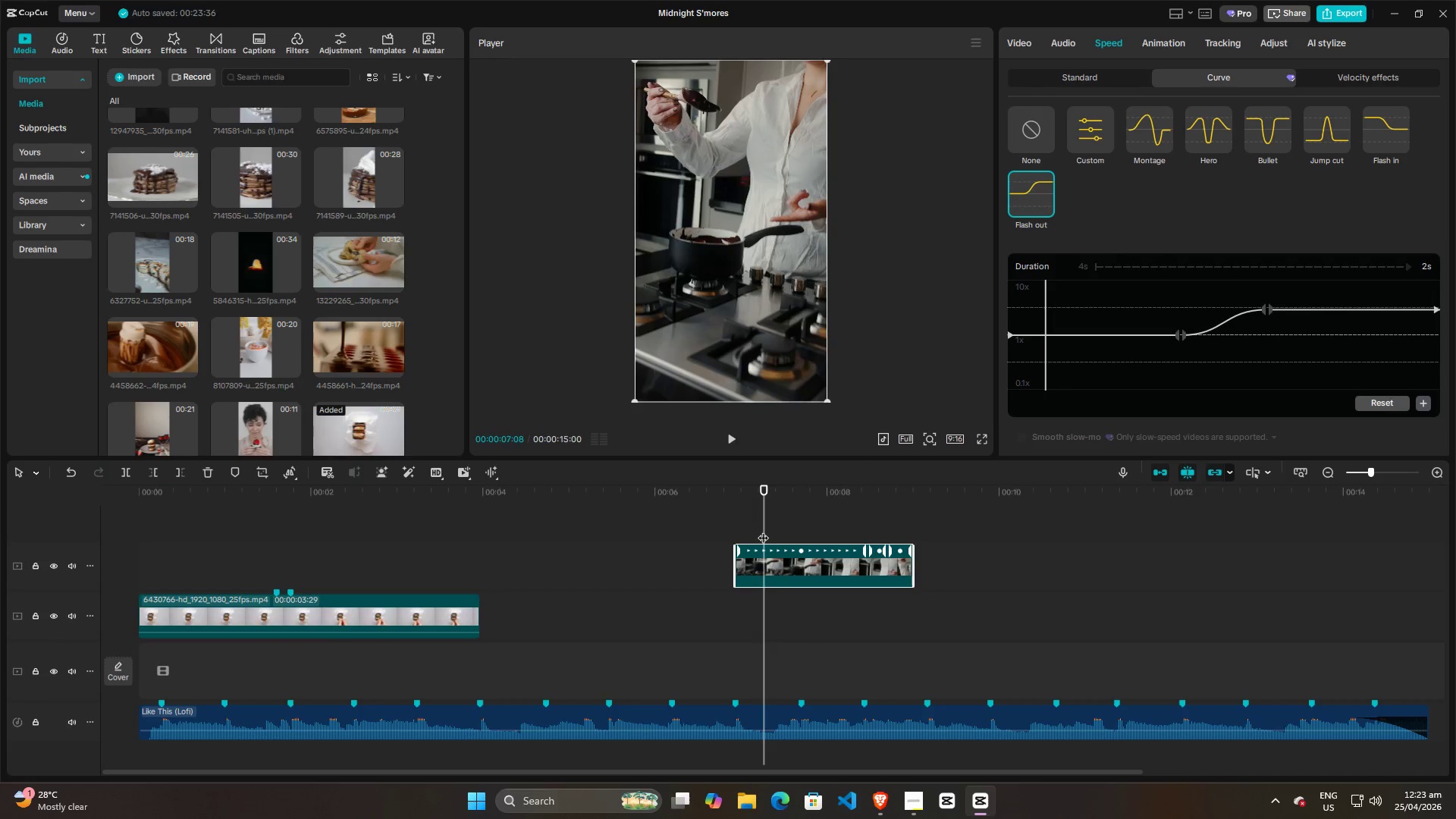 
key(Space)
 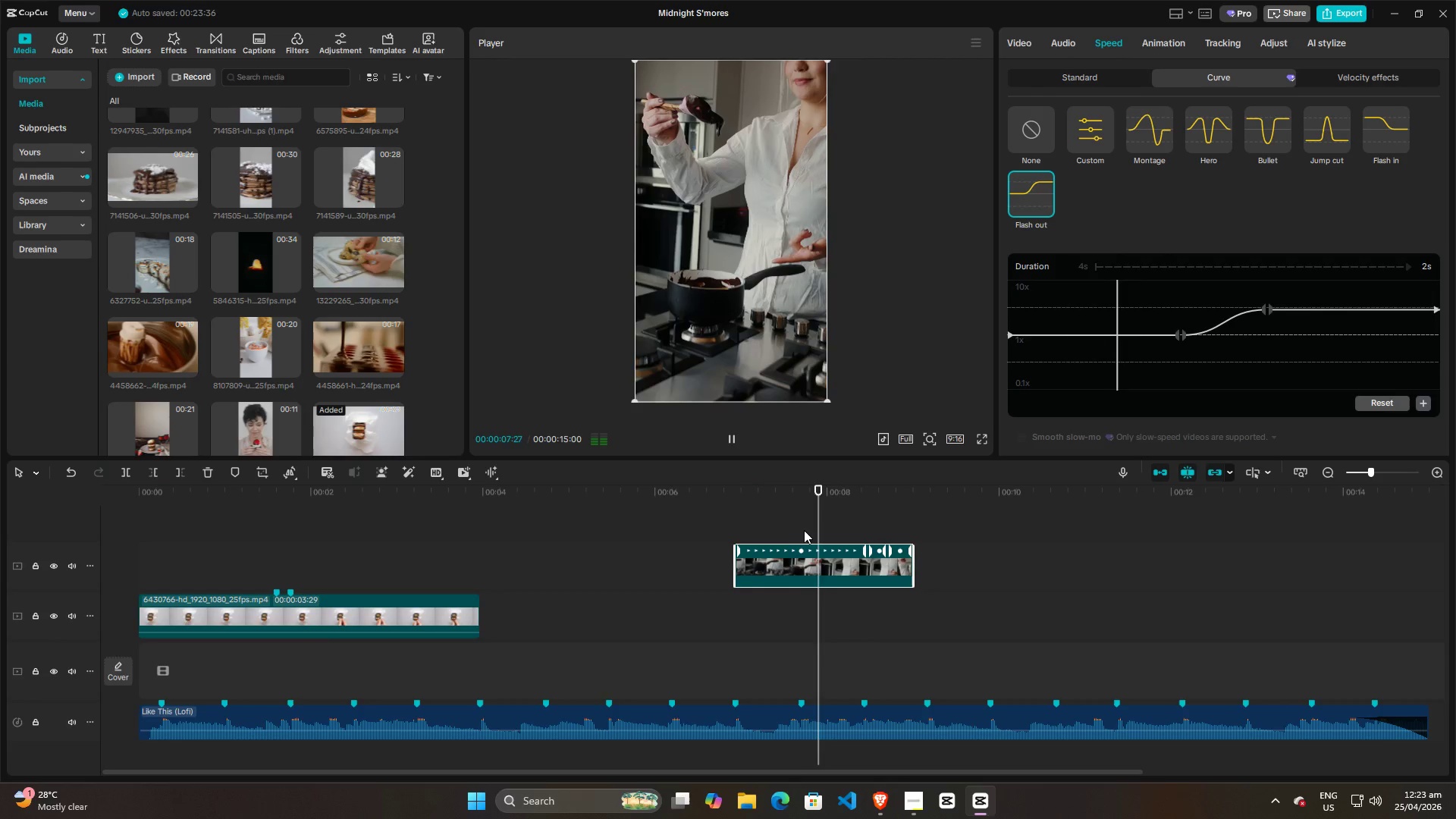 
key(Space)
 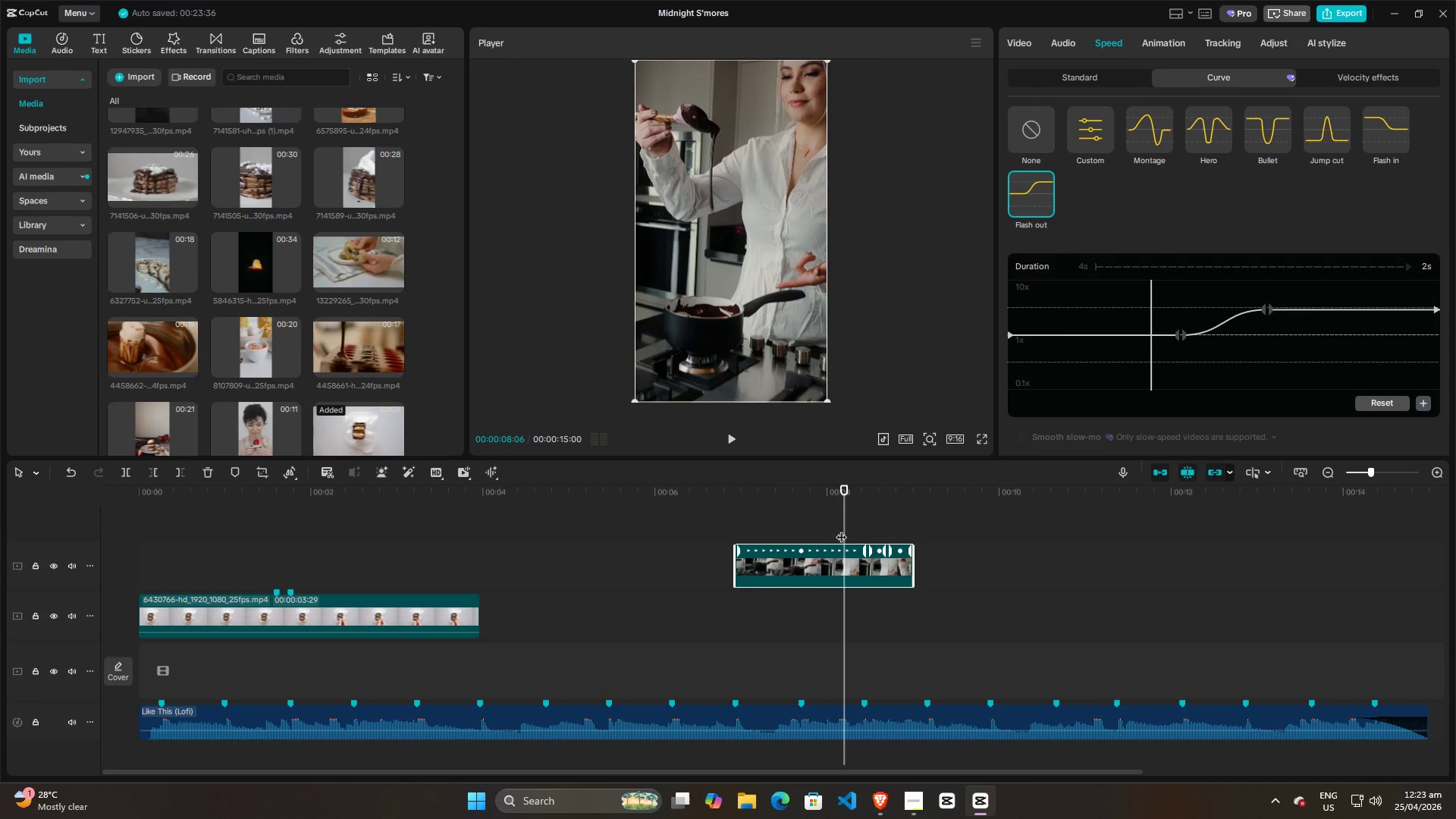 
key(Space)
 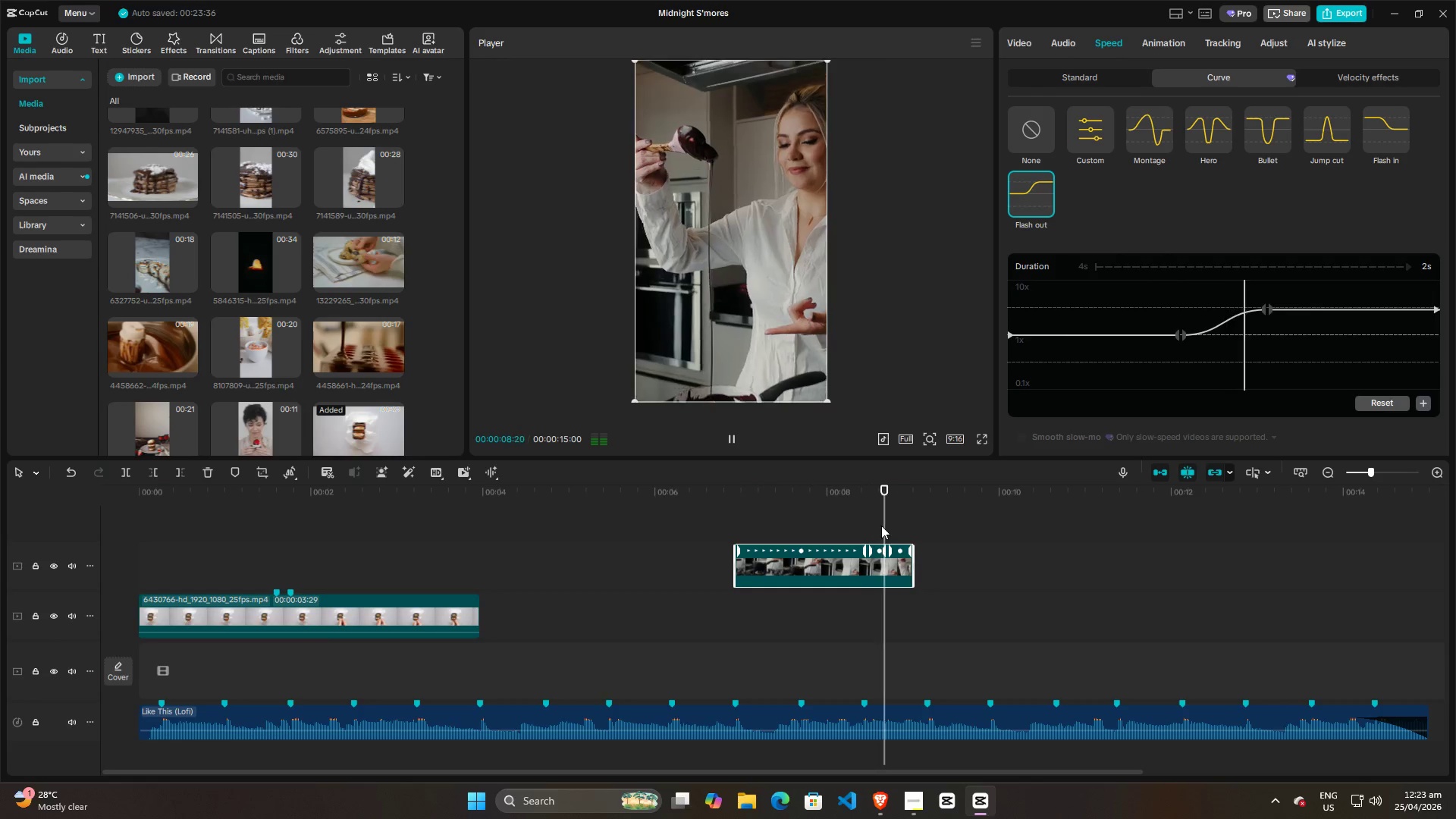 
key(Space)
 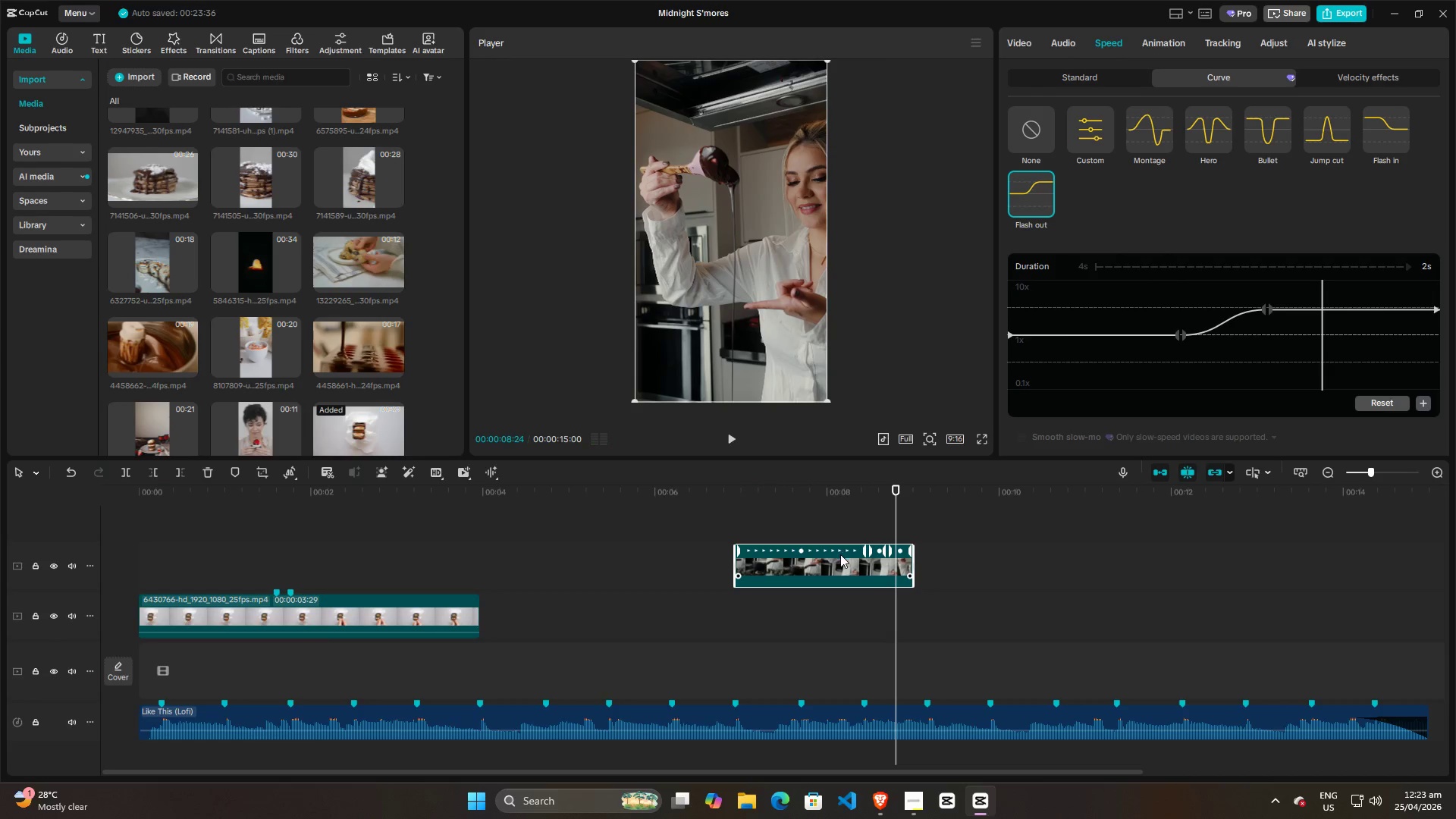 
left_click_drag(start_coordinate=[834, 557], to_coordinate=[728, 561])
 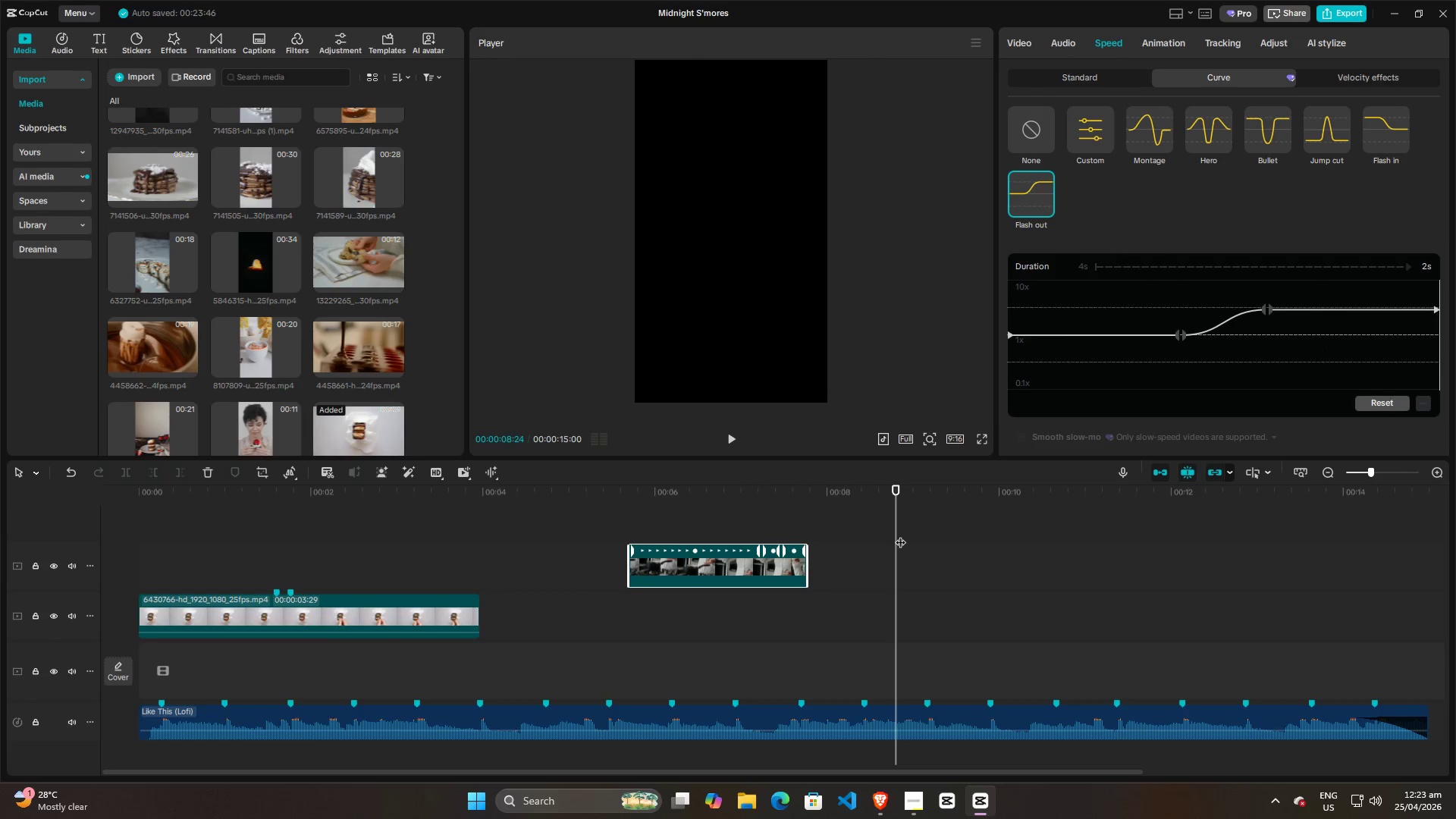 
left_click_drag(start_coordinate=[900, 535], to_coordinate=[816, 537])
 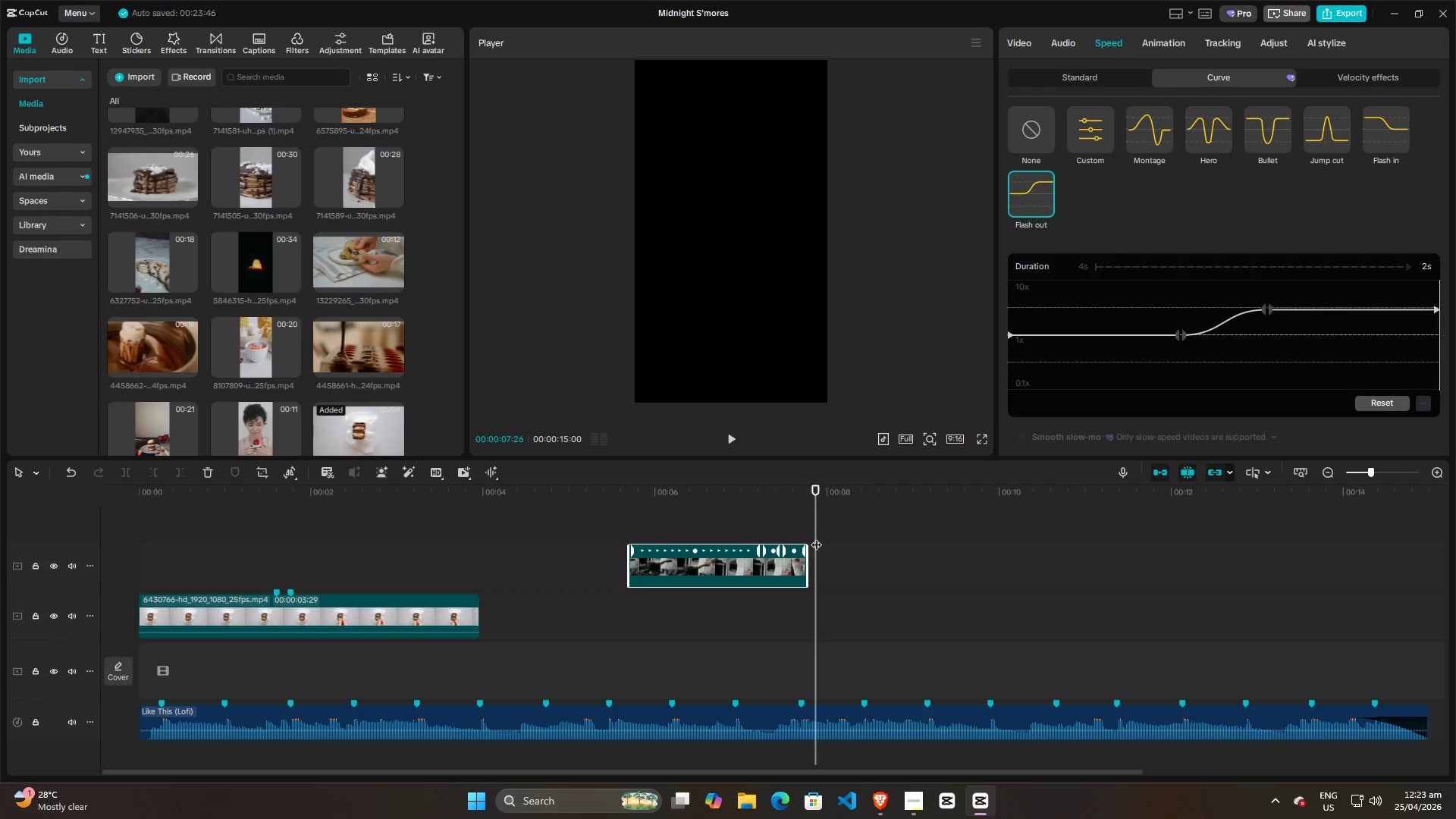 
key(Space)
 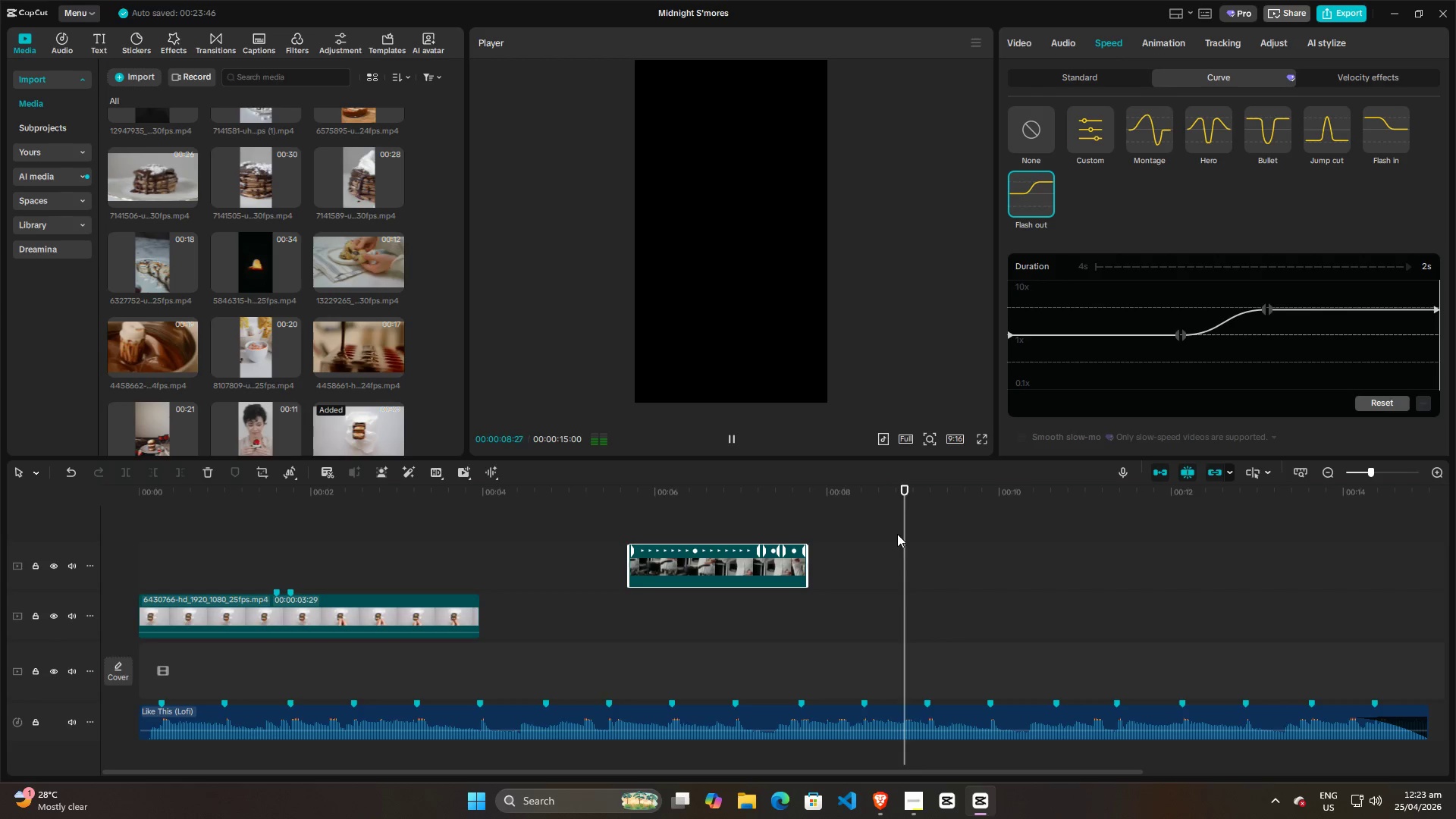 
key(Space)
 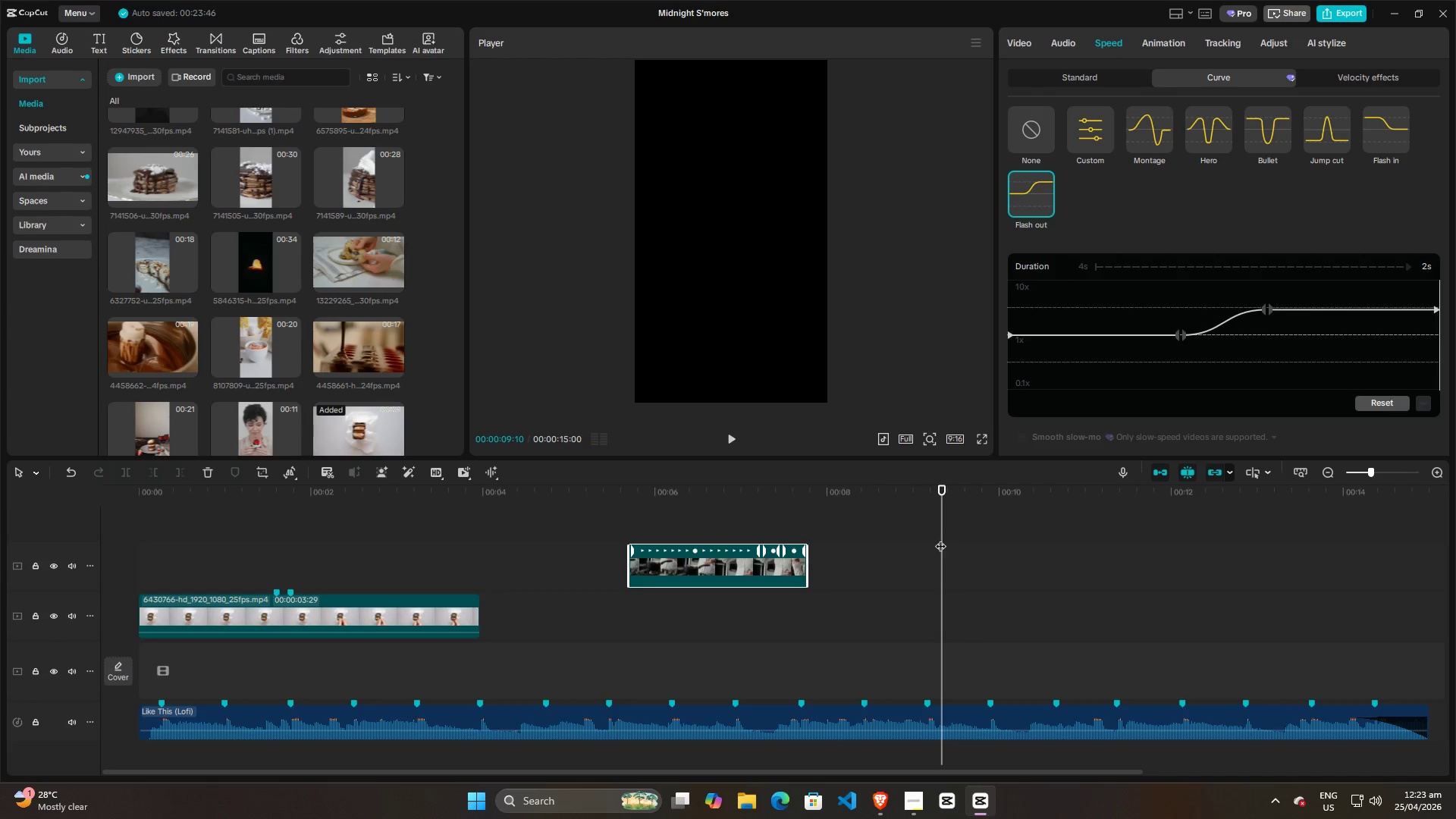 
left_click_drag(start_coordinate=[940, 538], to_coordinate=[861, 541])
 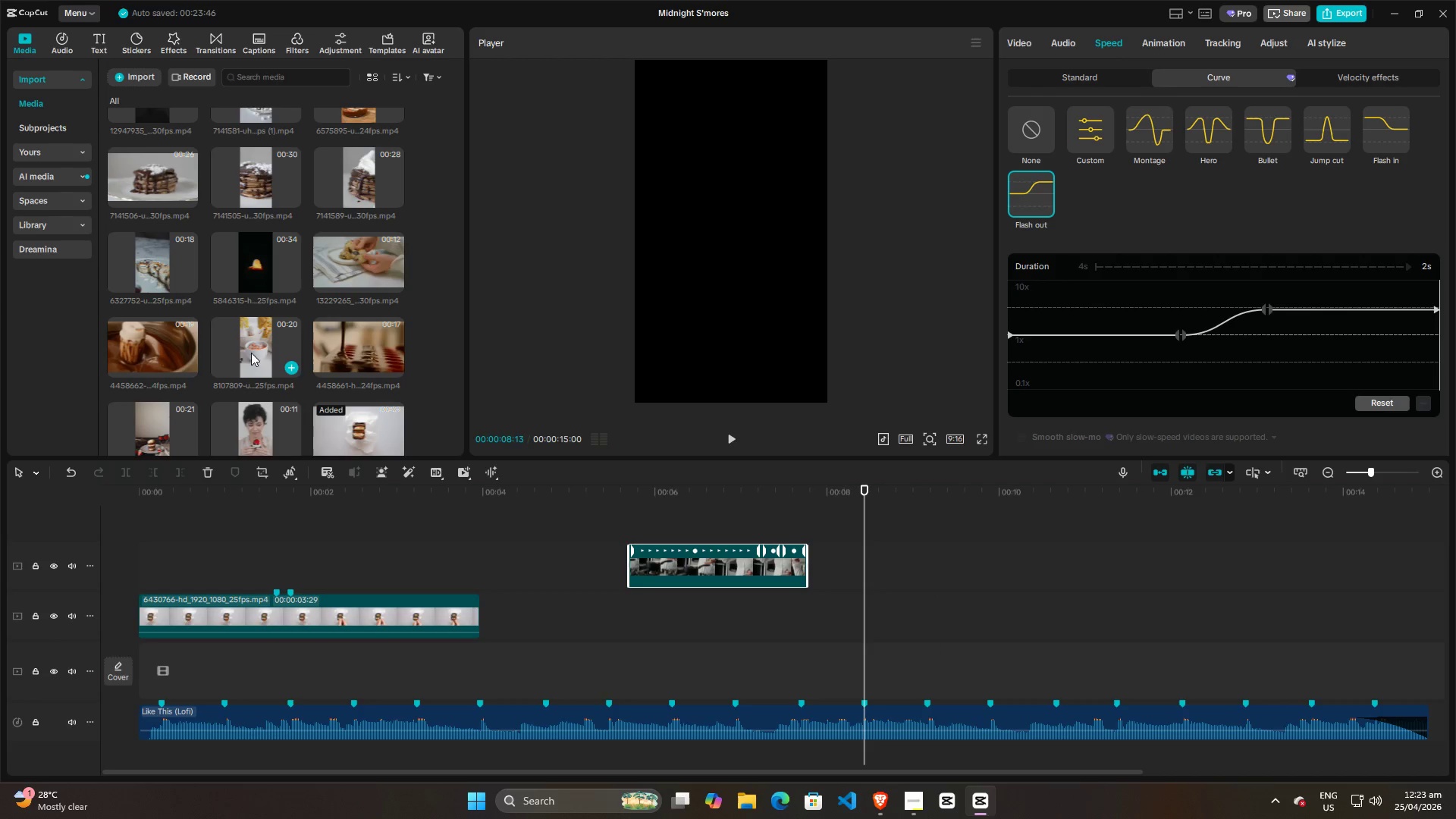 
scroll: coordinate [80, 347], scroll_direction: down, amount: 1.0
 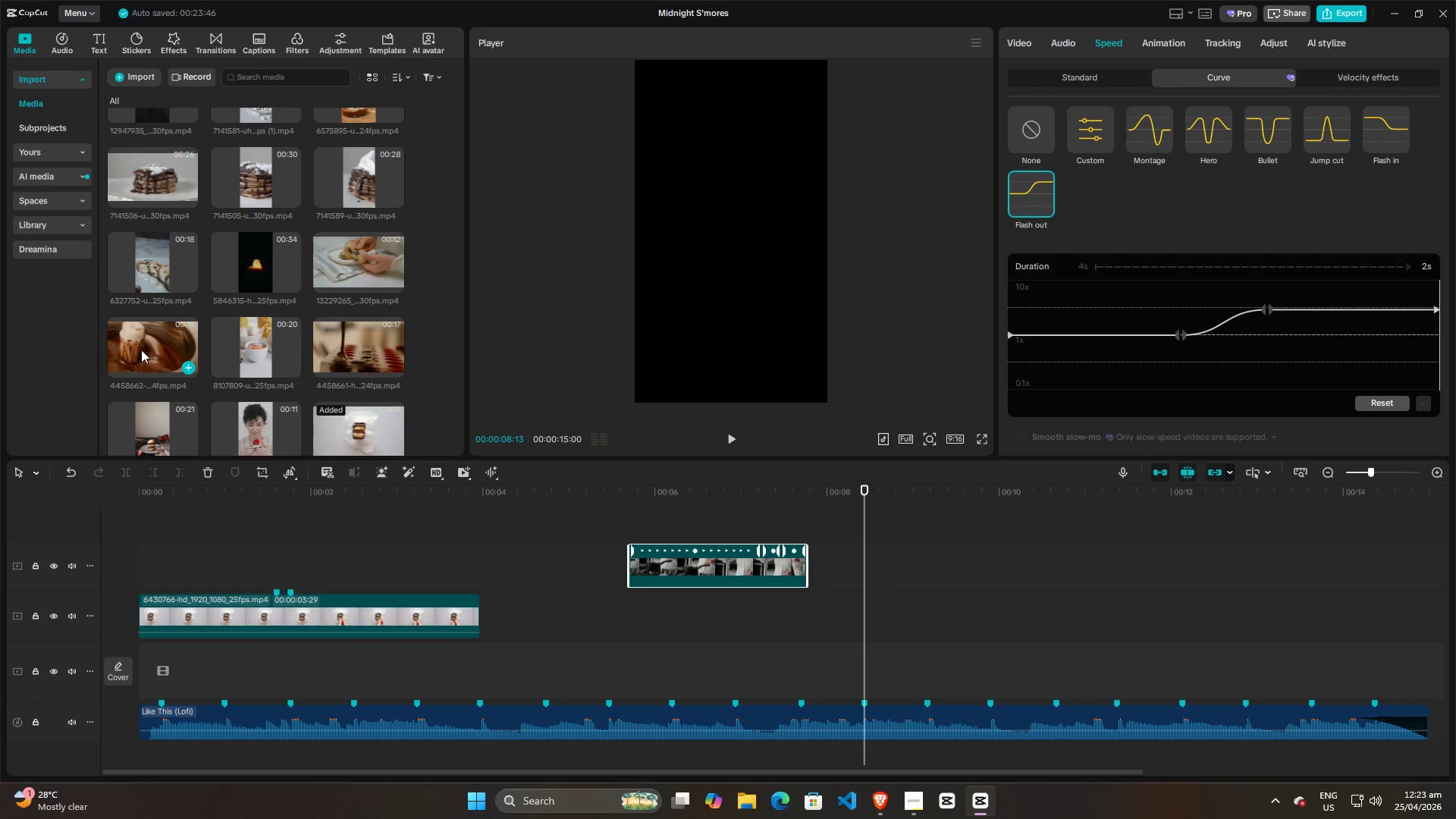 
left_click_drag(start_coordinate=[141, 350], to_coordinate=[867, 564])
 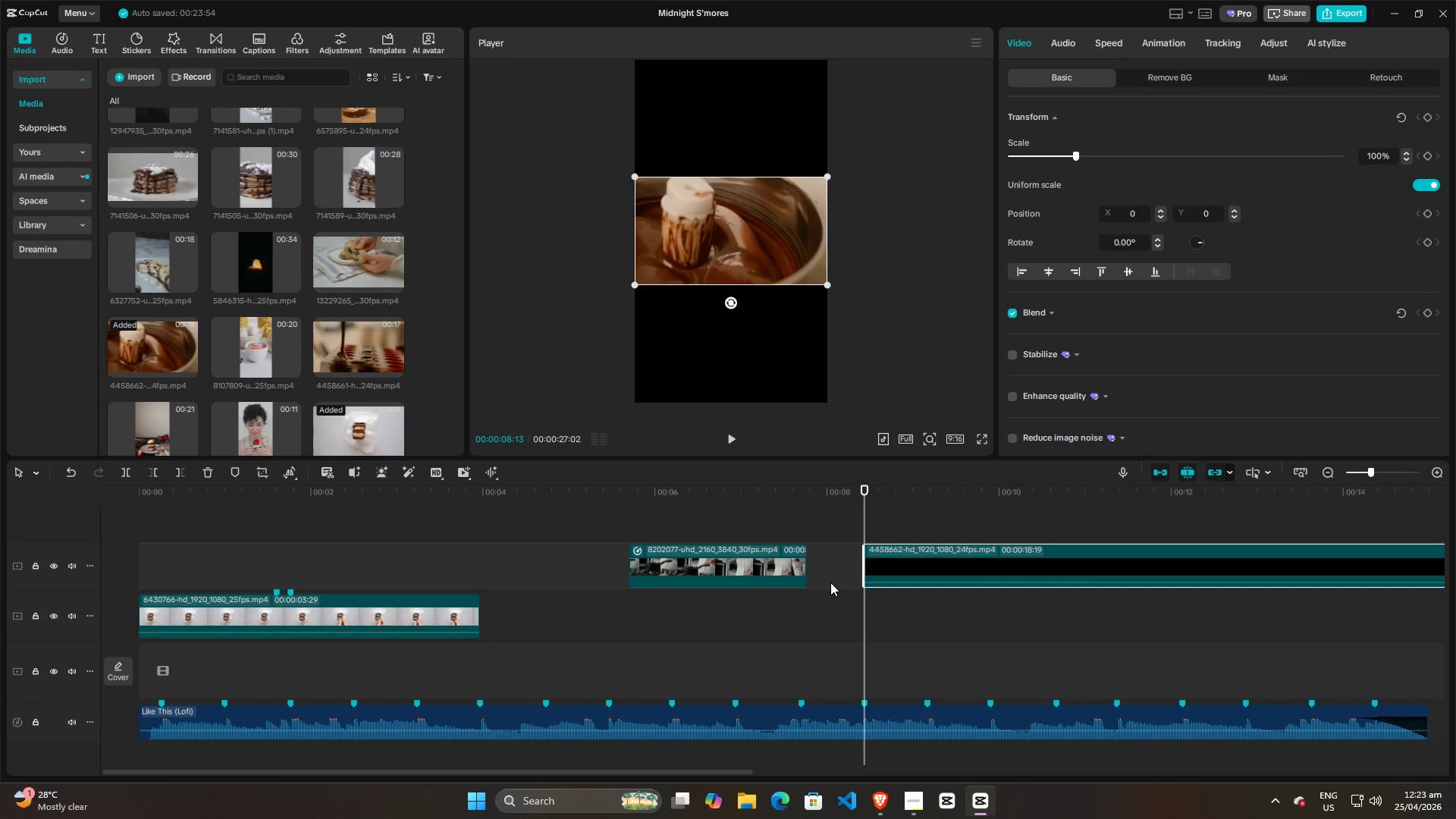 
left_click([830, 584])
 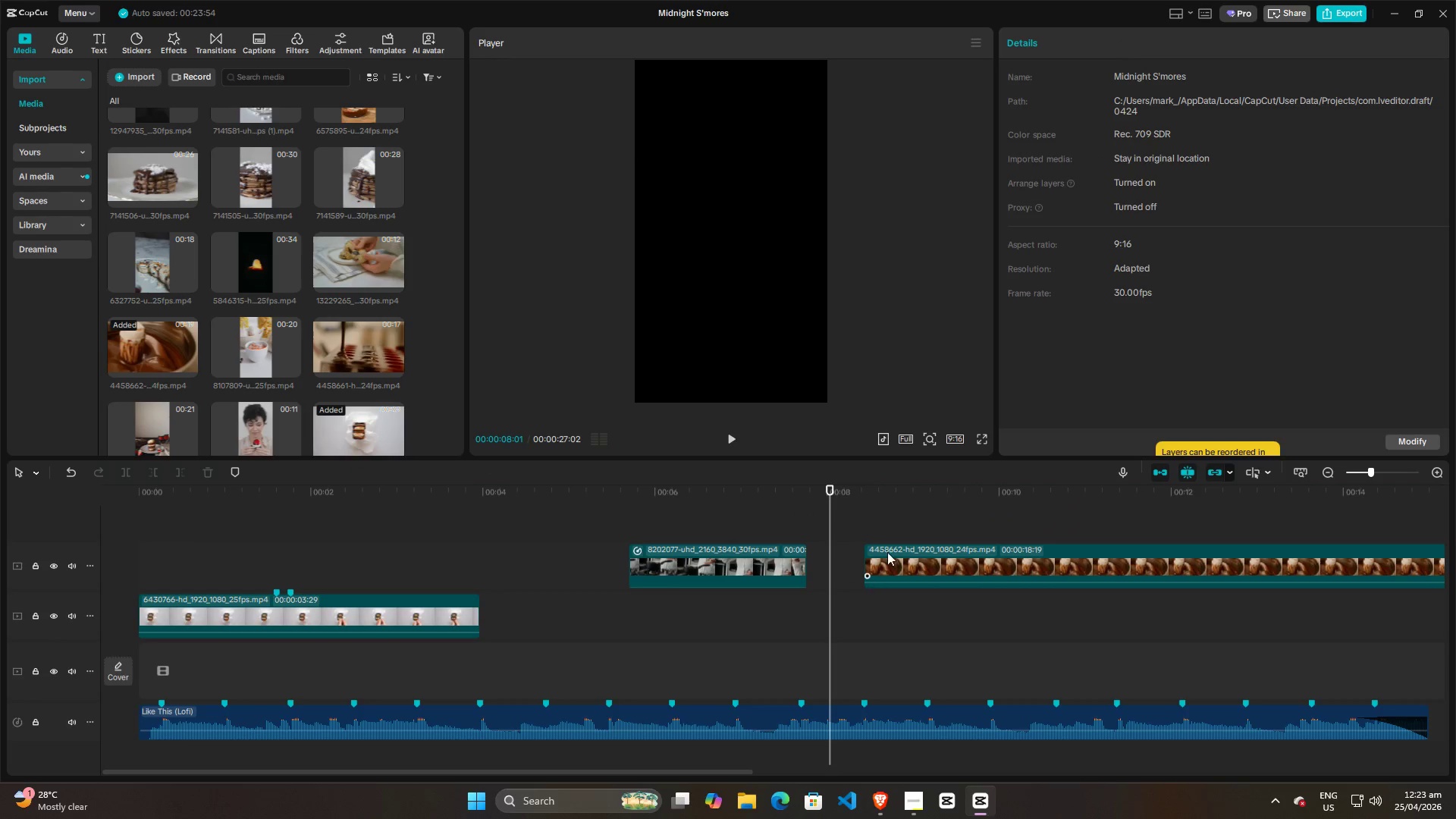 
left_click_drag(start_coordinate=[892, 544], to_coordinate=[894, 606])
 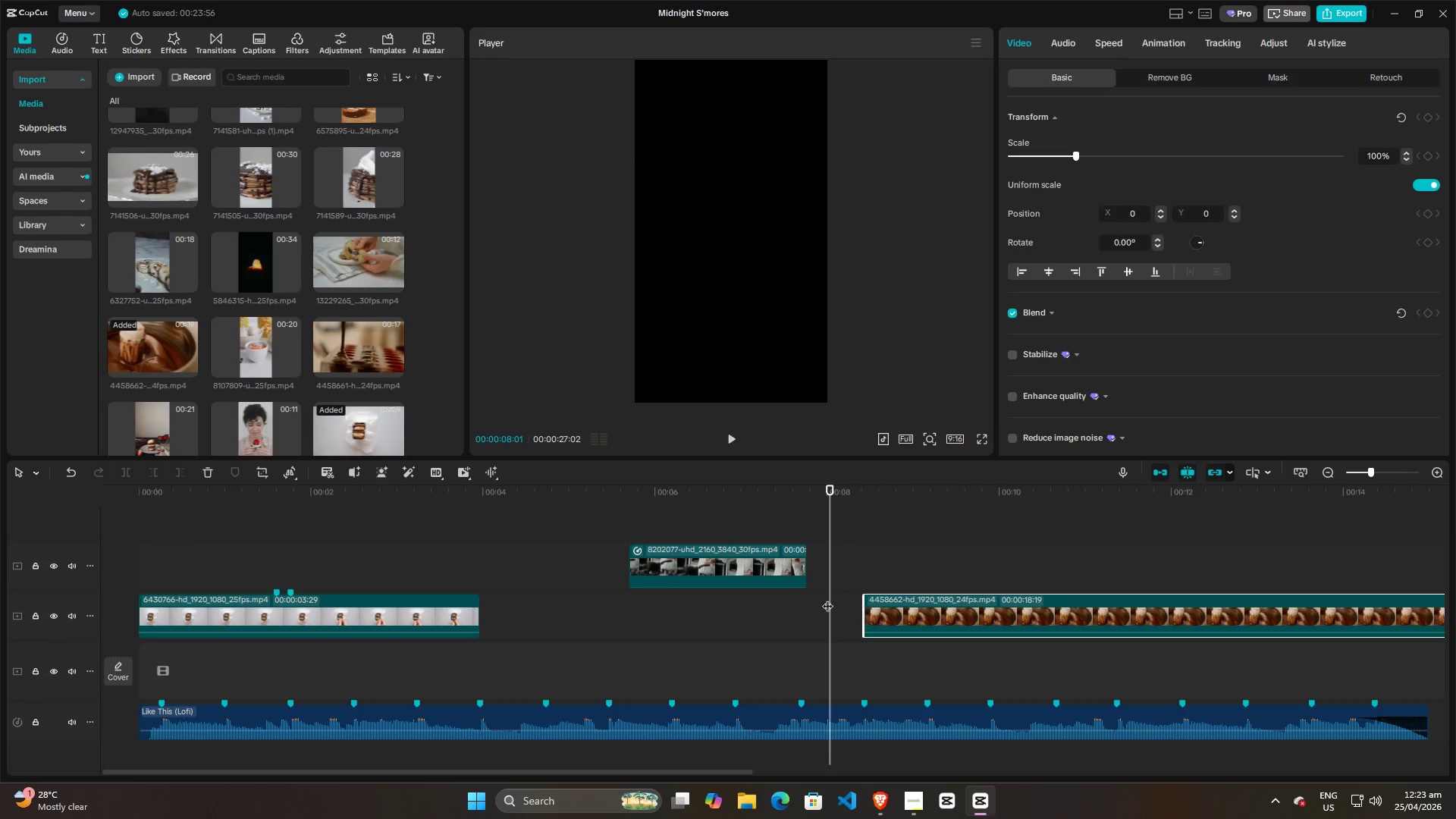 
left_click([824, 605])
 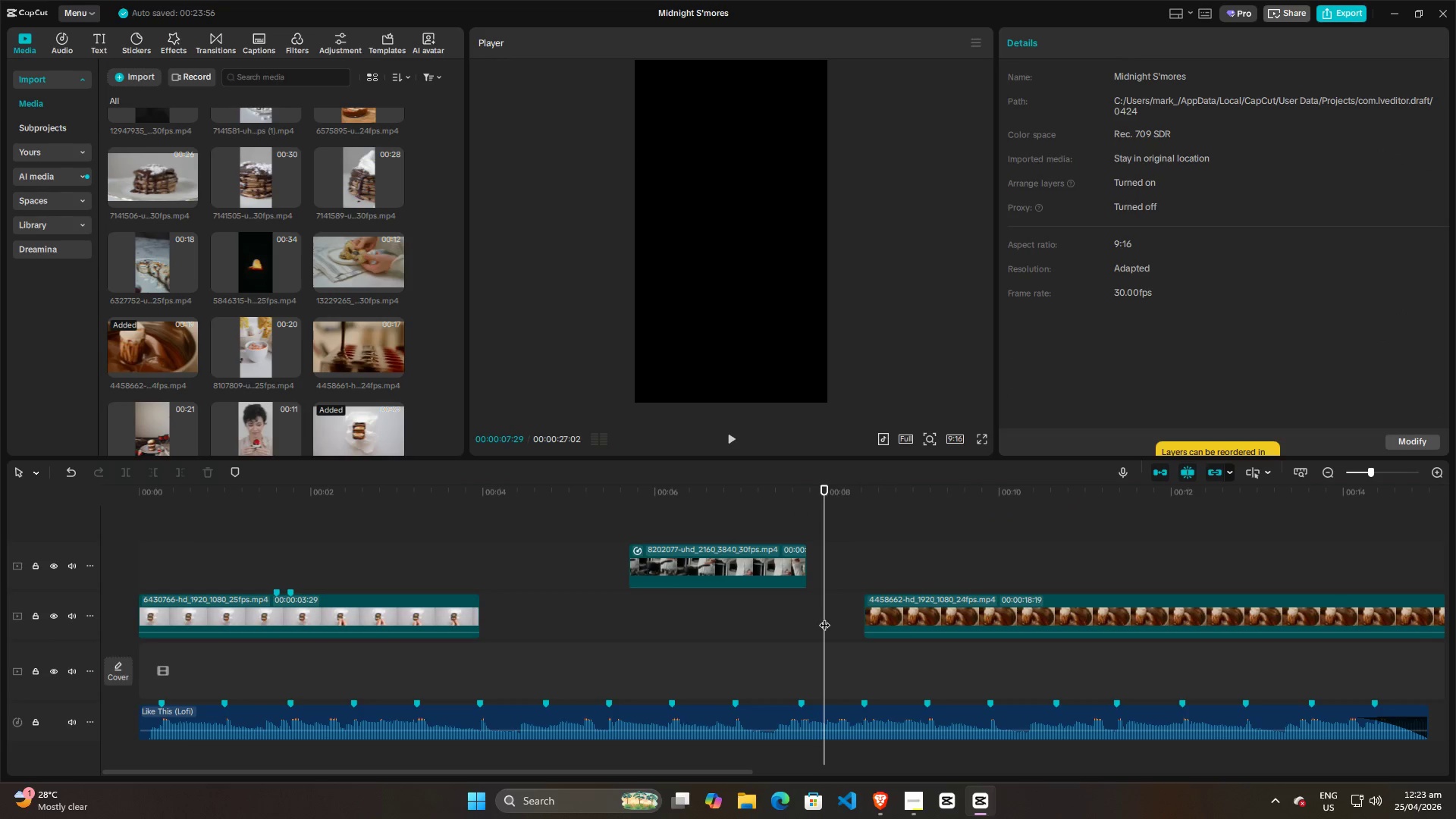 
key(Space)
 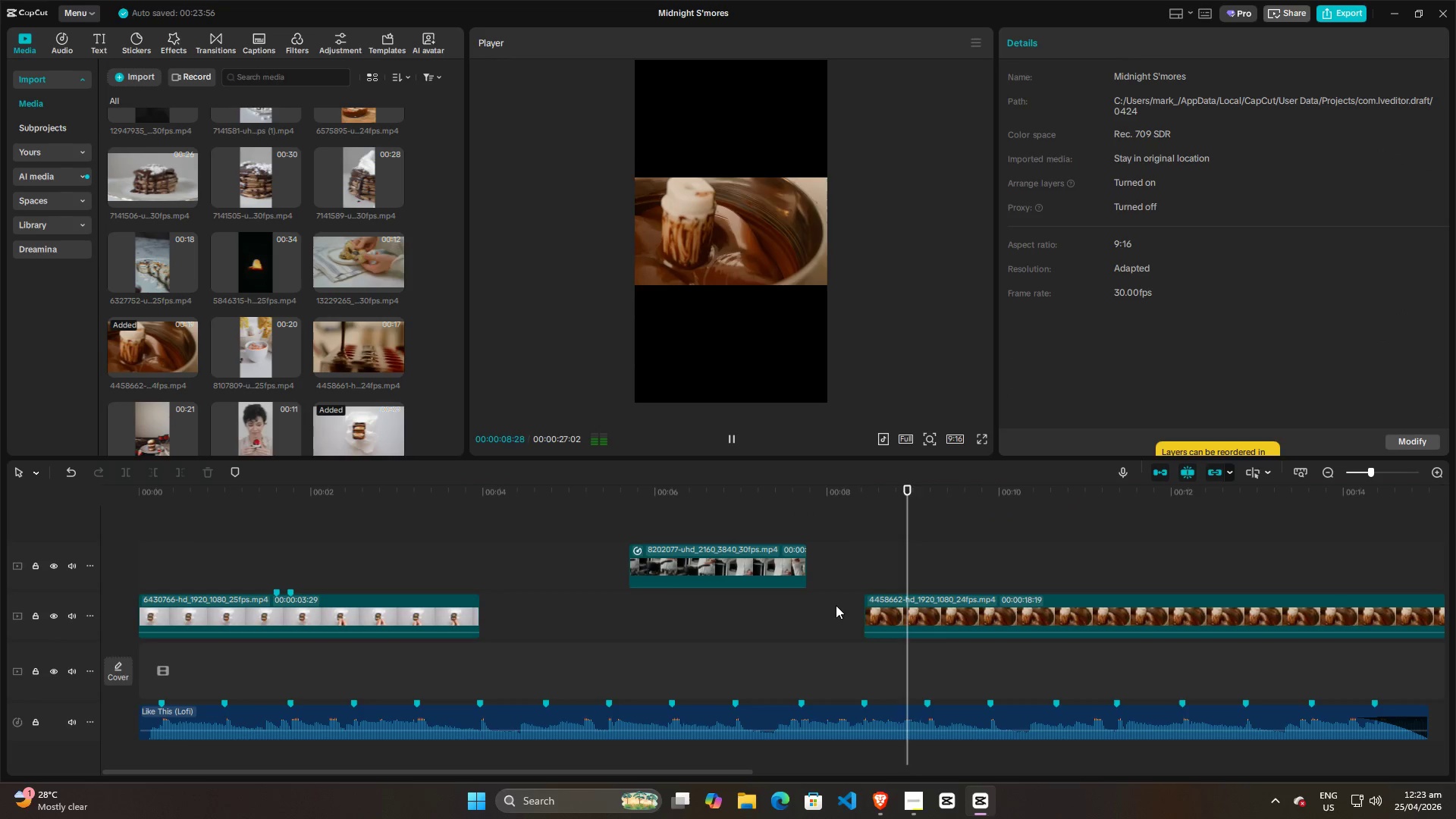 
key(Space)
 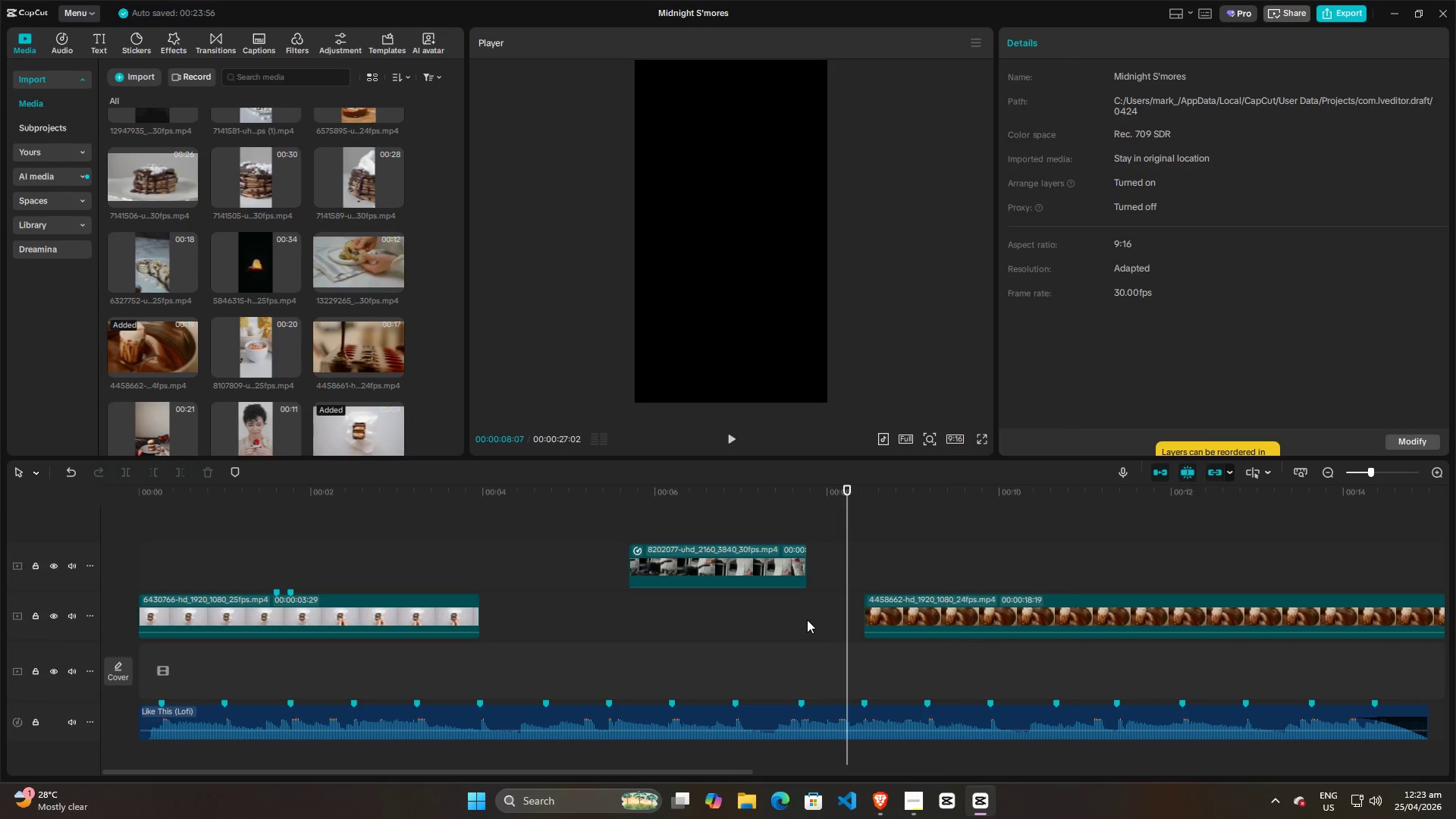 
double_click([807, 620])
 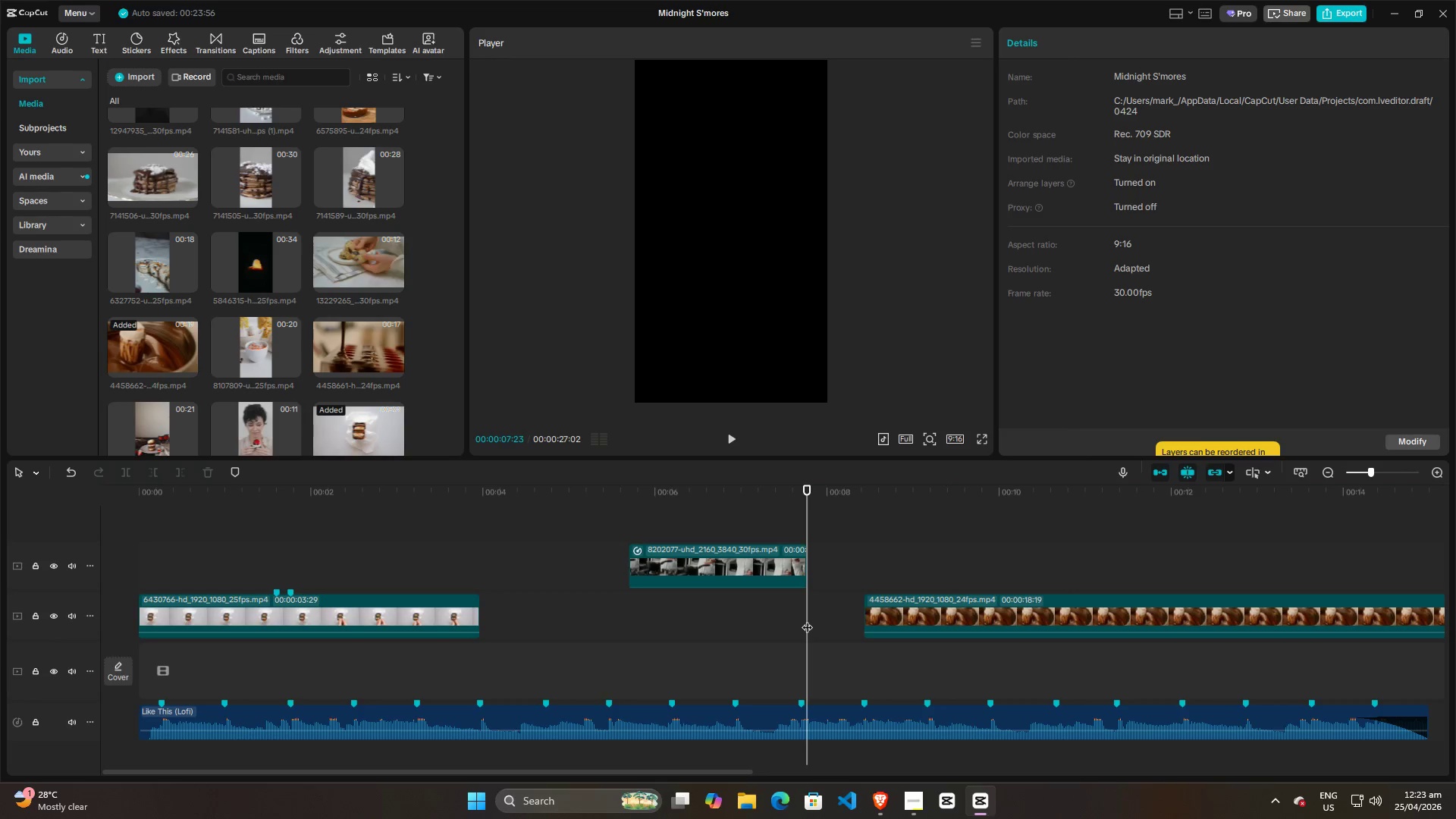 
key(Space)
 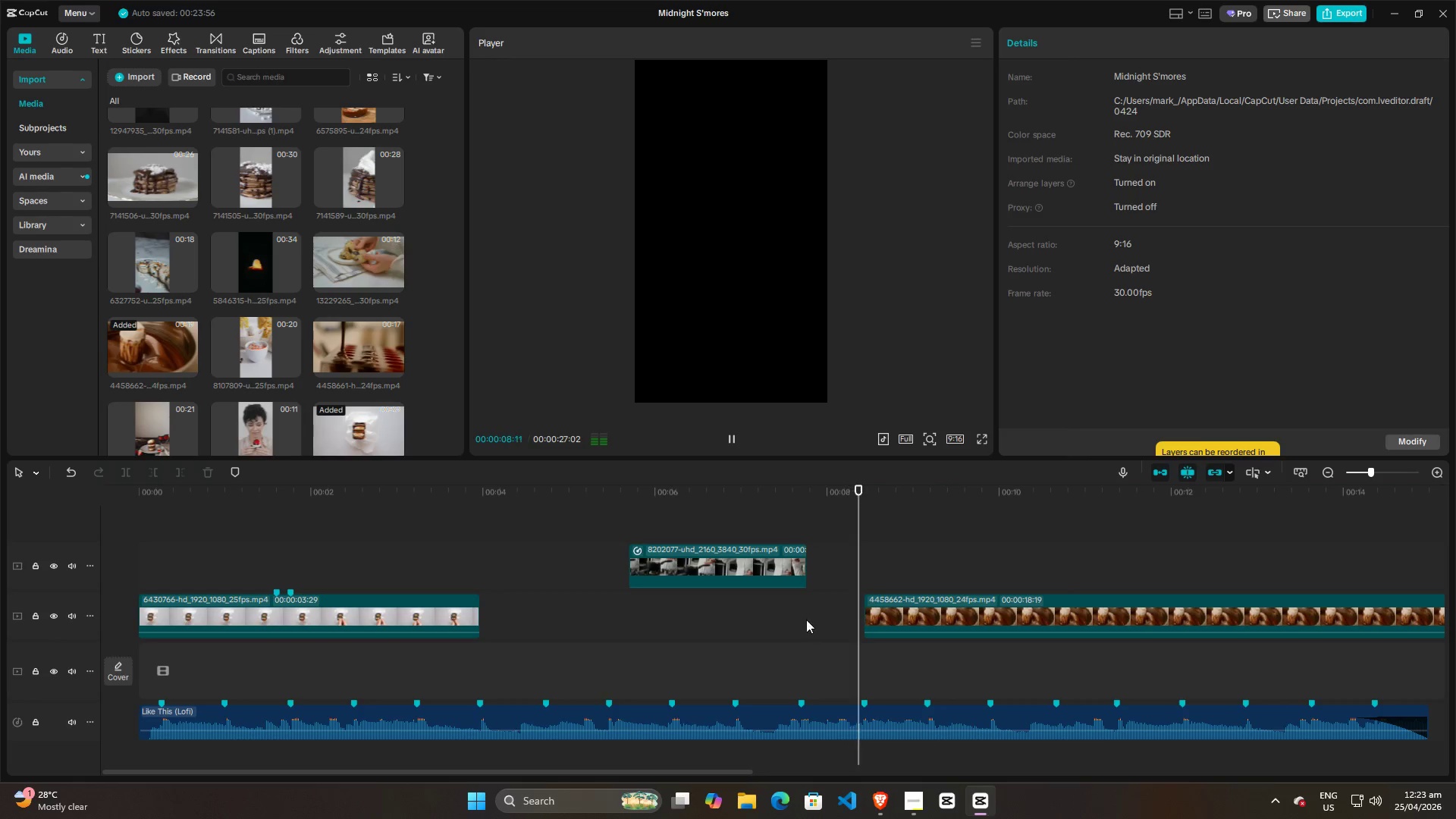 
key(Space)
 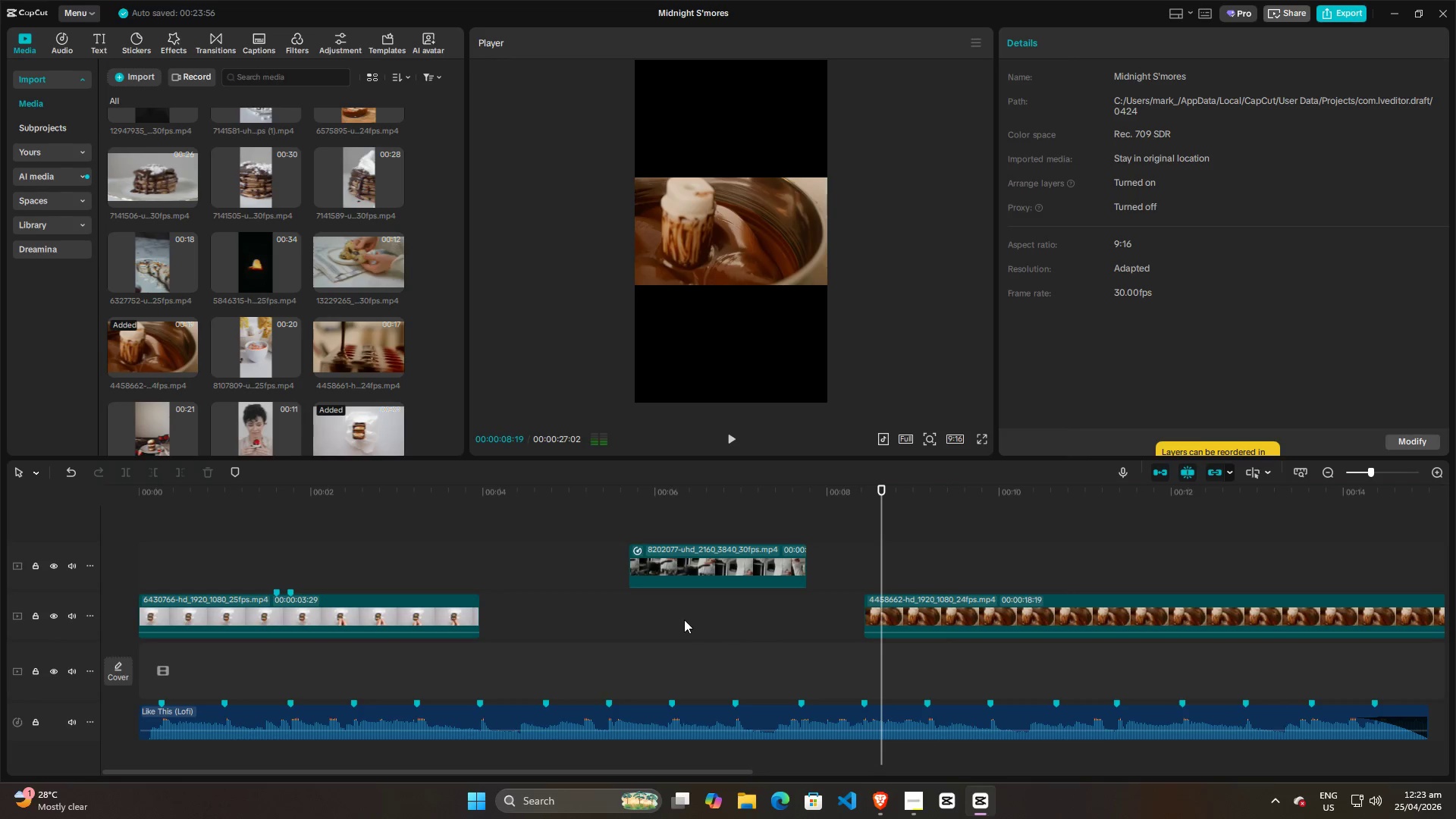 
left_click([684, 620])
 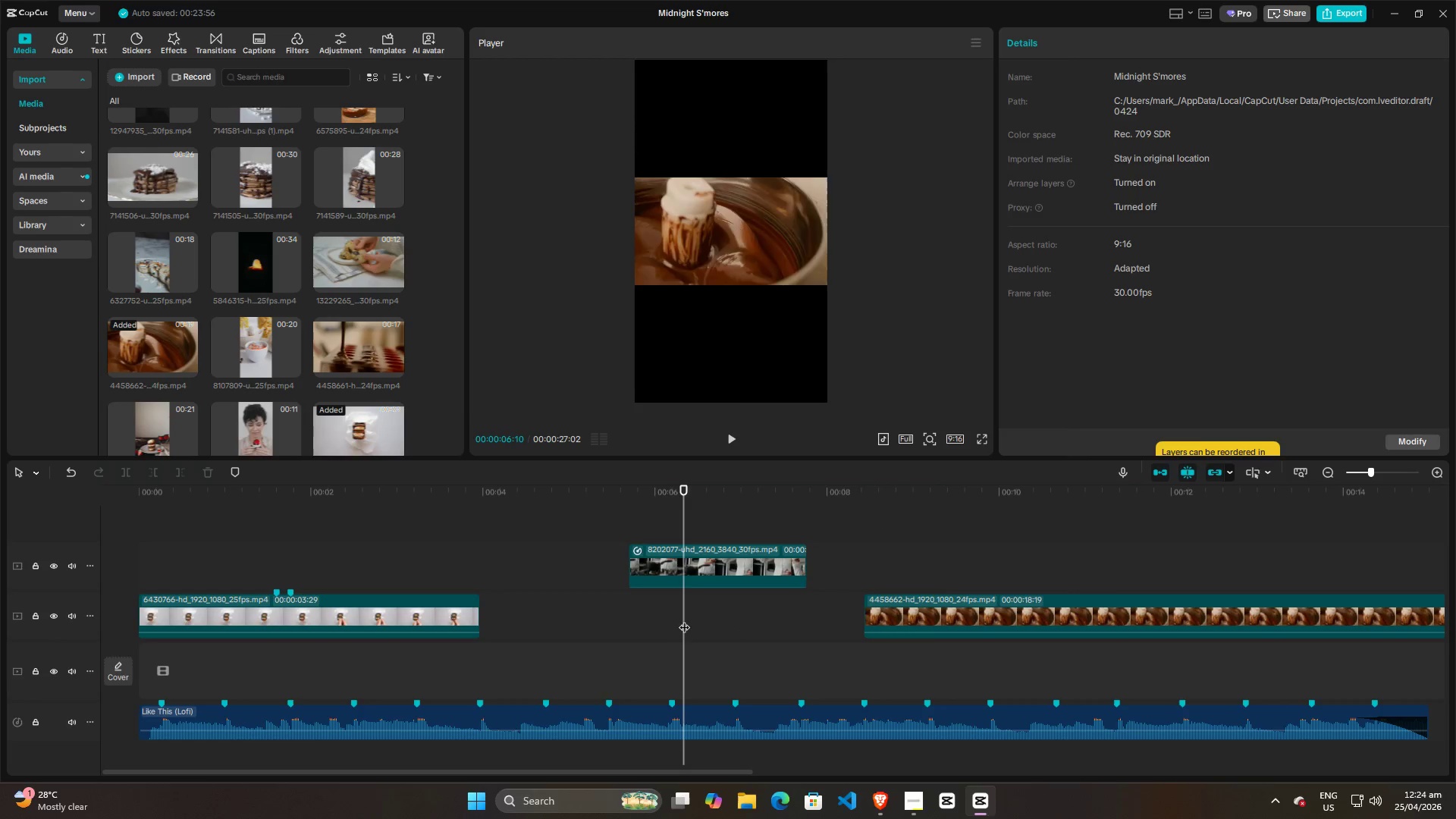 
key(Space)
 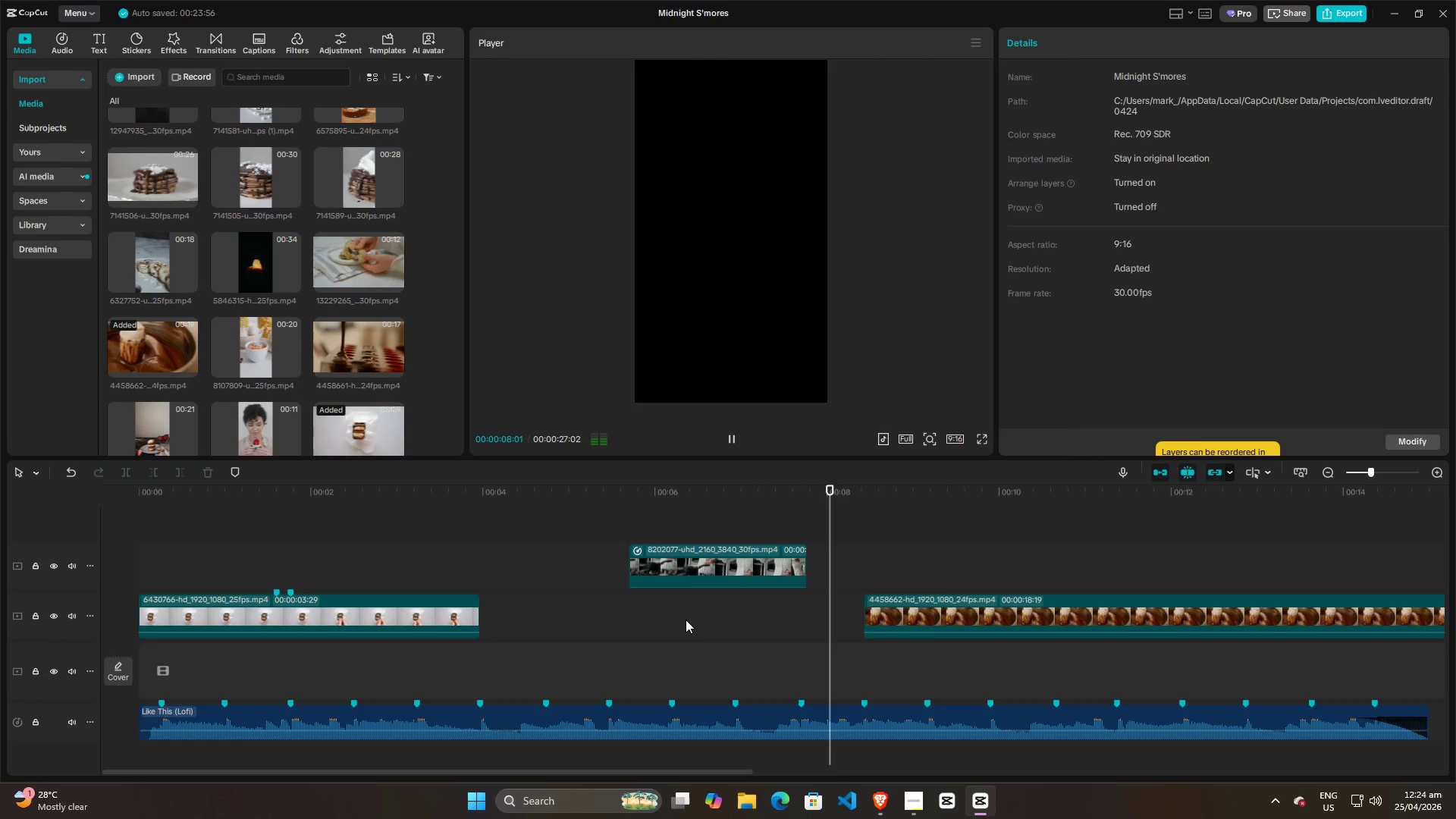 
key(Space)
 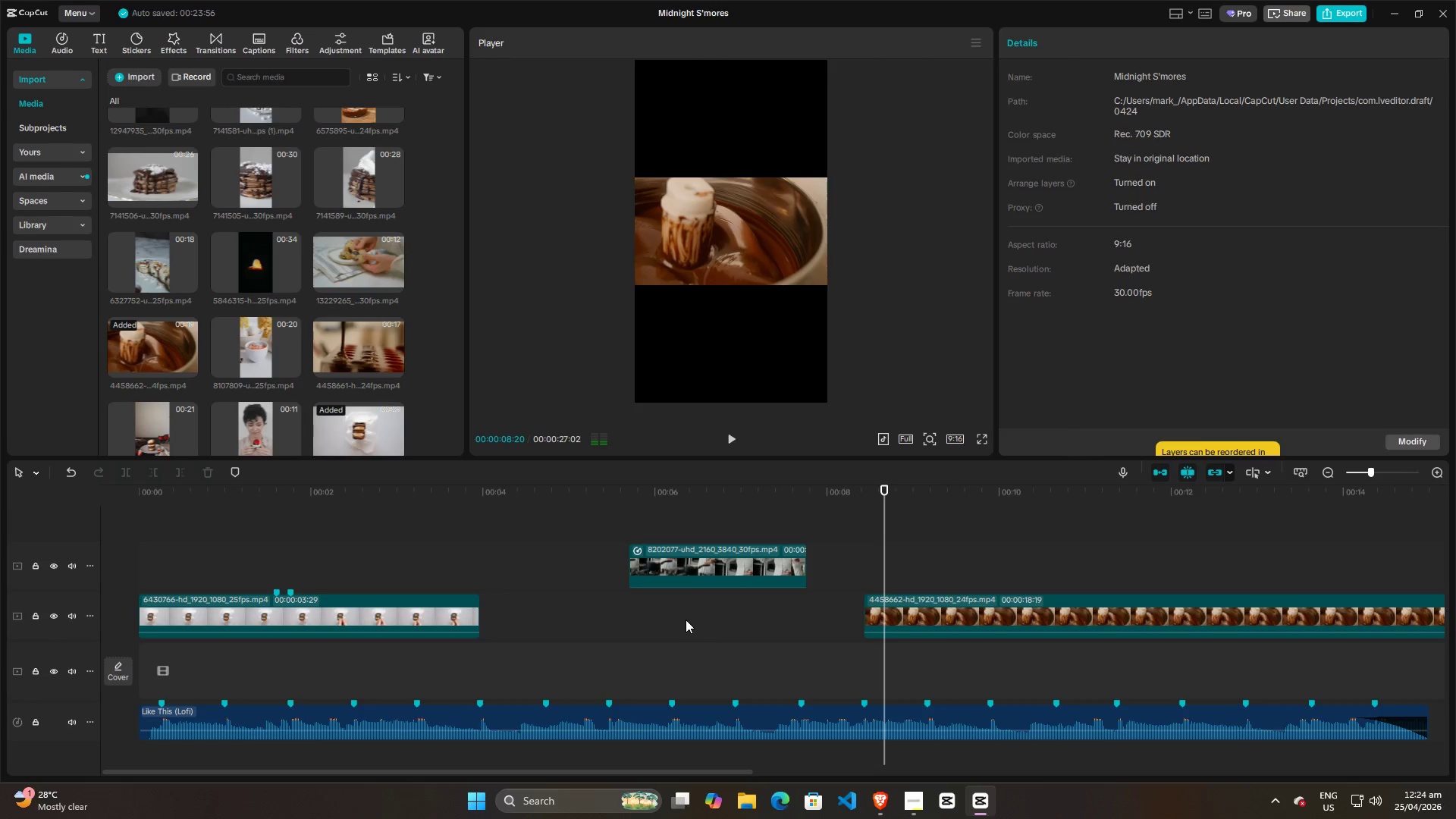 
left_click([686, 620])
 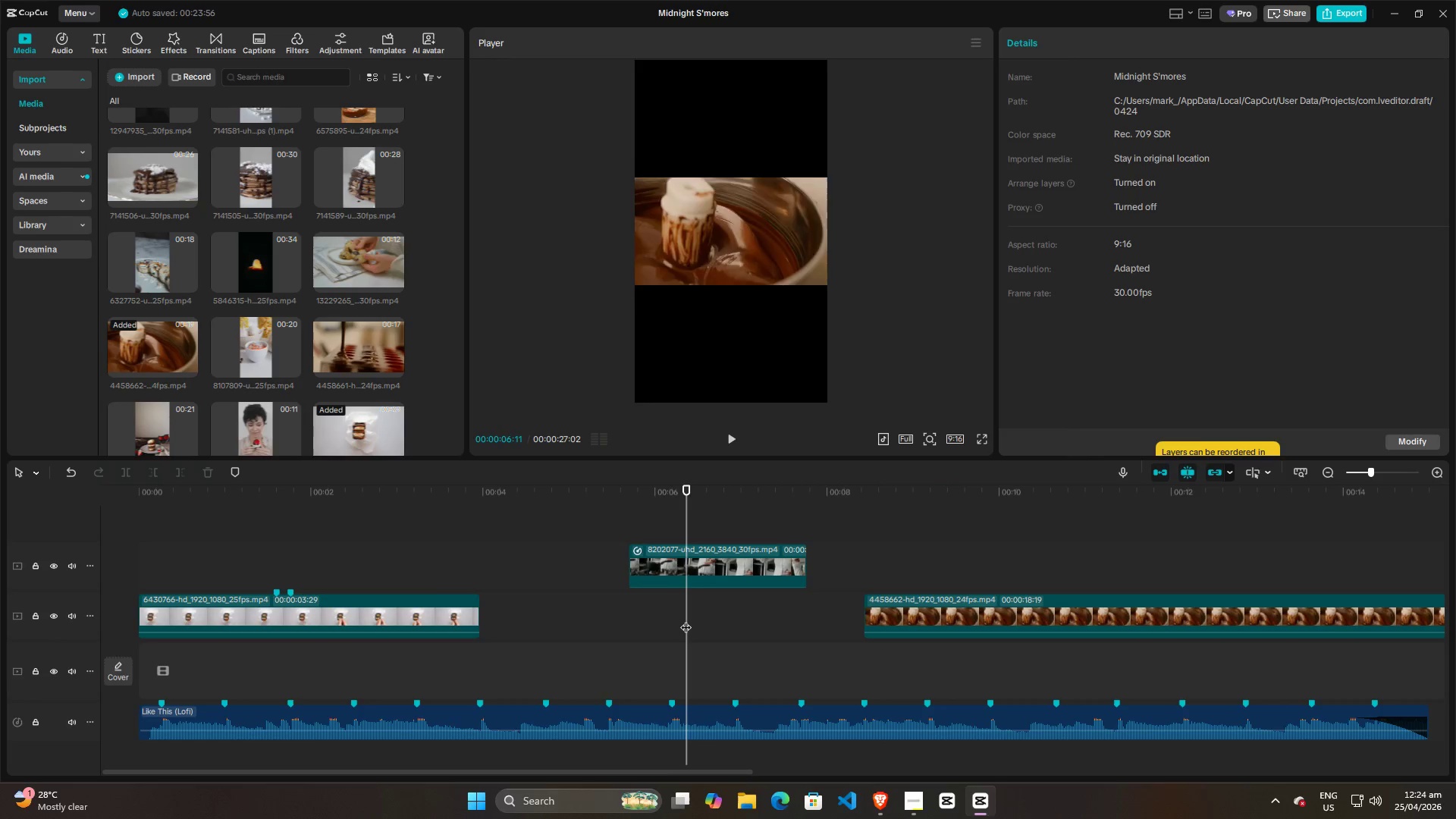 
key(Space)
 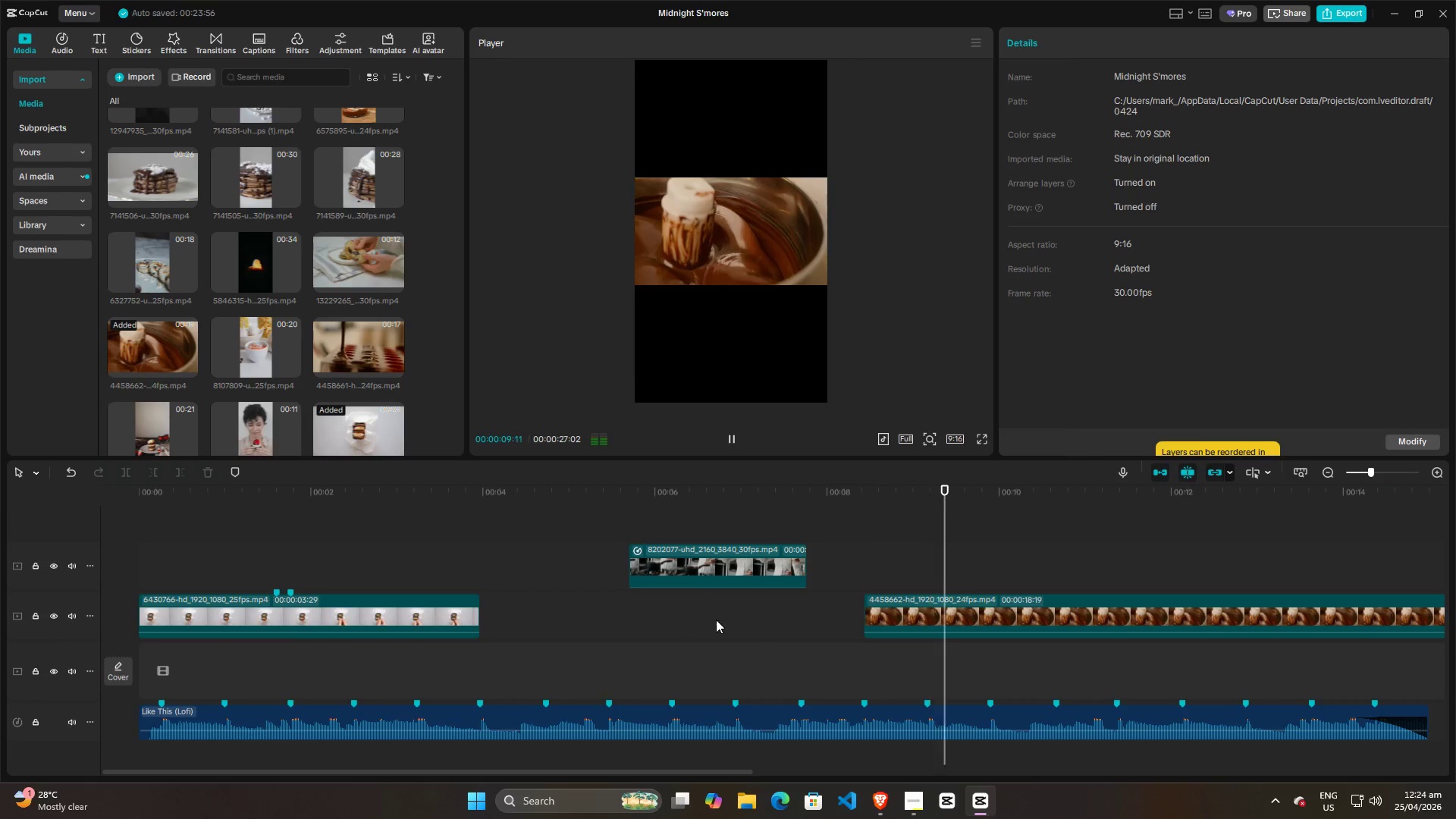 
key(Space)
 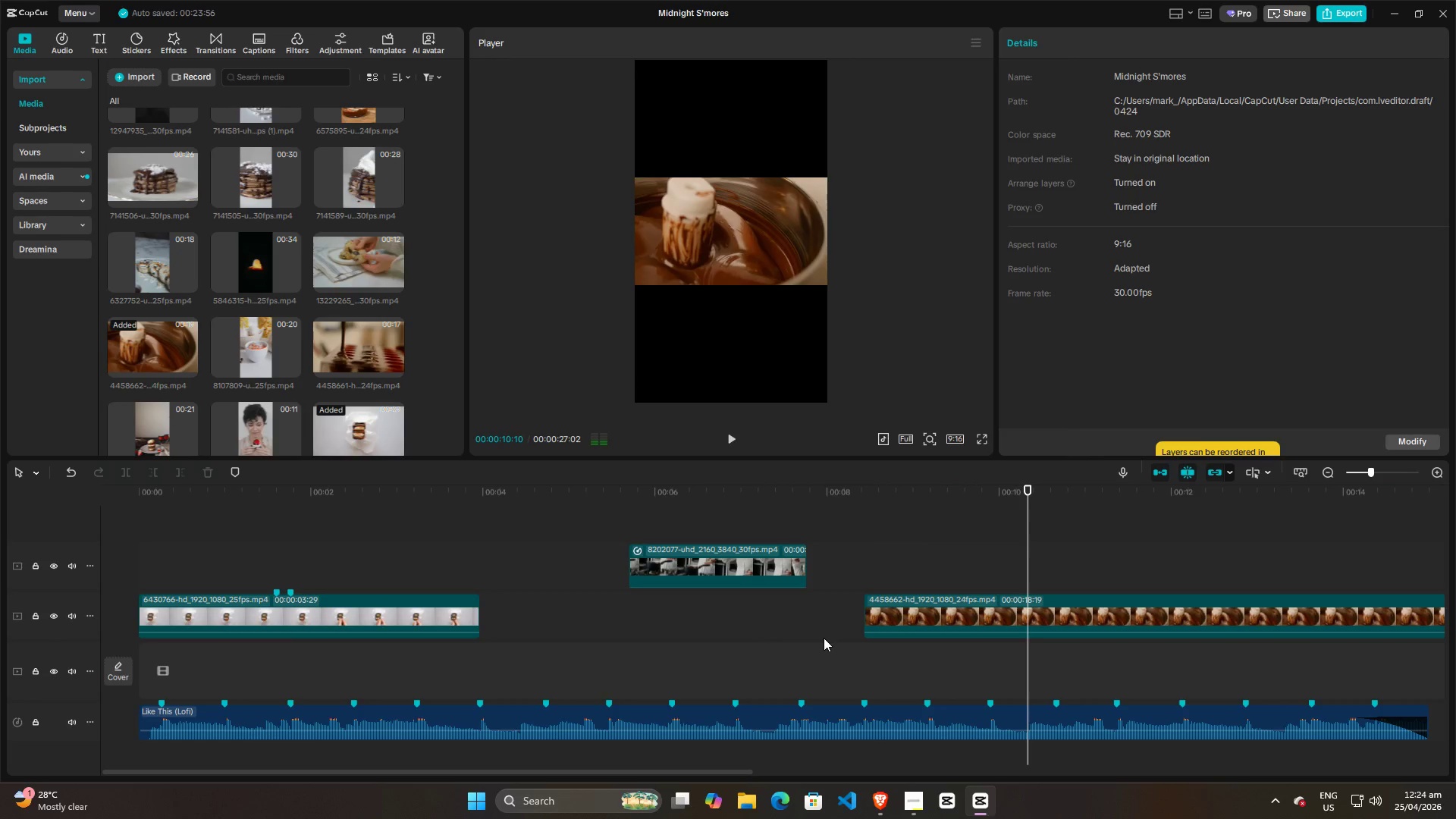 
left_click([824, 638])
 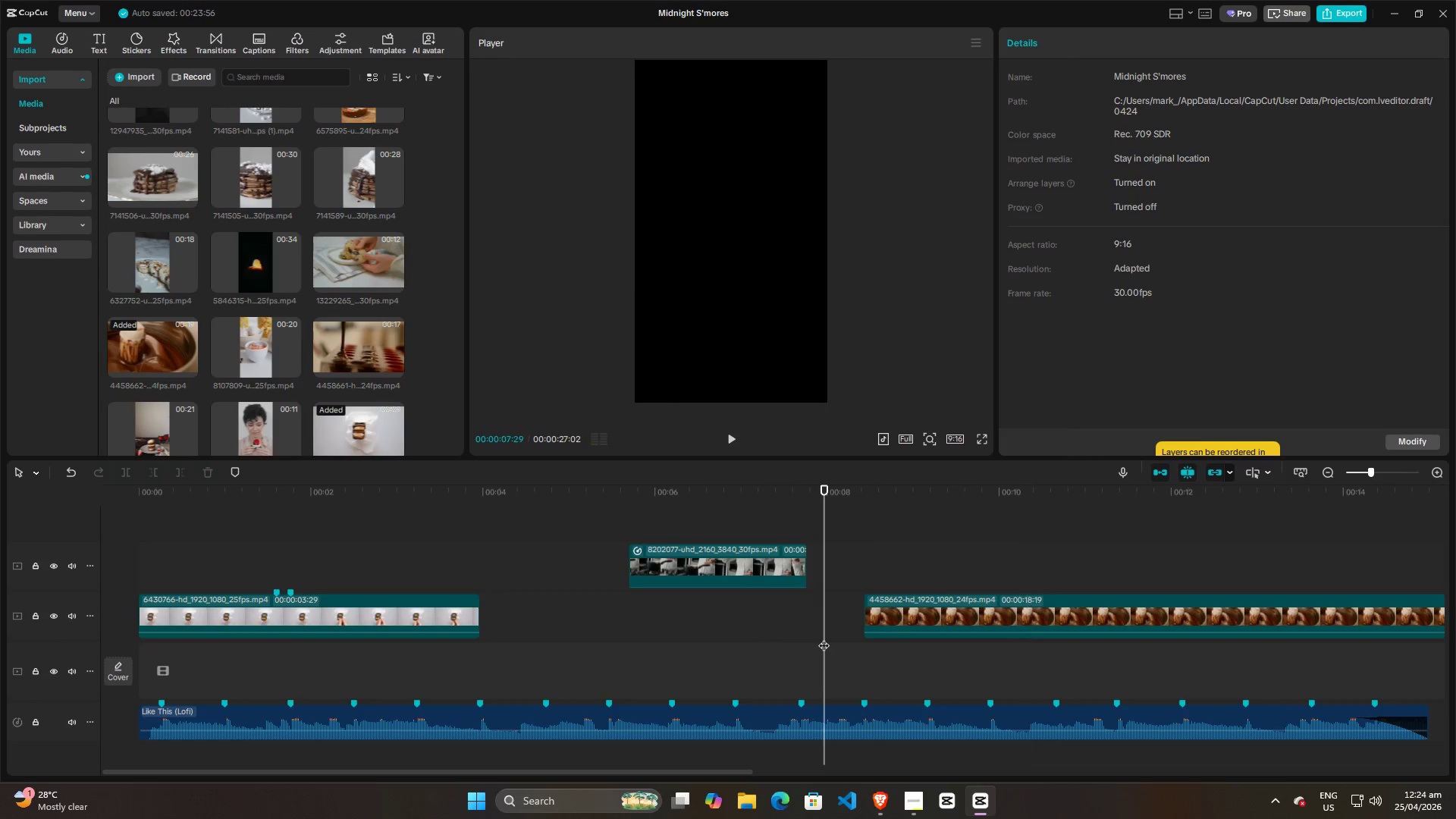 
key(Space)
 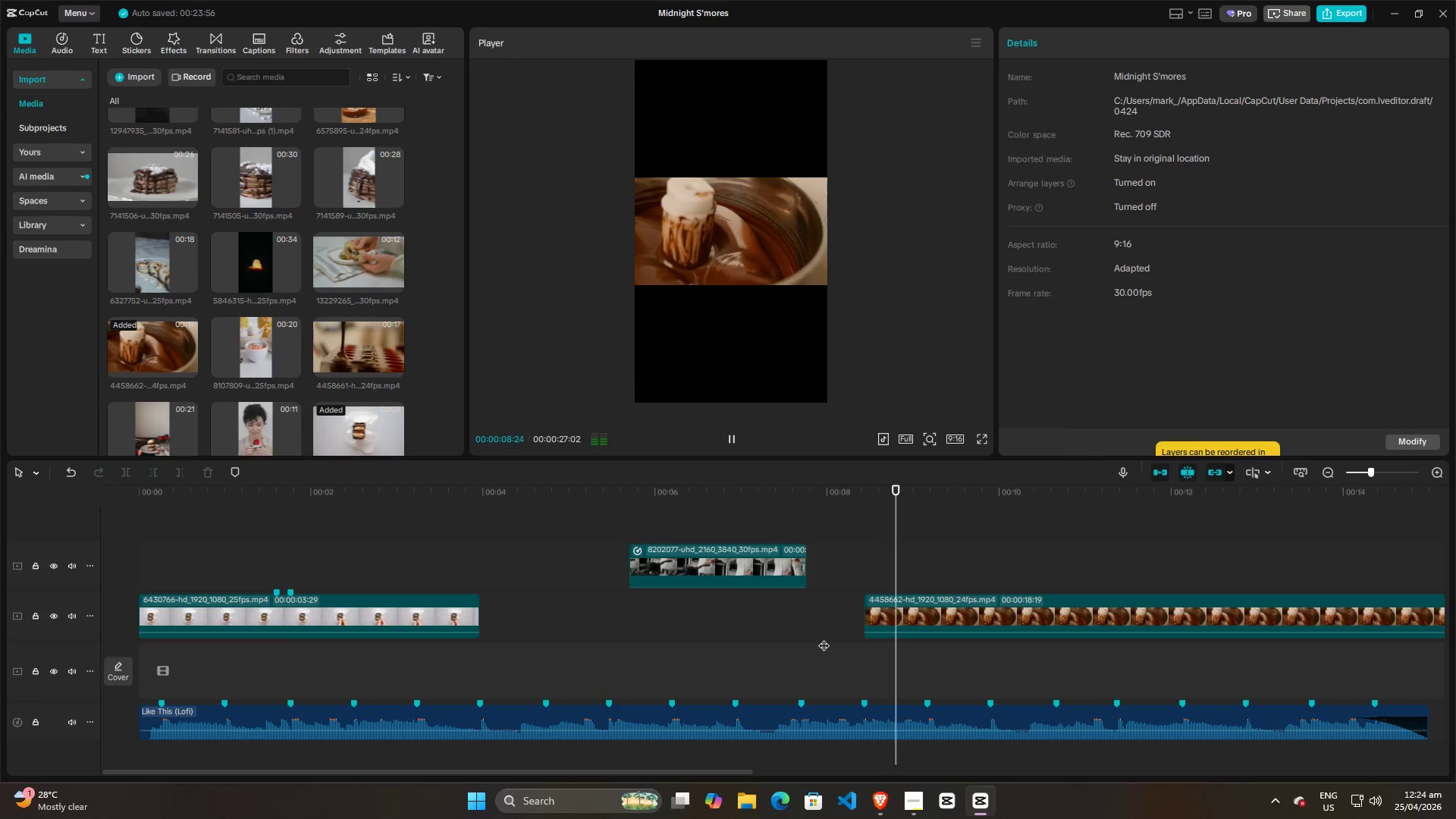 
key(Space)
 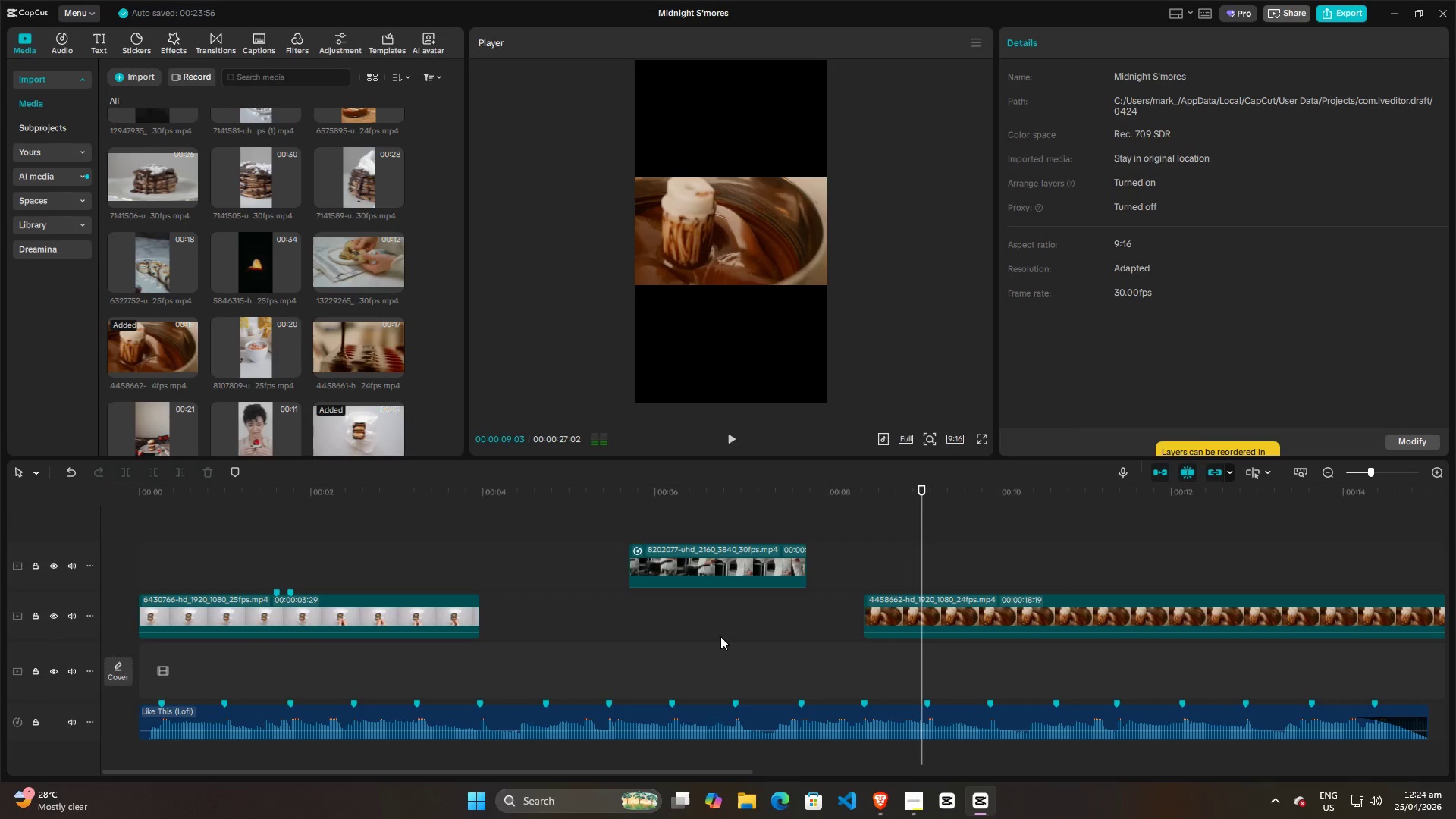 
left_click([720, 636])
 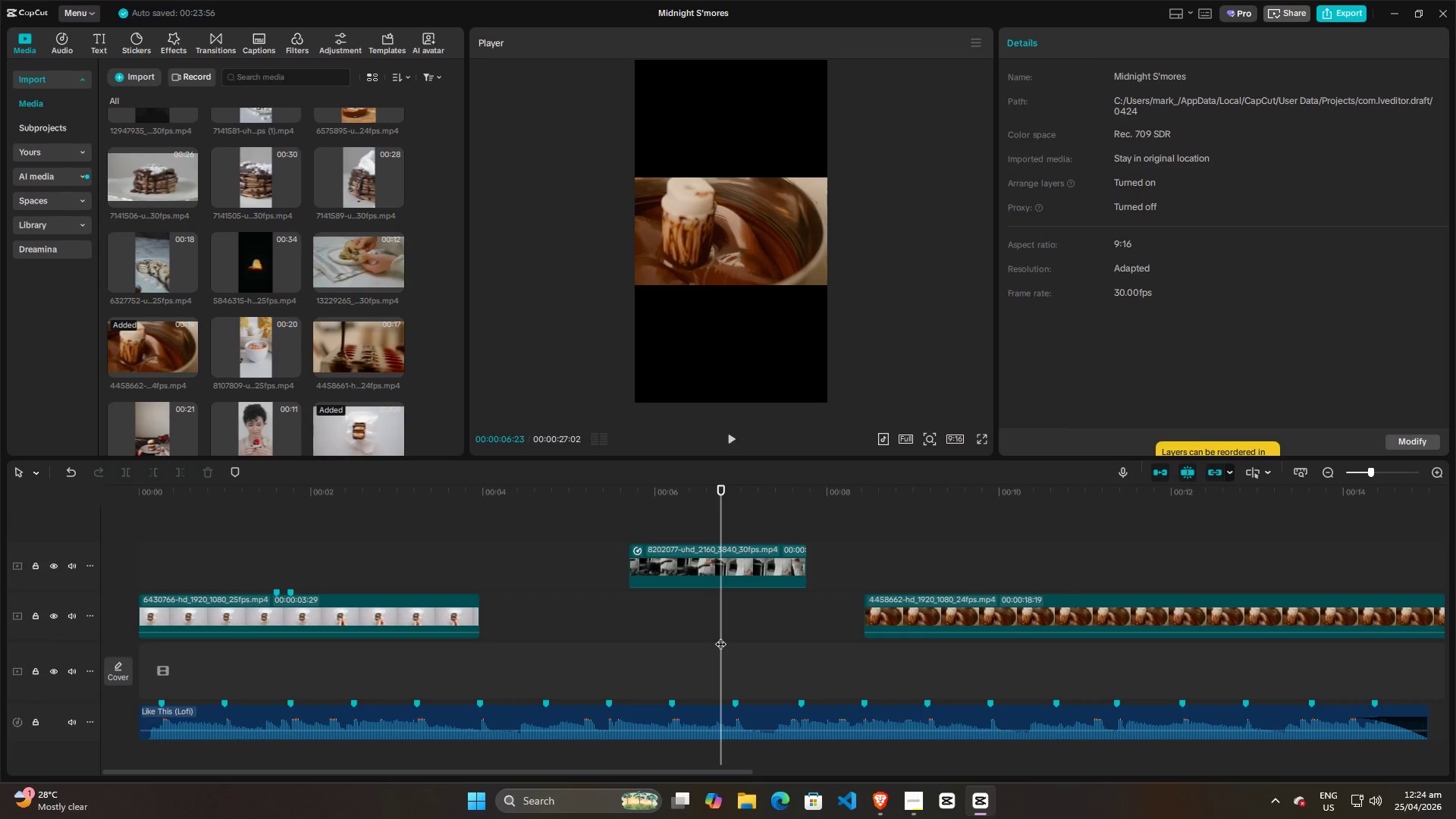 
key(Space)
 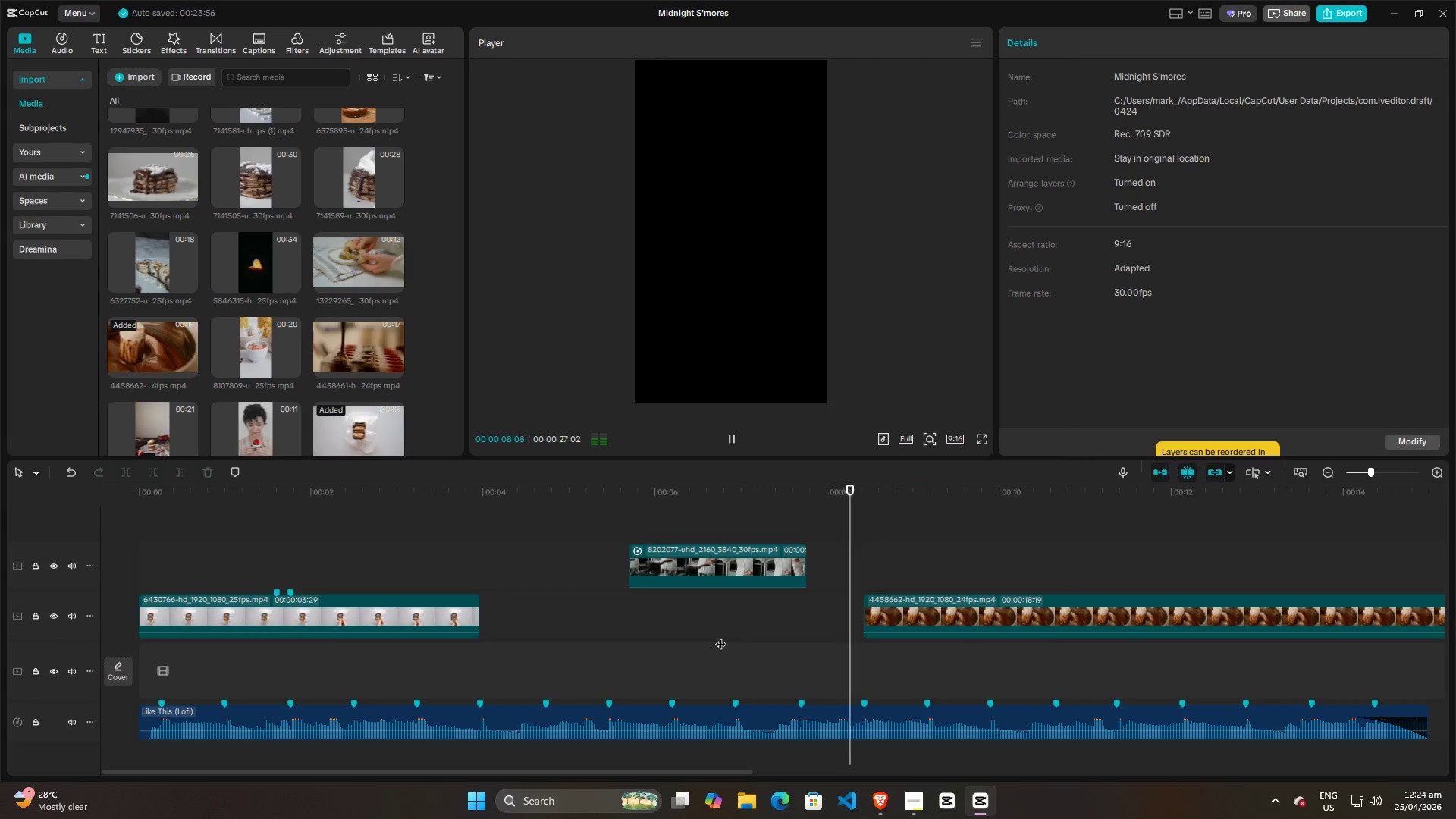 
key(Space)
 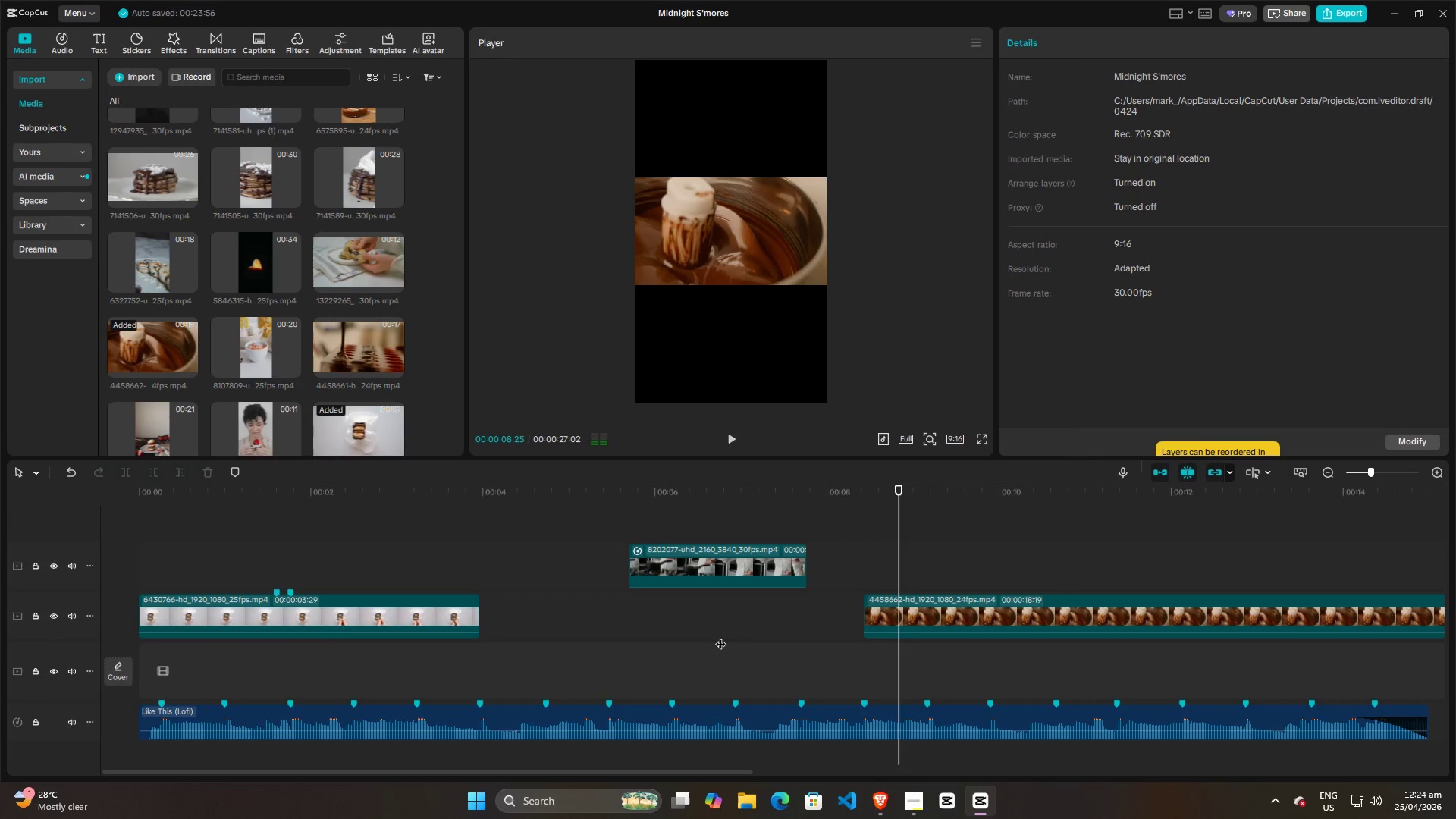 
left_click([720, 636])
 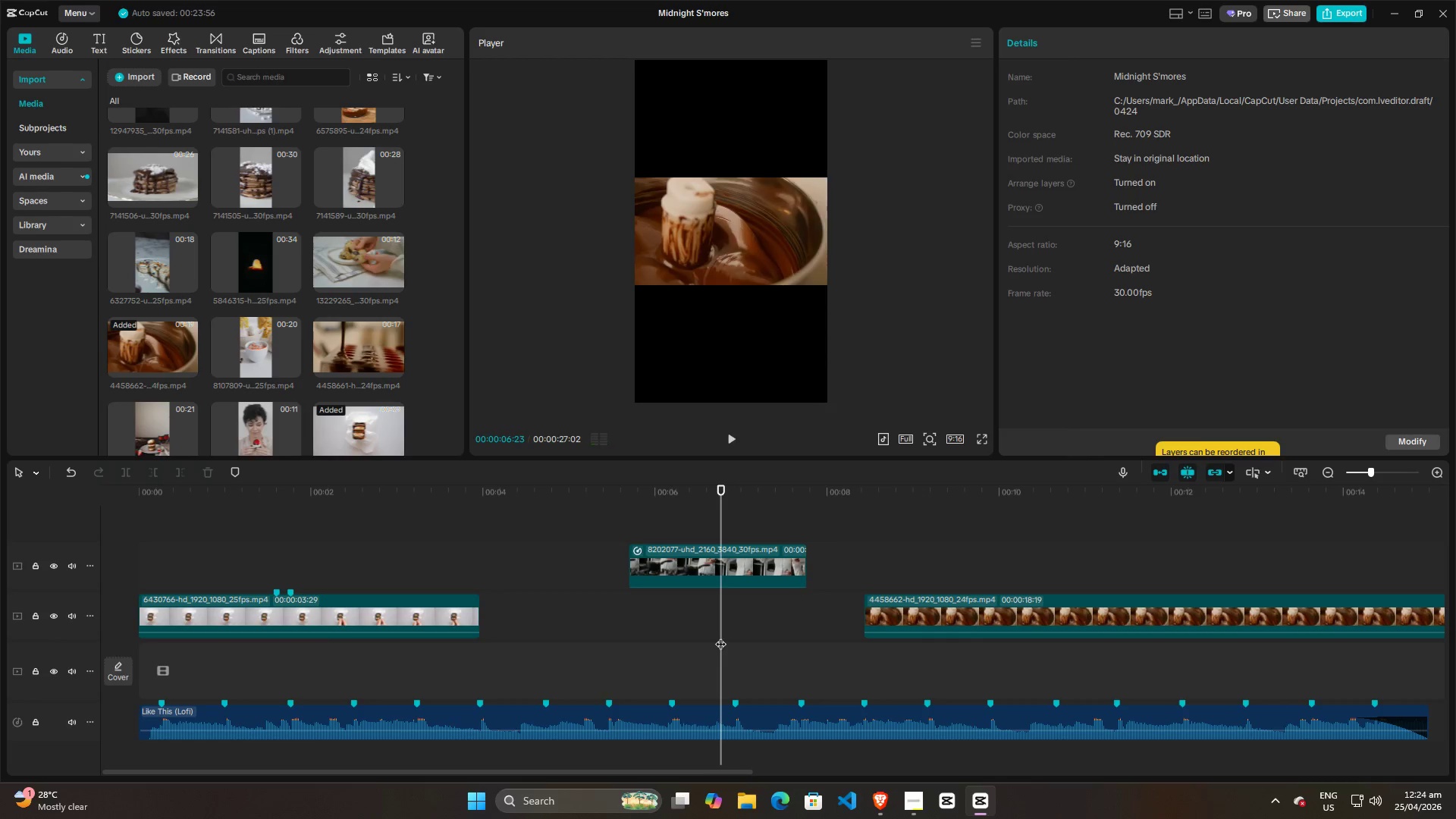 
key(Space)
 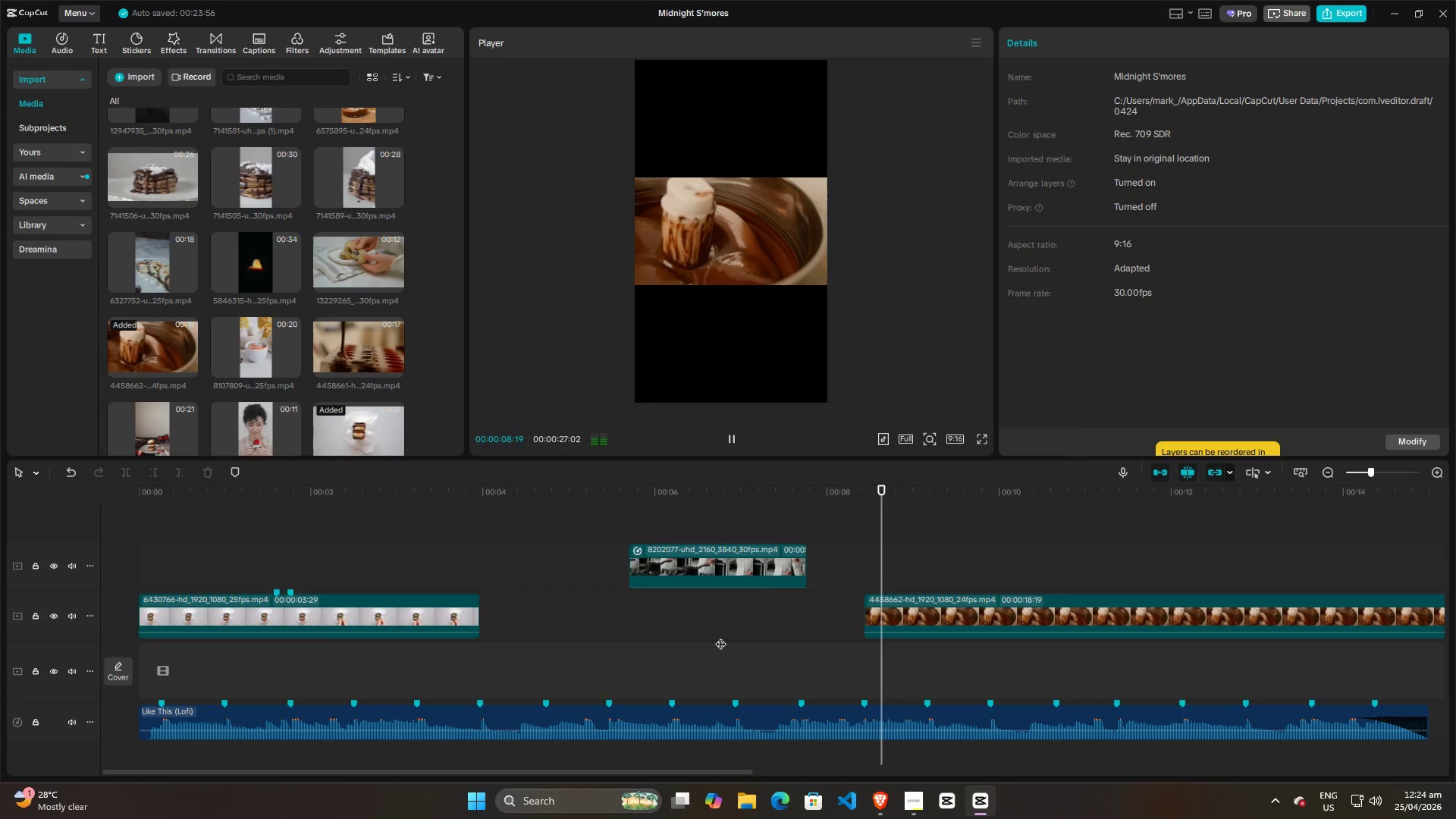 
key(Space)
 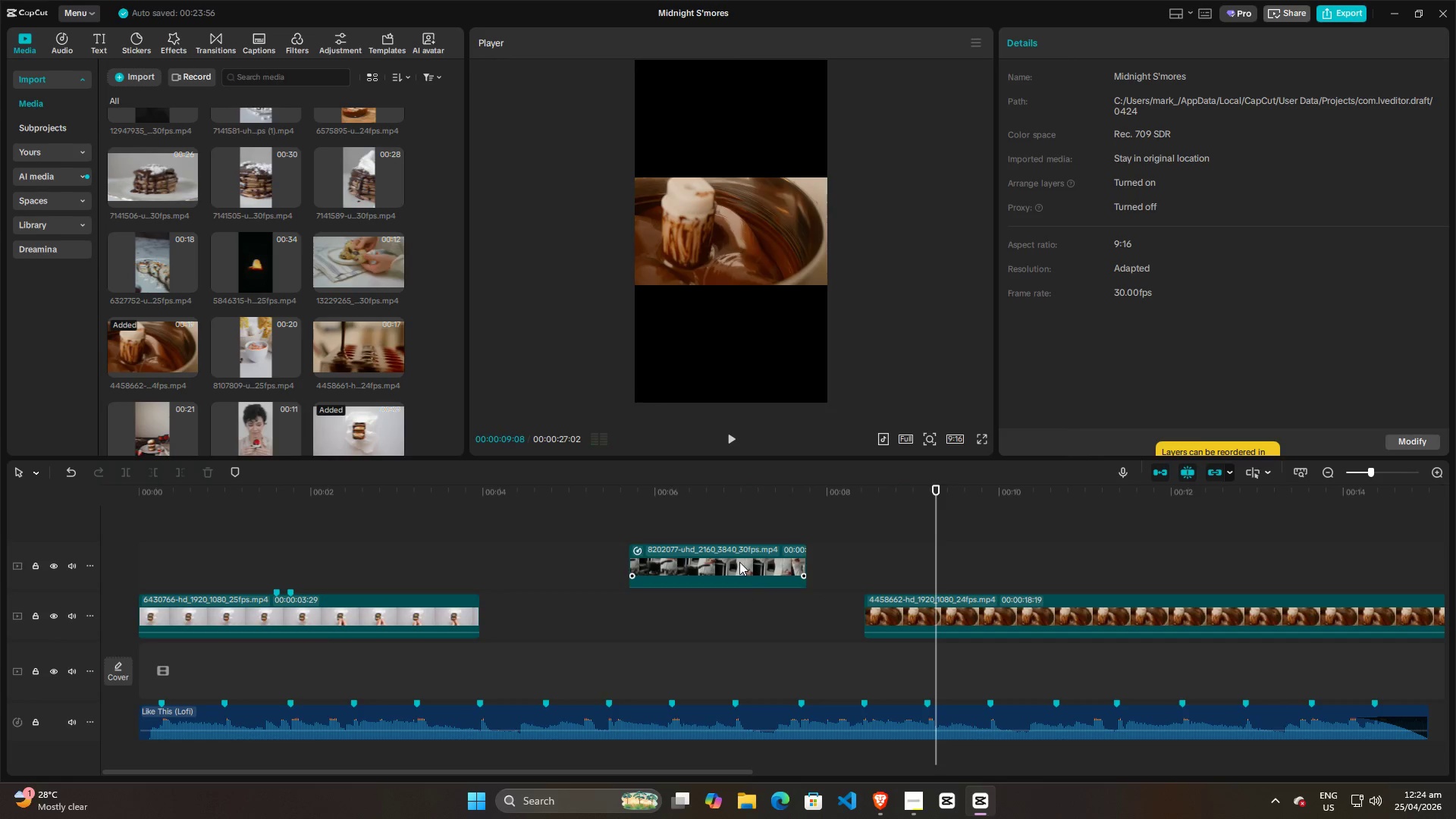 
left_click_drag(start_coordinate=[739, 562], to_coordinate=[794, 614])
 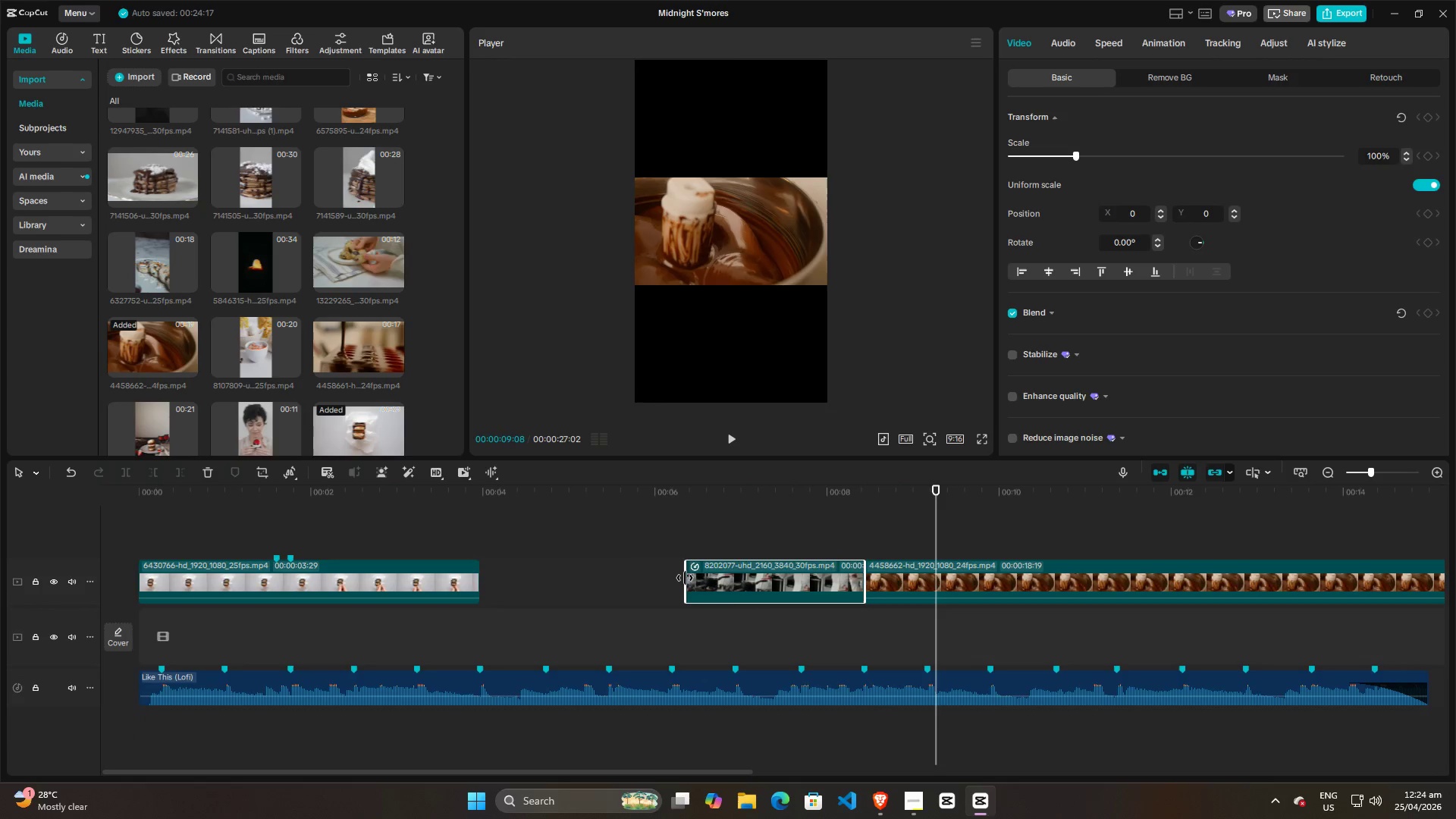 
left_click_drag(start_coordinate=[687, 576], to_coordinate=[735, 585])
 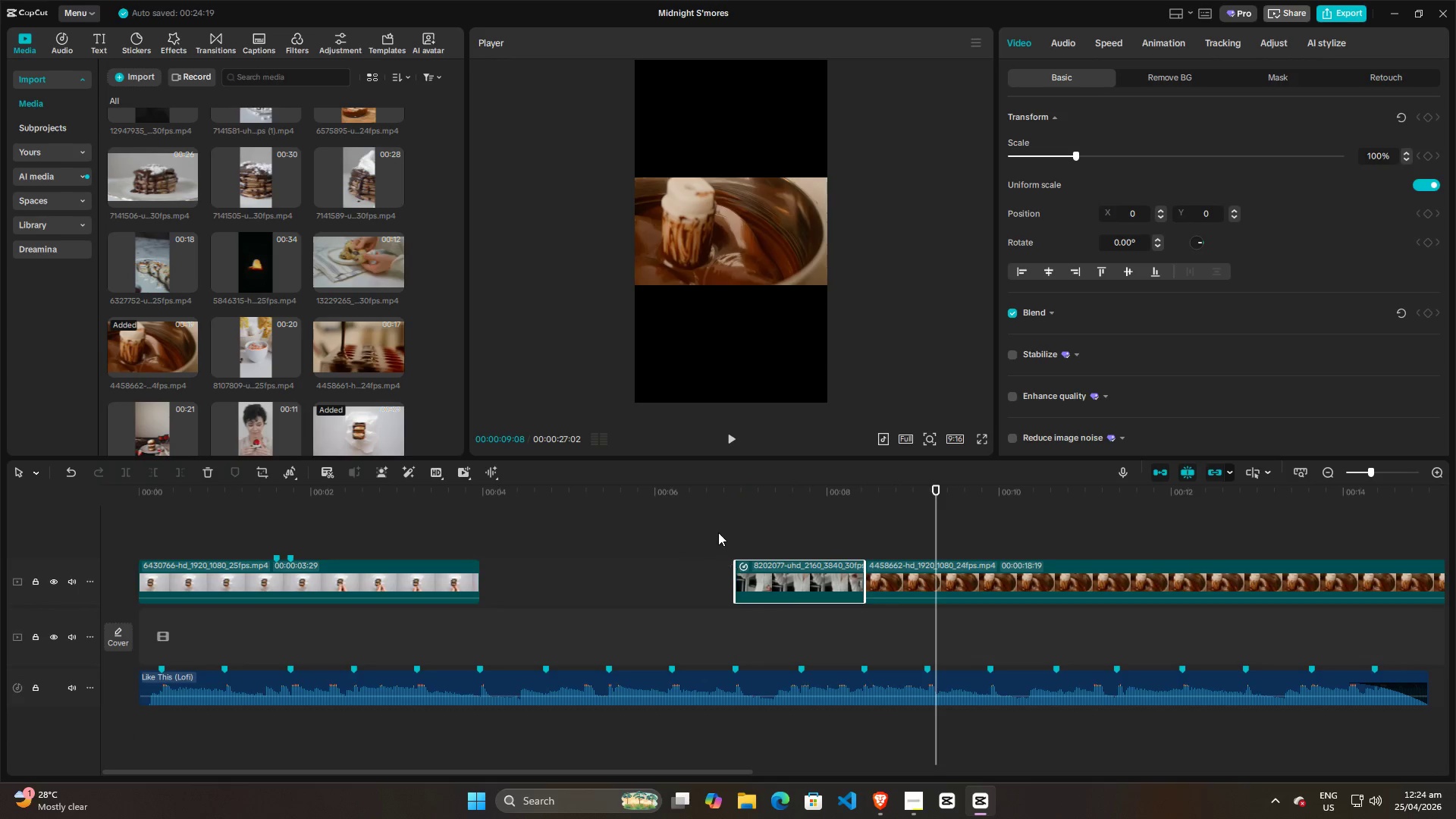 
left_click([718, 532])
 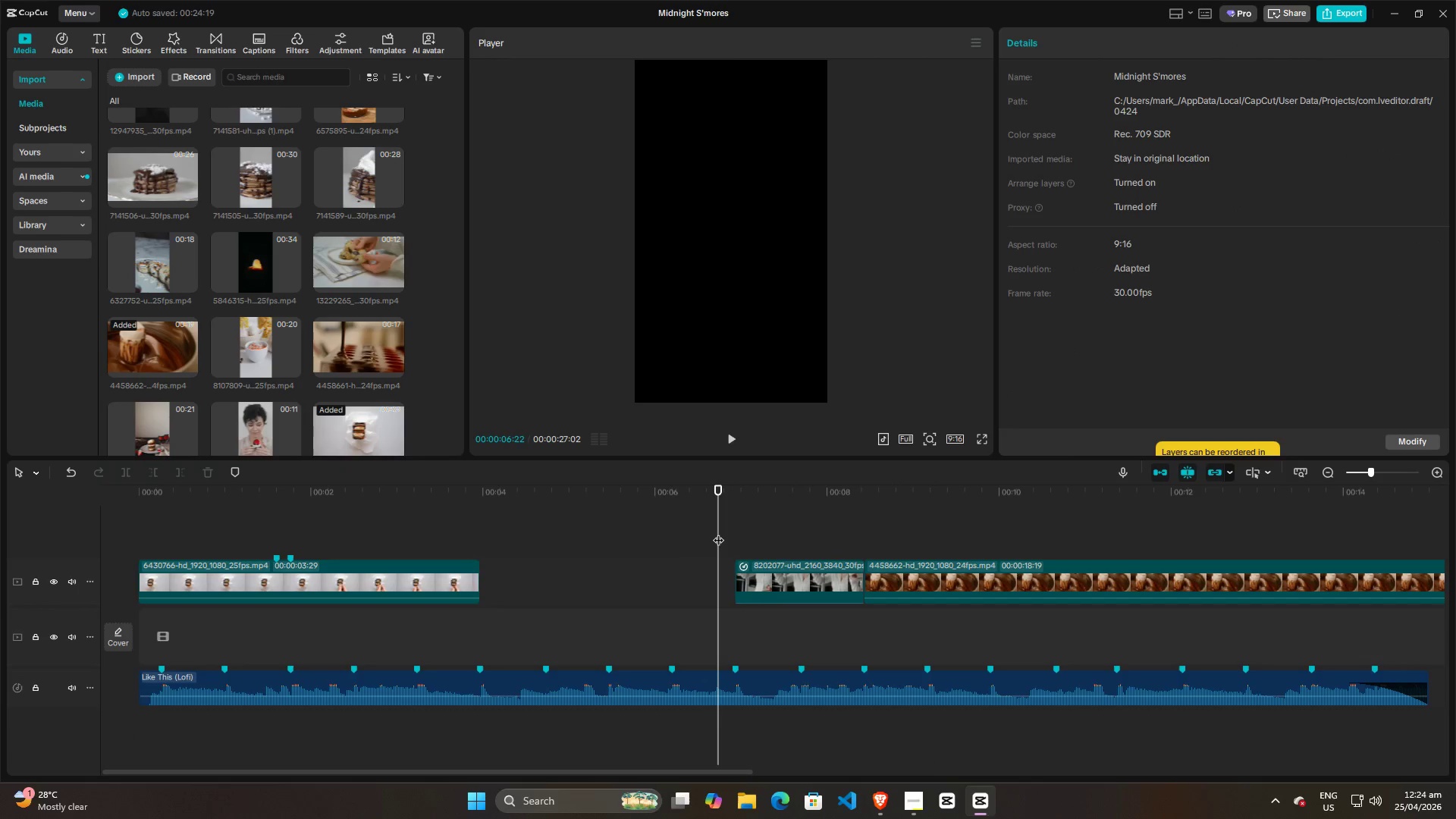 
key(Space)
 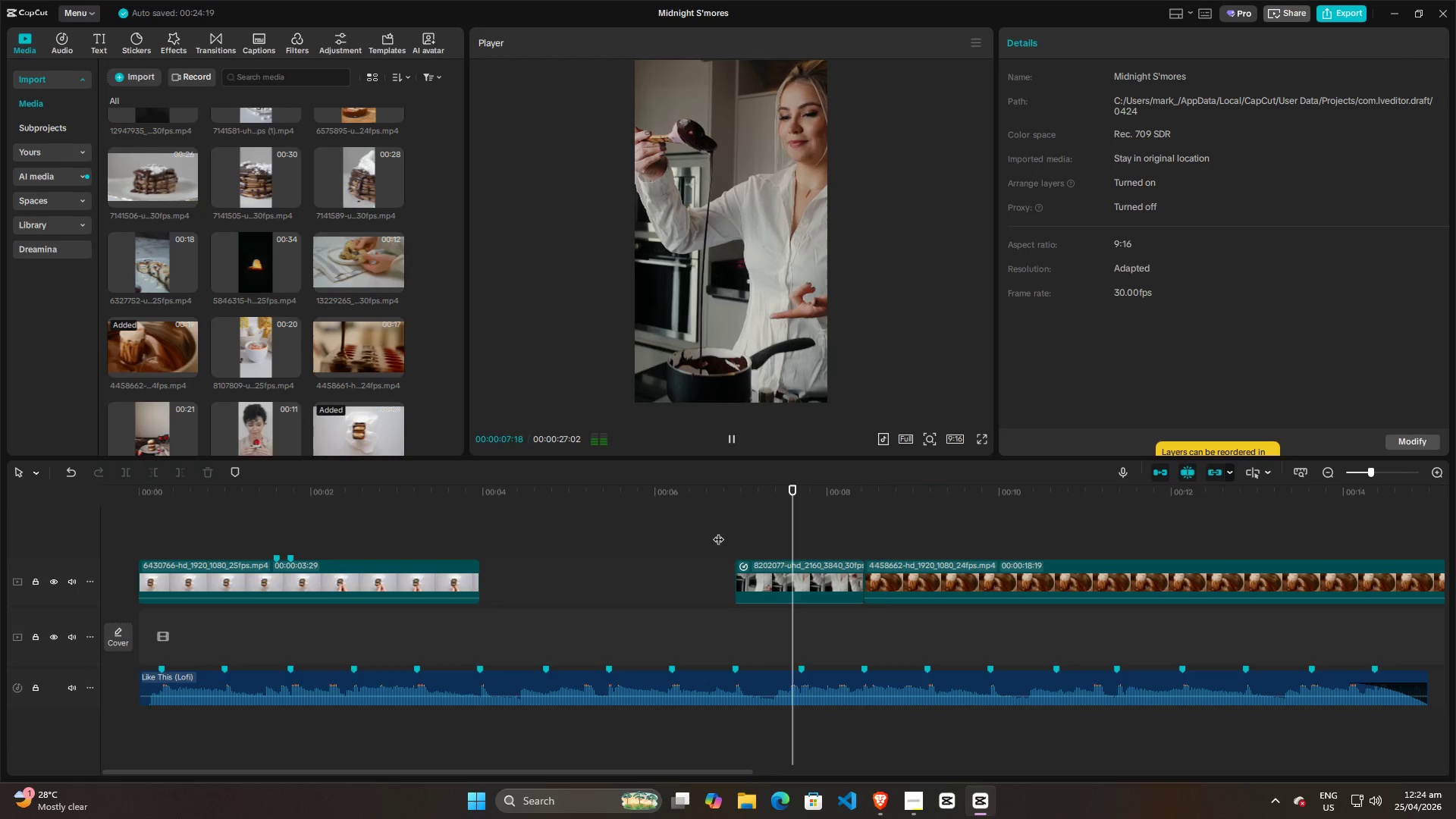 
key(Space)
 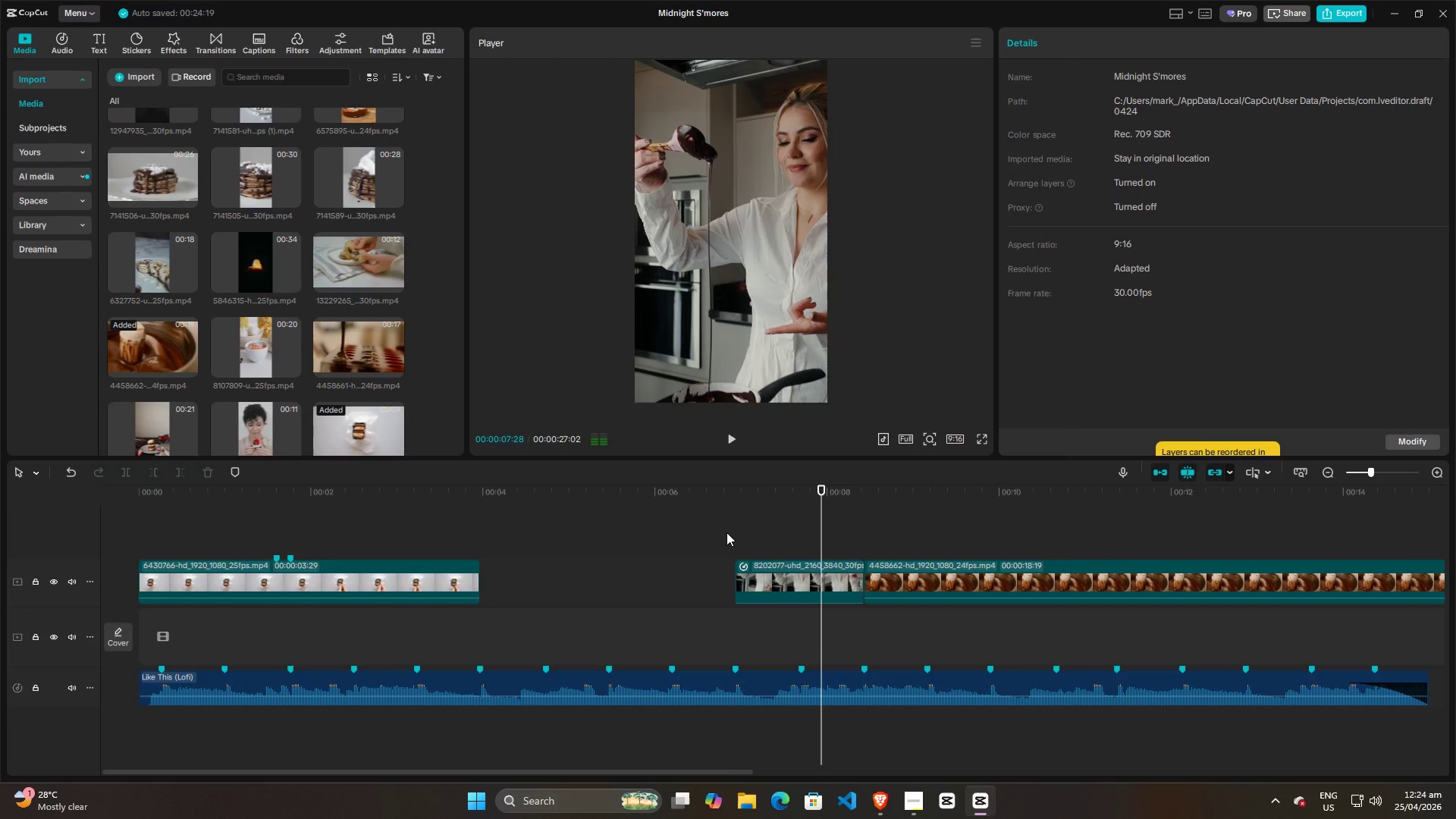 
left_click([726, 532])
 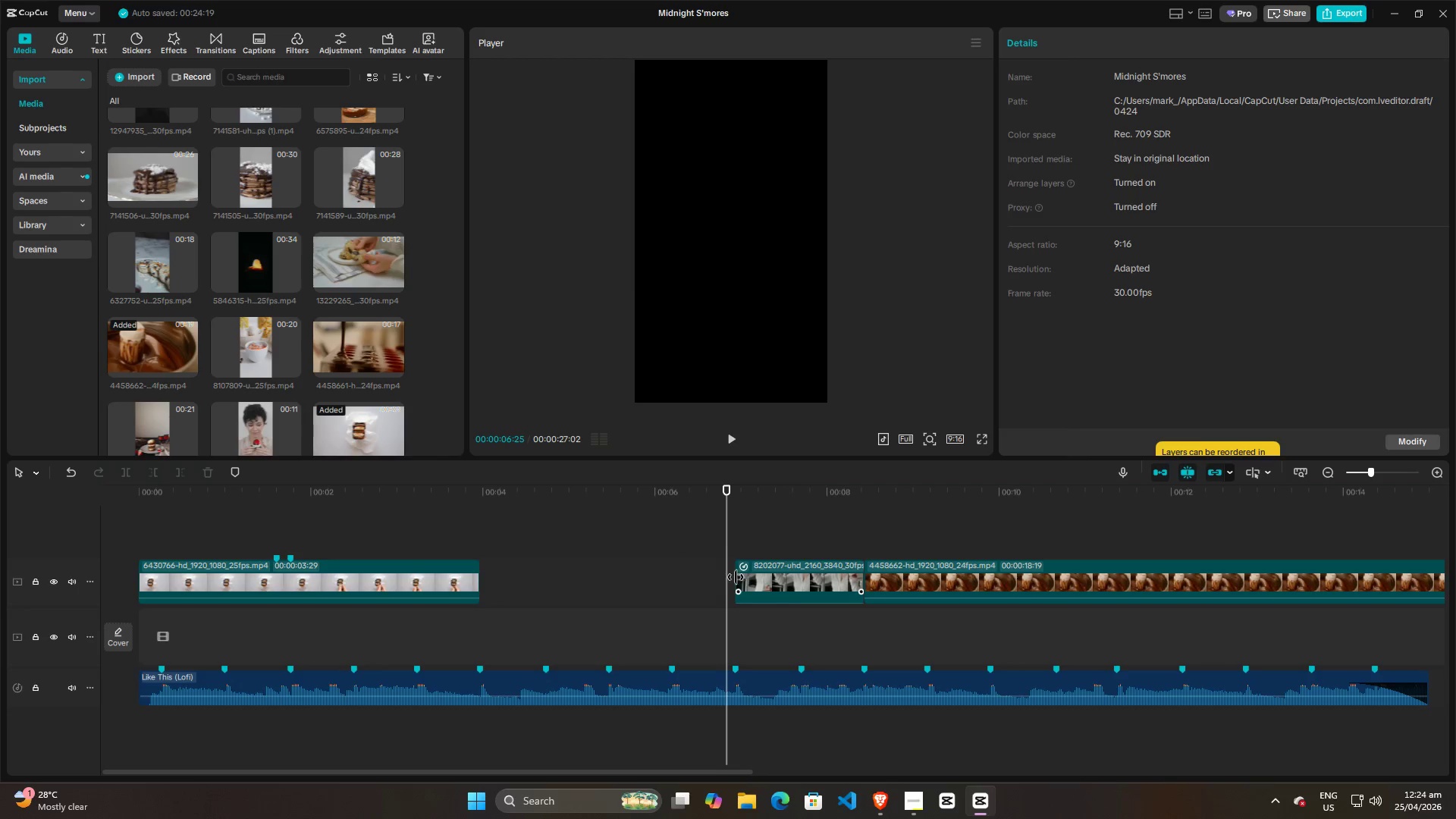 
left_click([733, 577])
 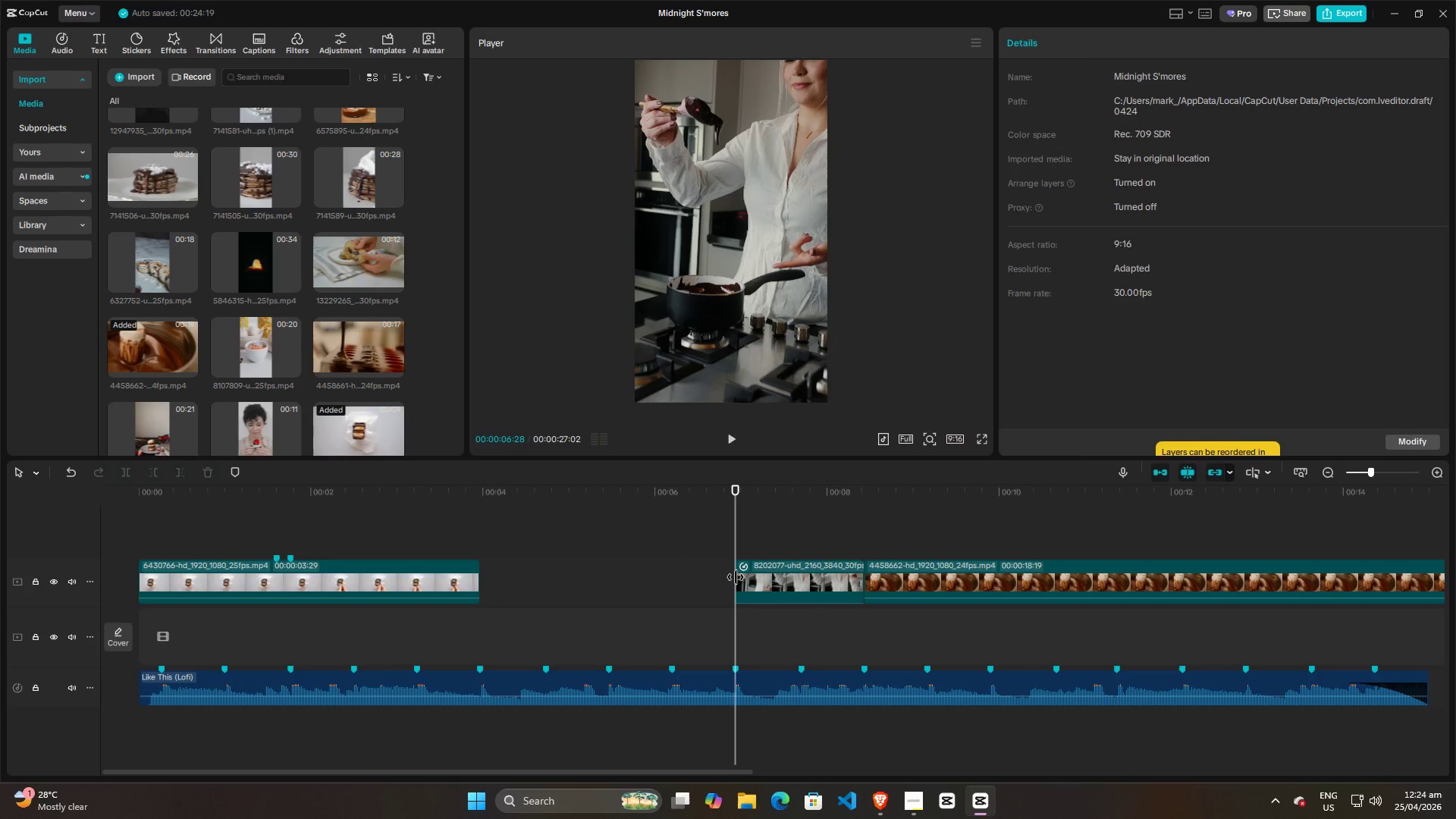 
left_click_drag(start_coordinate=[736, 577], to_coordinate=[676, 577])
 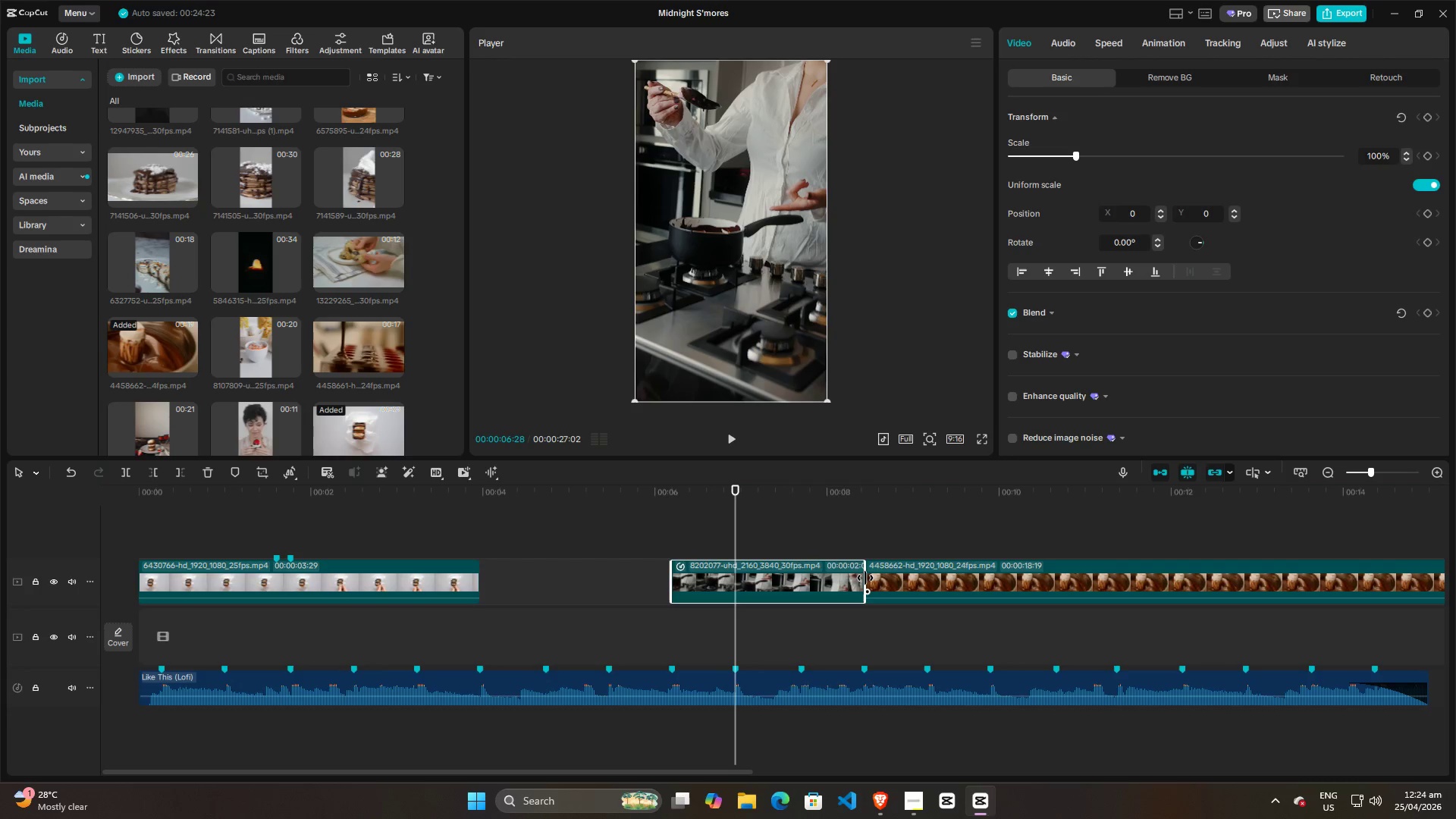 
left_click_drag(start_coordinate=[865, 578], to_coordinate=[811, 578])
 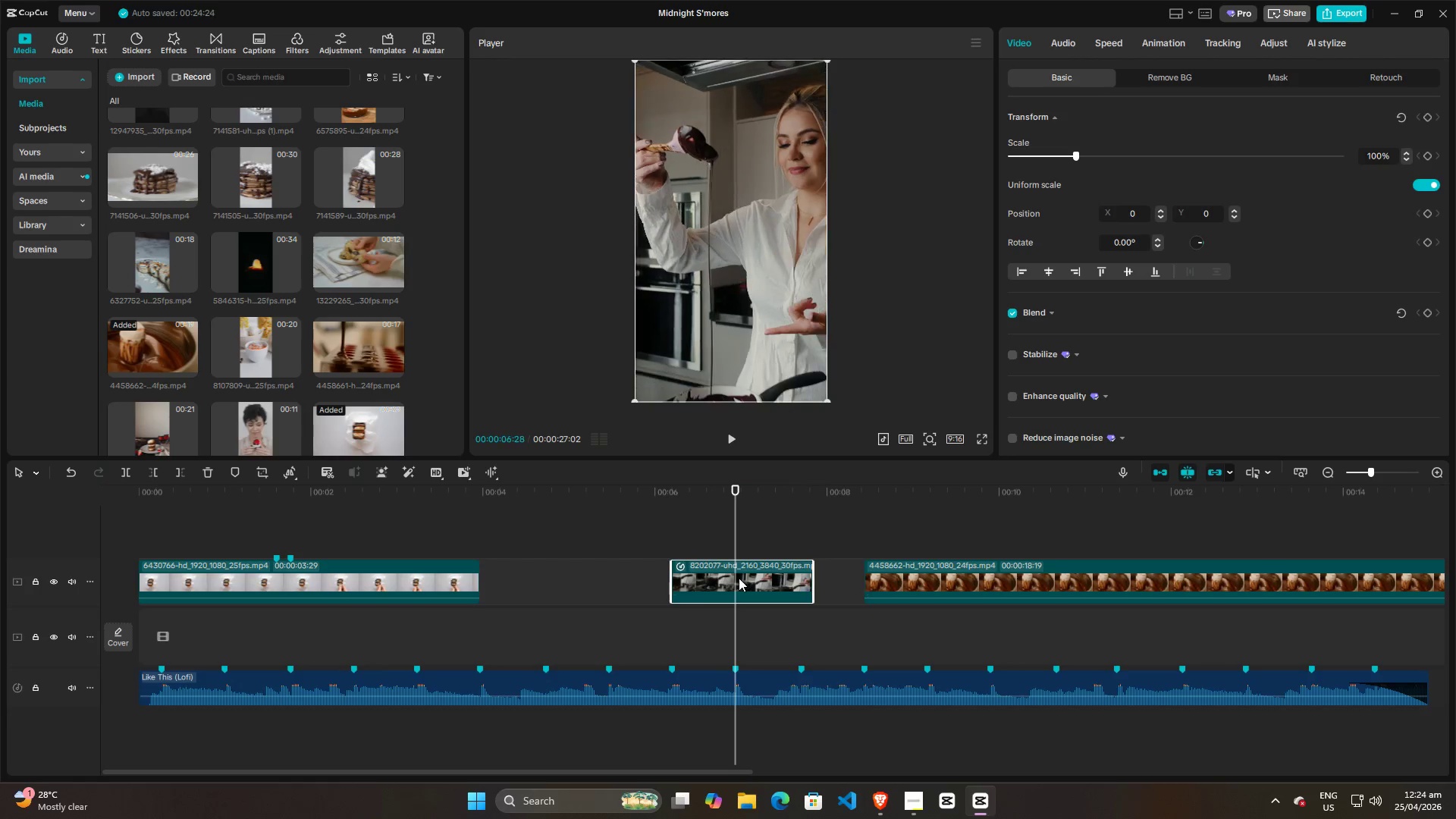 
left_click_drag(start_coordinate=[739, 578], to_coordinate=[789, 579])
 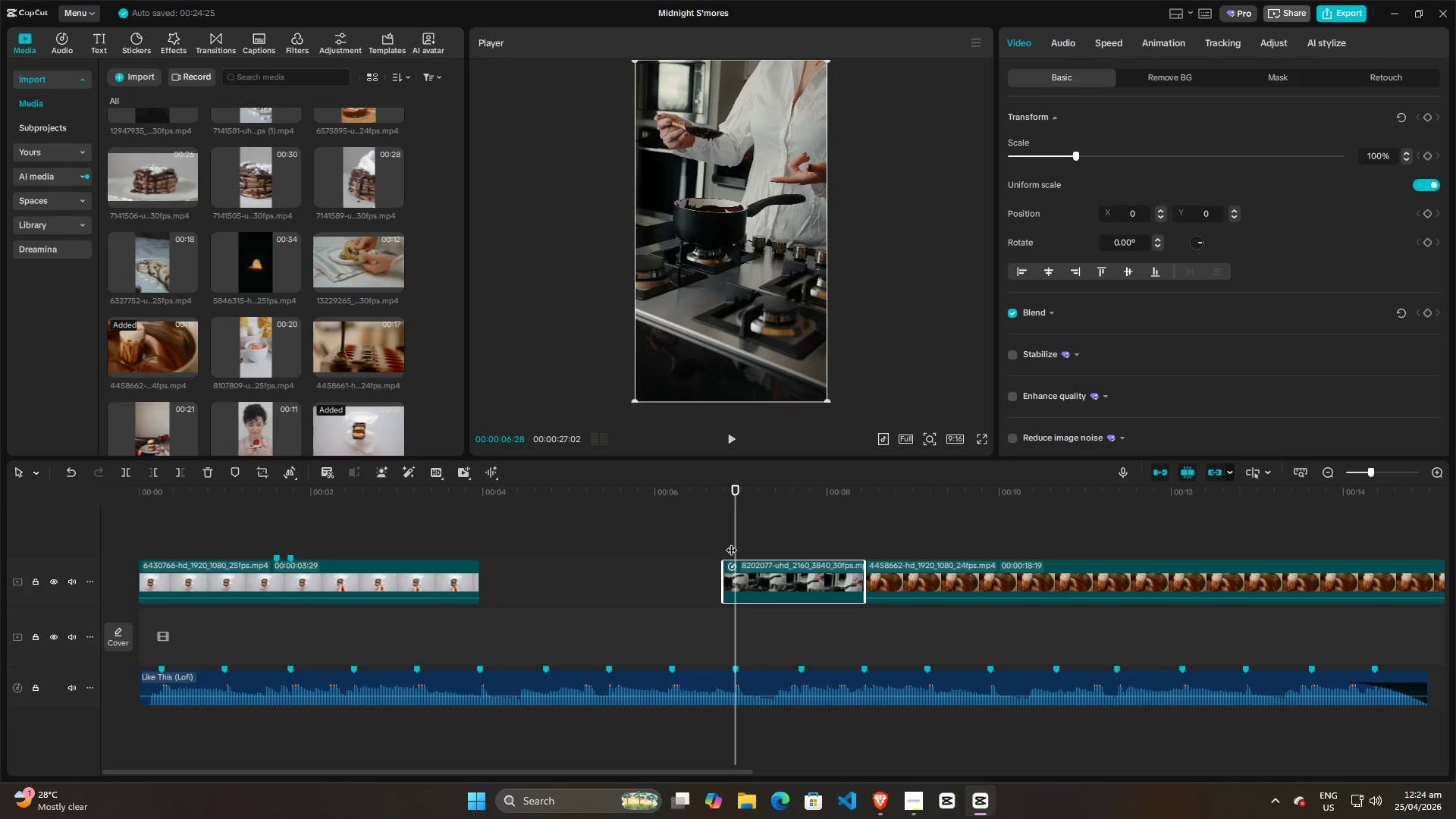 
left_click_drag(start_coordinate=[731, 542], to_coordinate=[721, 541])
 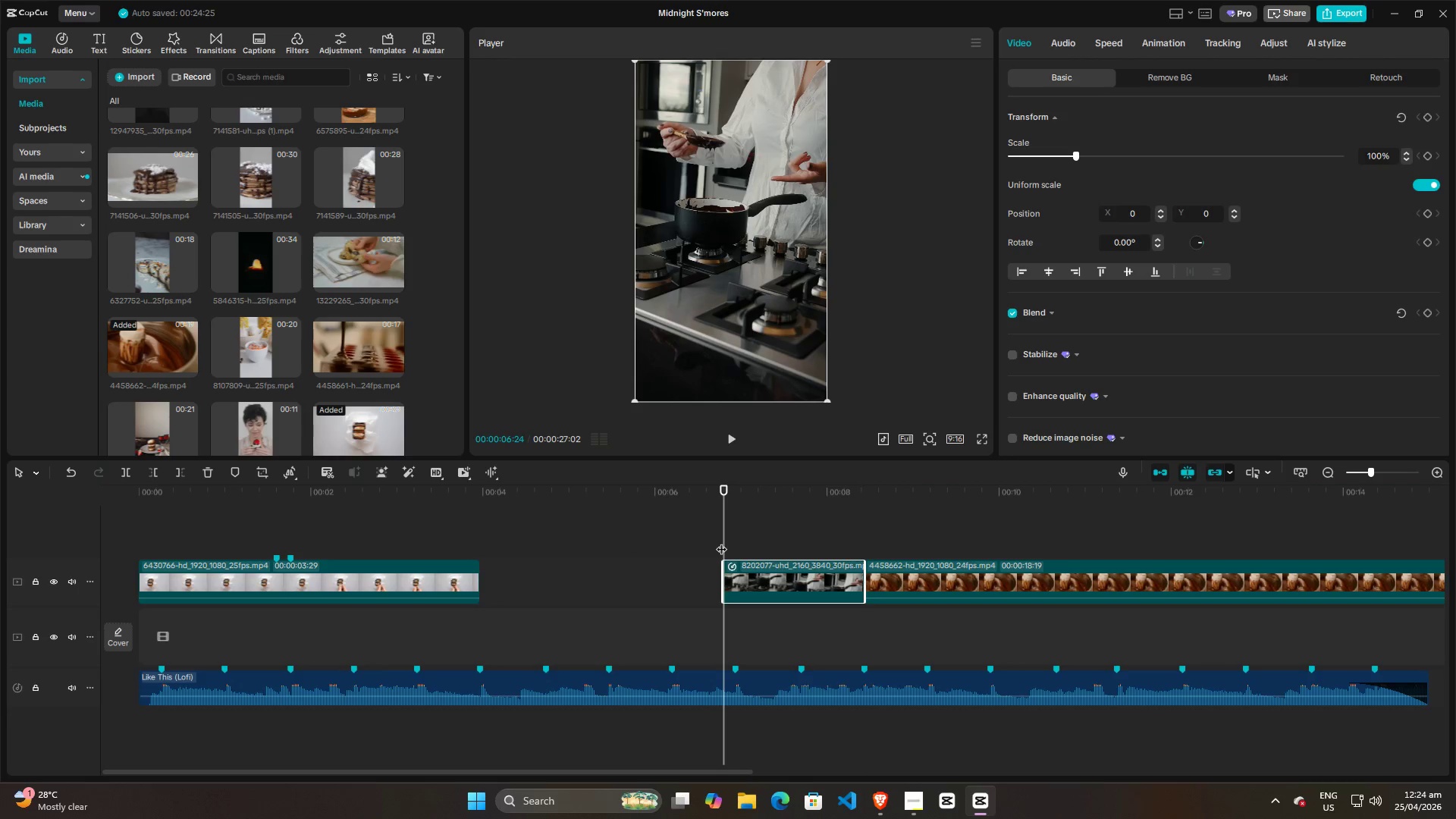 
key(Space)
 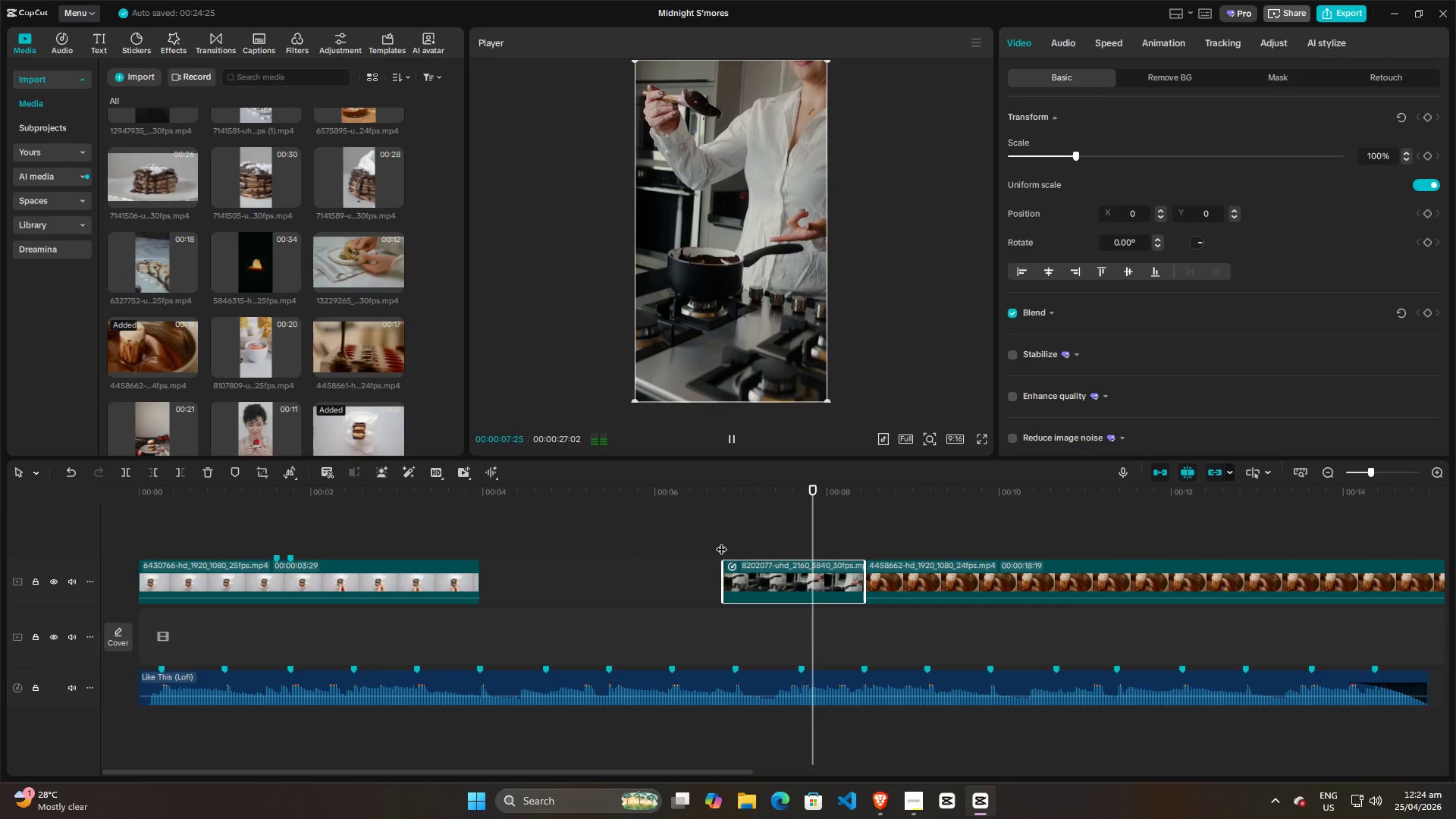 
key(Space)
 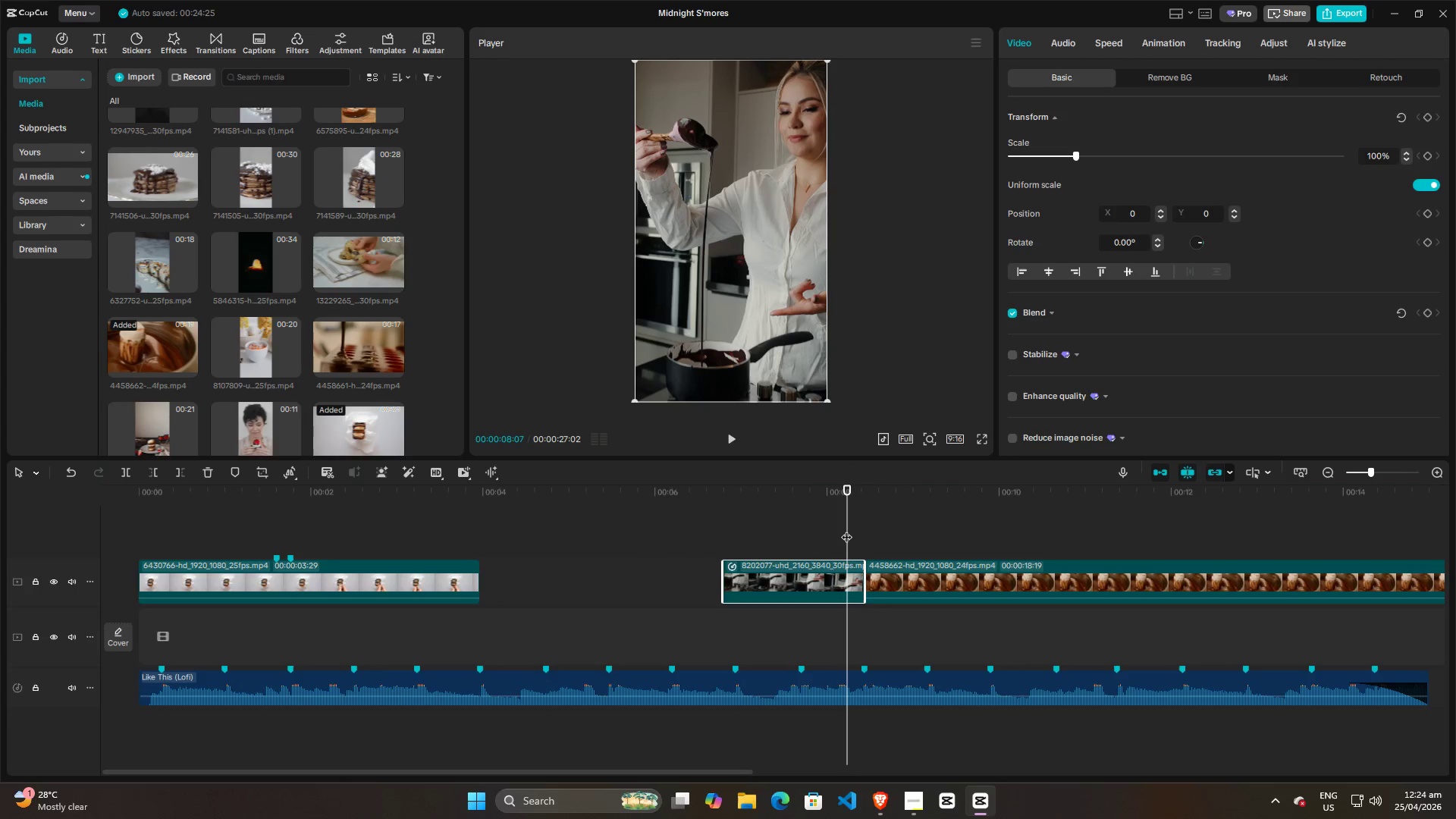 
left_click_drag(start_coordinate=[846, 529], to_coordinate=[725, 531])
 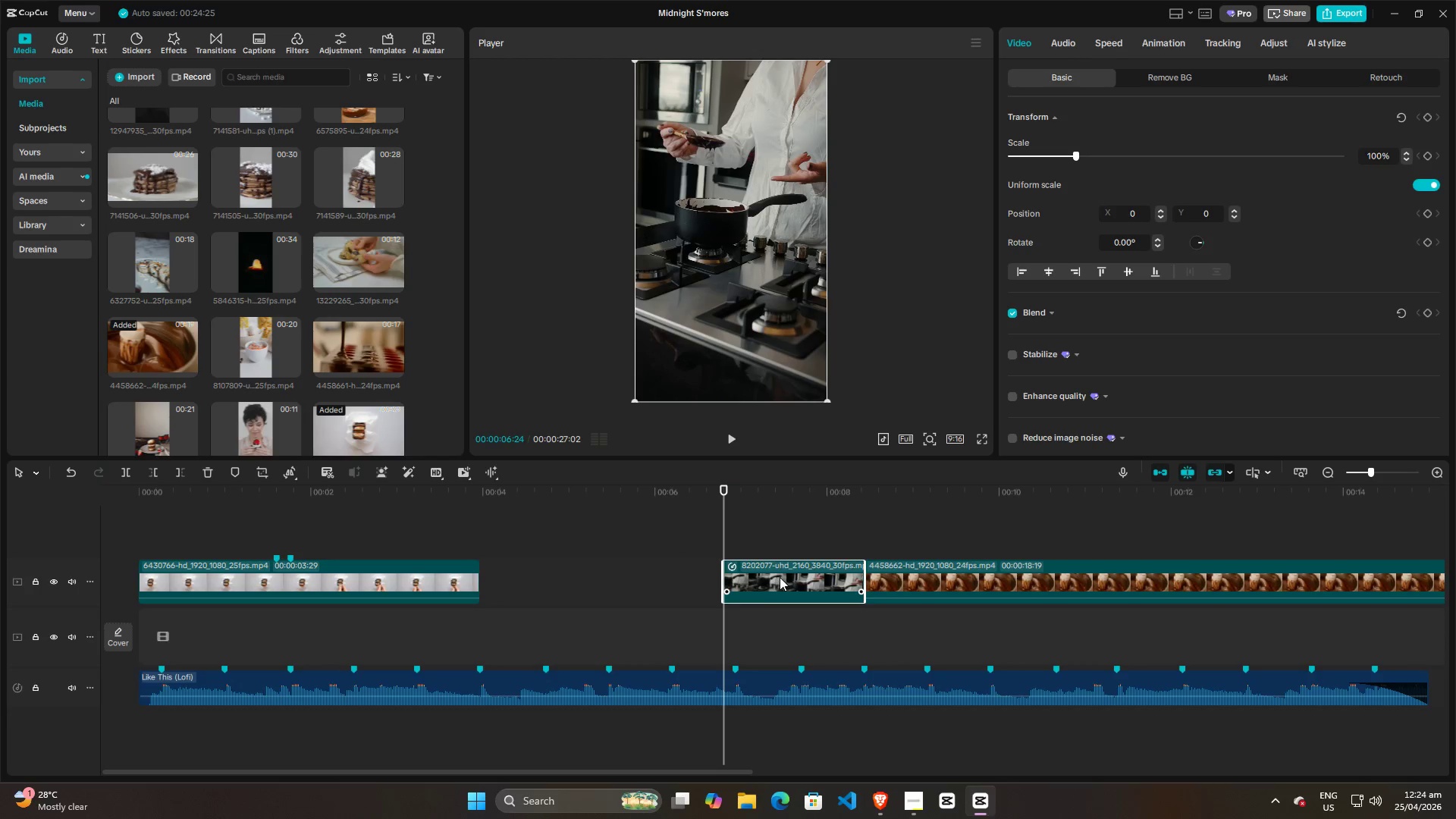 
left_click([794, 537])
 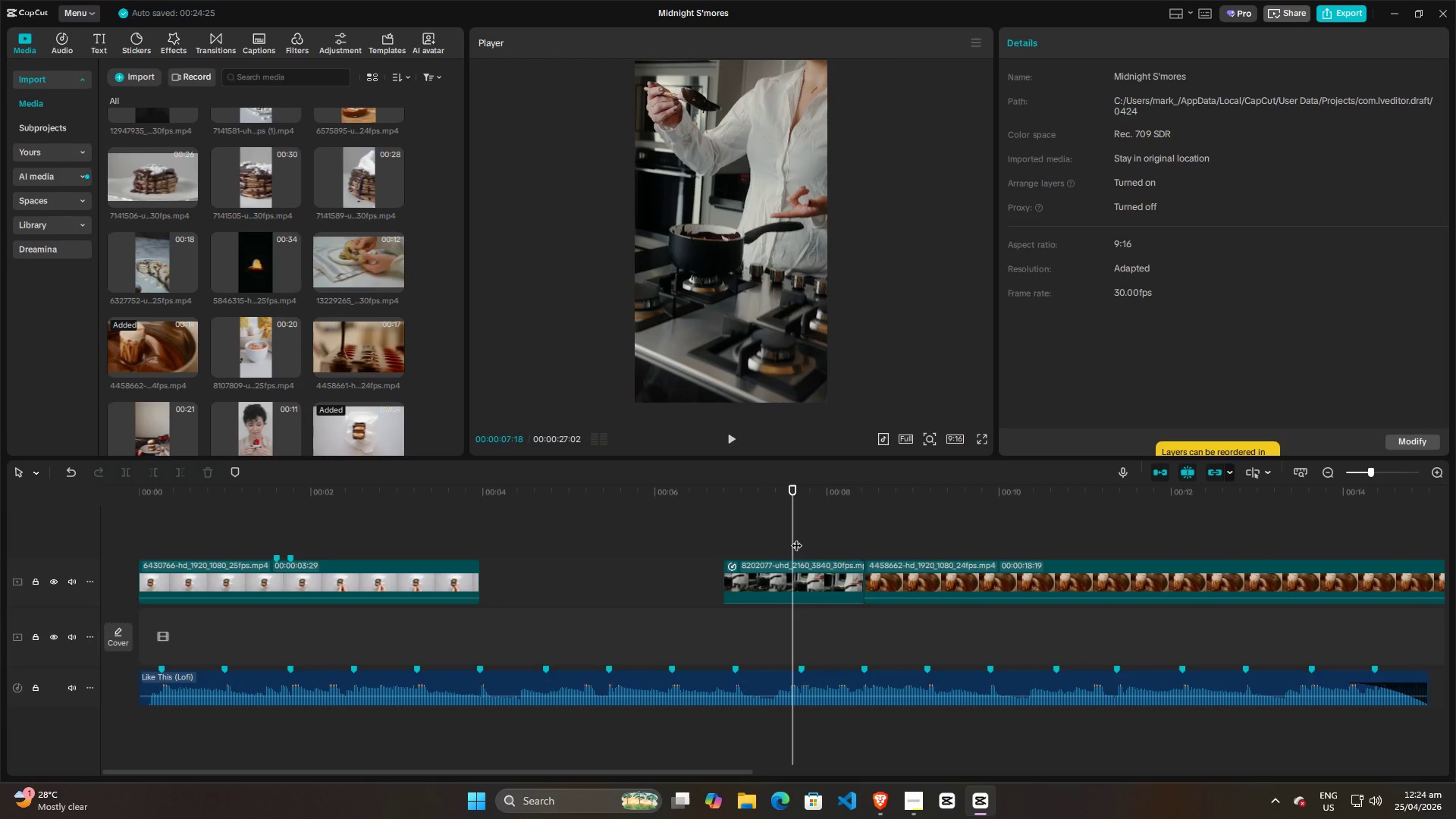 
left_click_drag(start_coordinate=[796, 538], to_coordinate=[814, 538])
 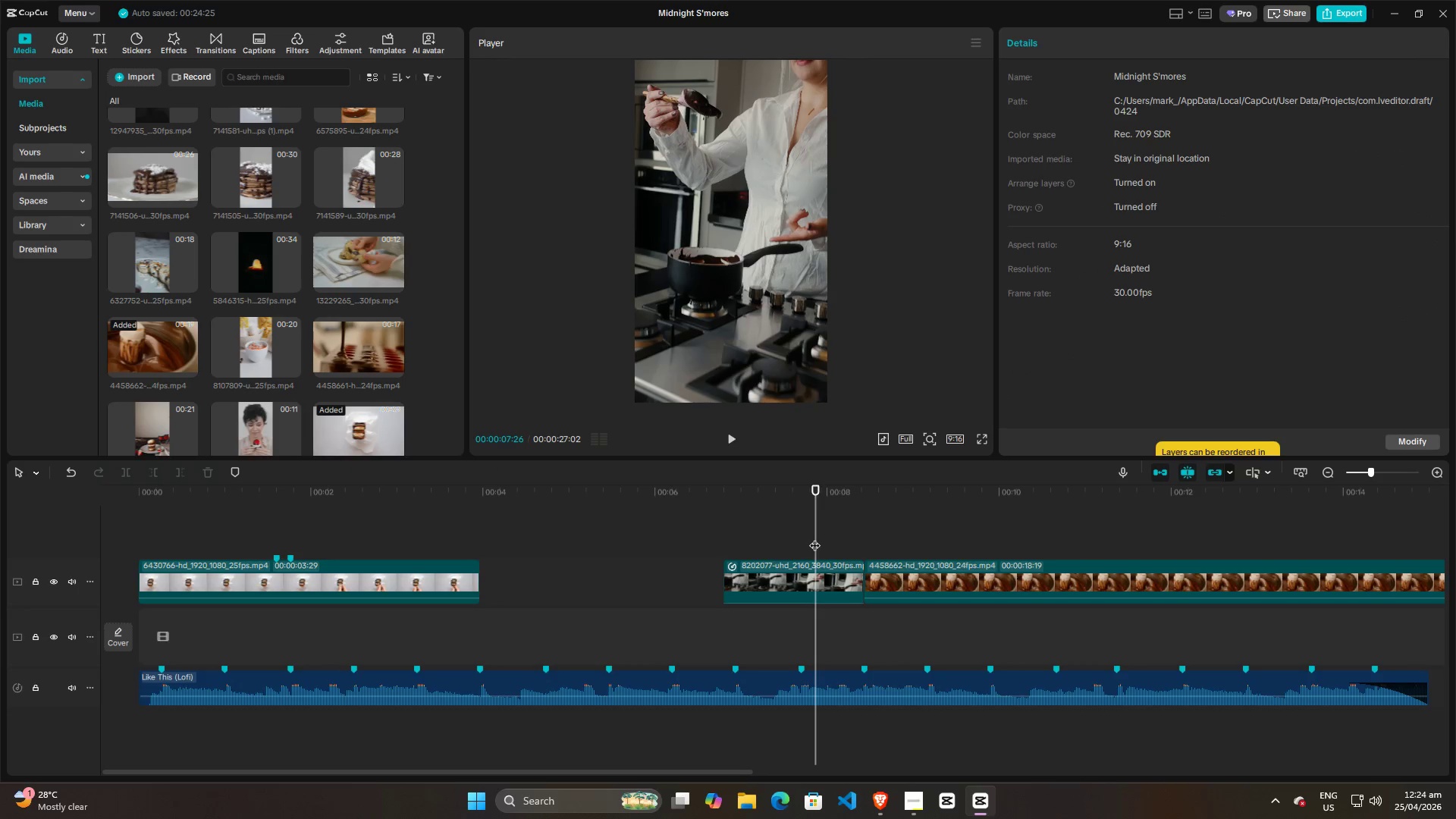 
key(Space)
 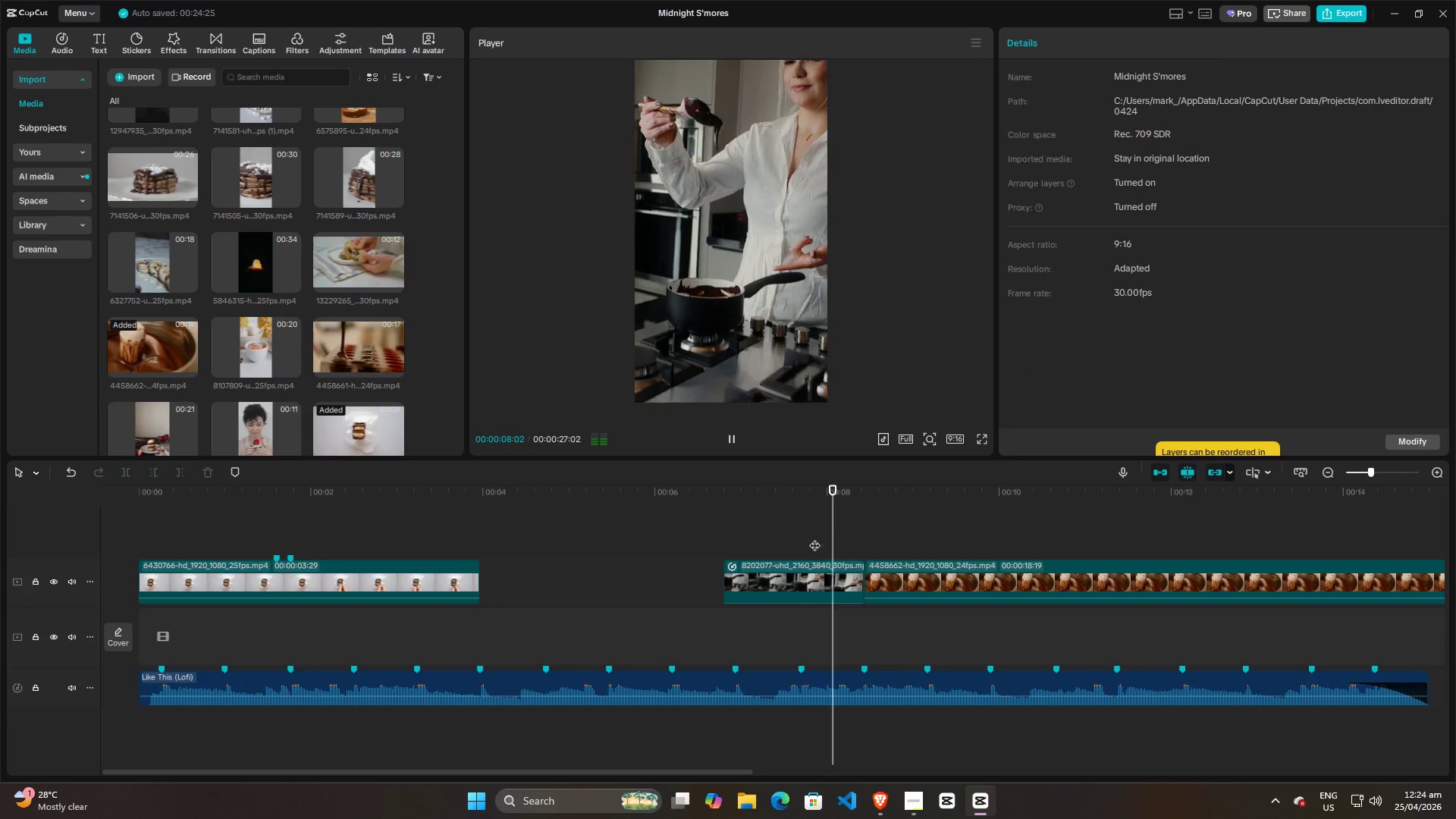 
key(Space)
 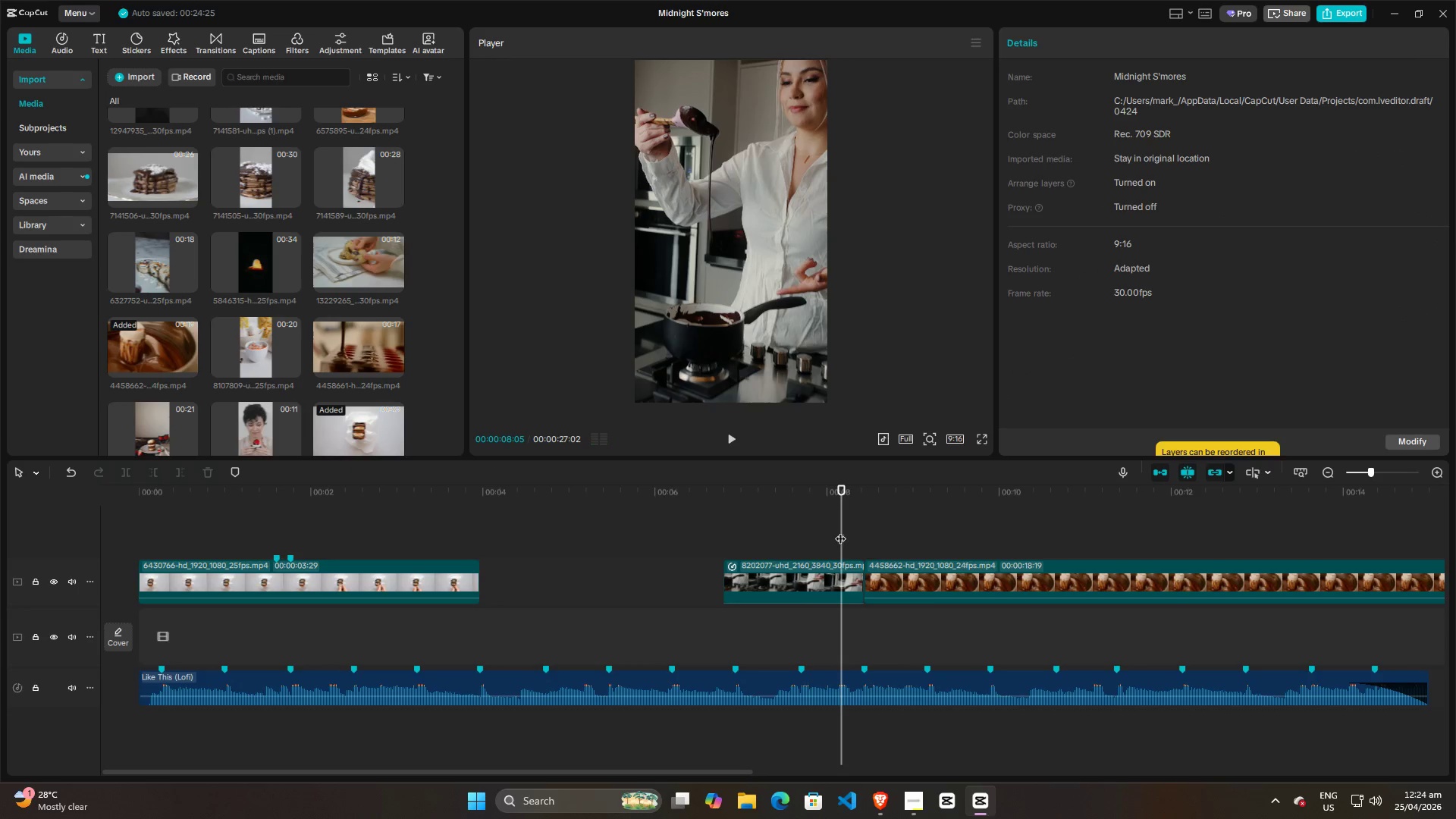 
left_click_drag(start_coordinate=[842, 531], to_coordinate=[802, 530])
 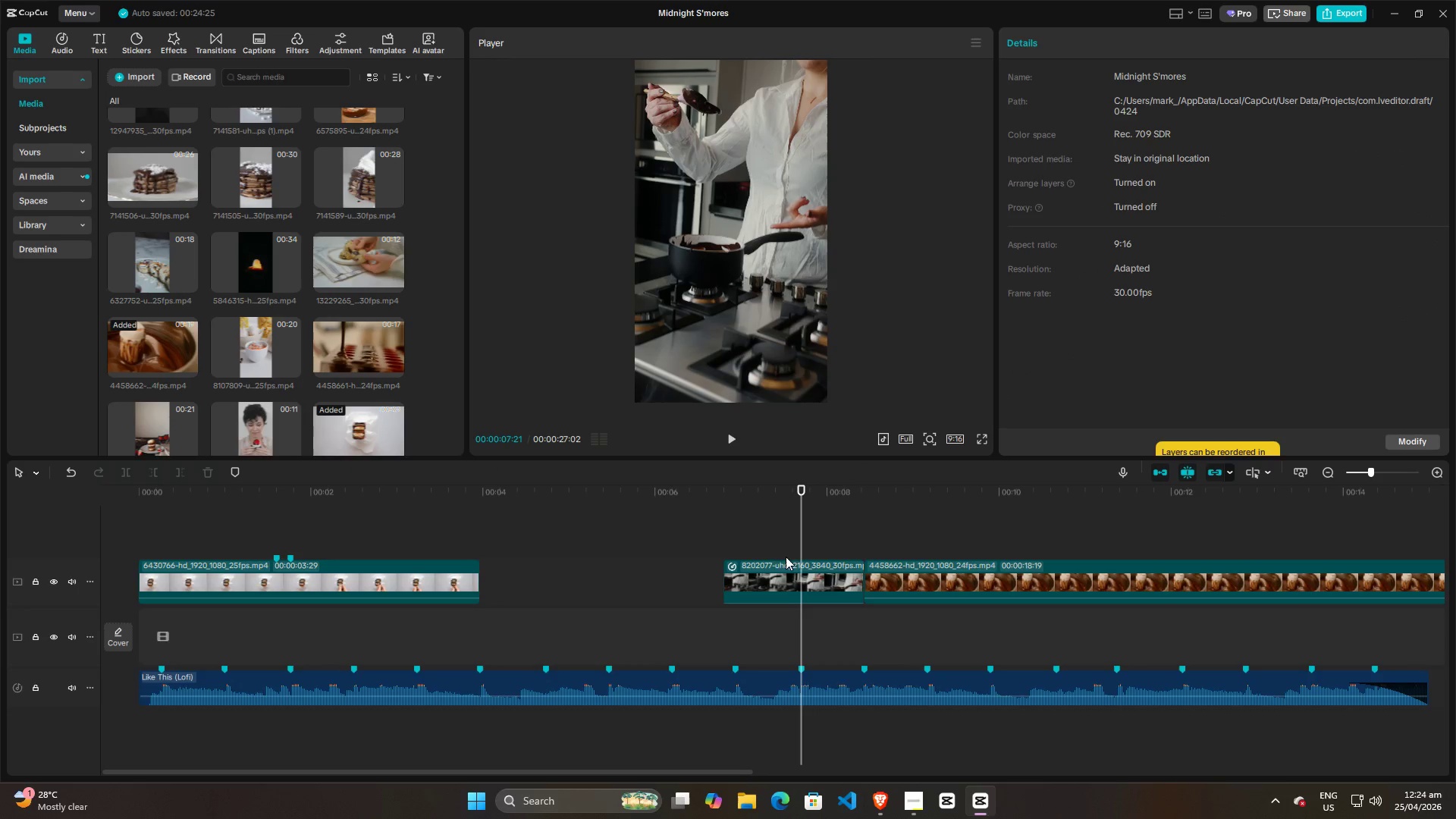 
left_click_drag(start_coordinate=[777, 576], to_coordinate=[755, 576])
 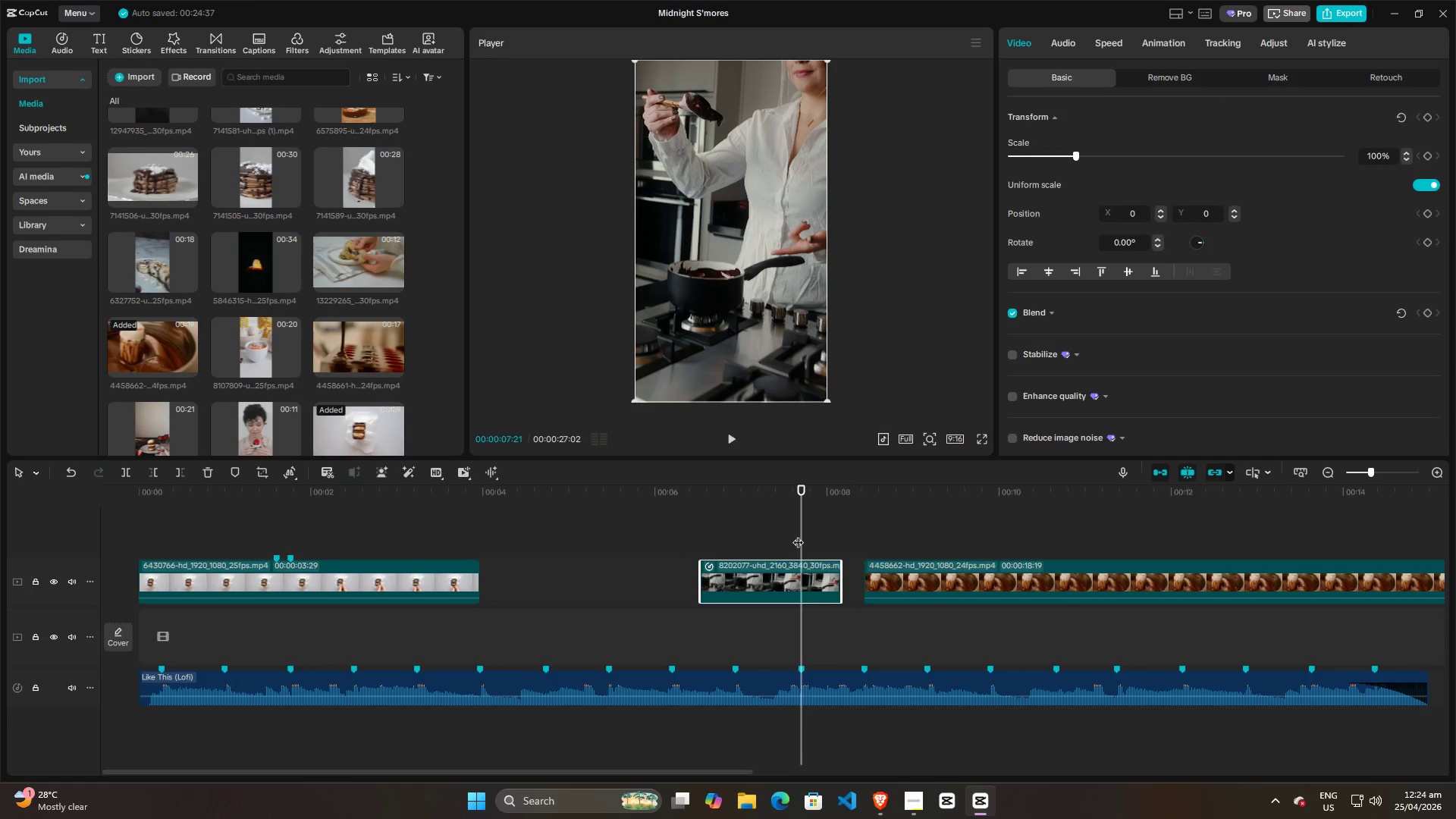 
left_click_drag(start_coordinate=[800, 533], to_coordinate=[796, 533])
 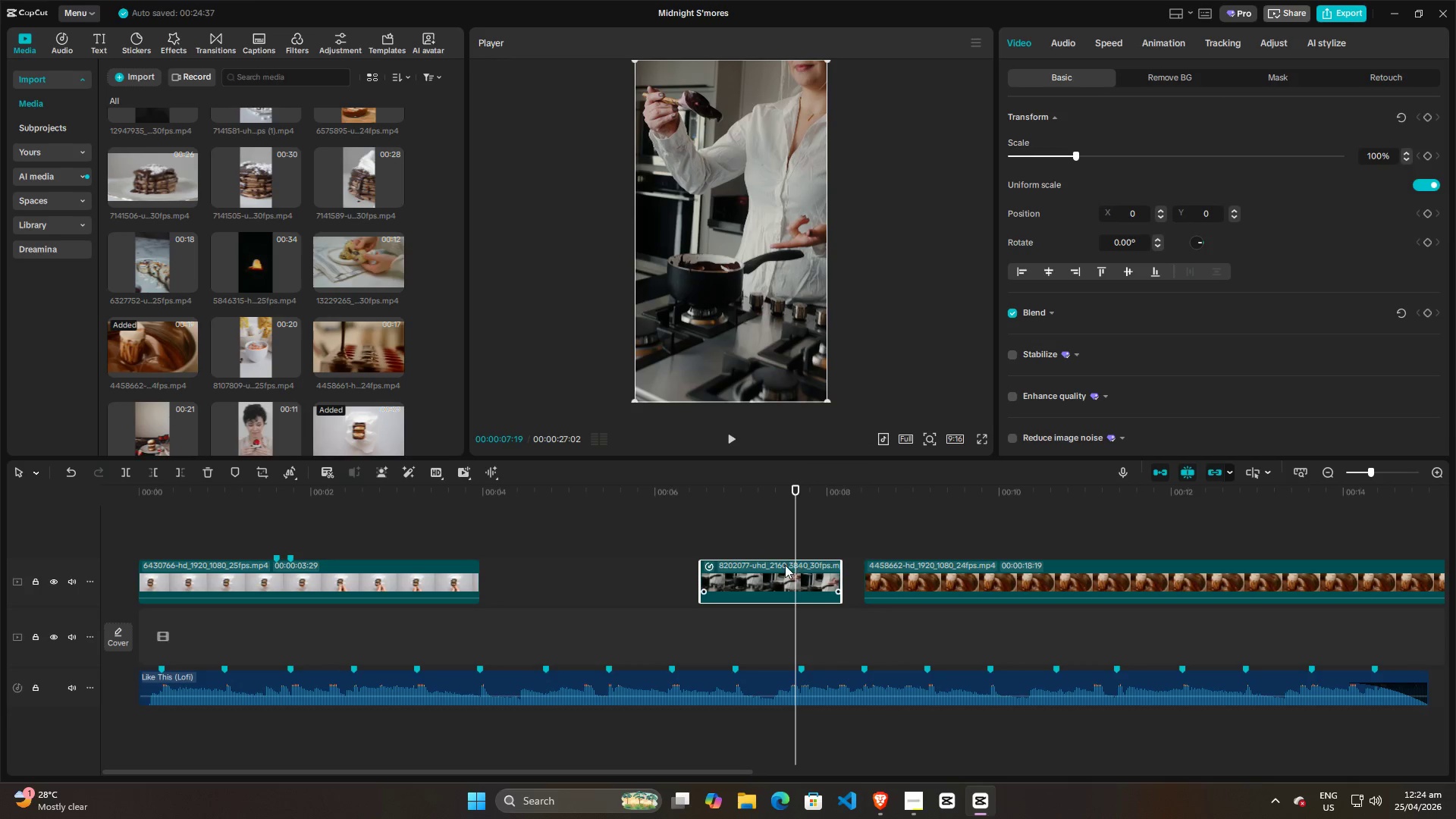 
left_click([784, 566])
 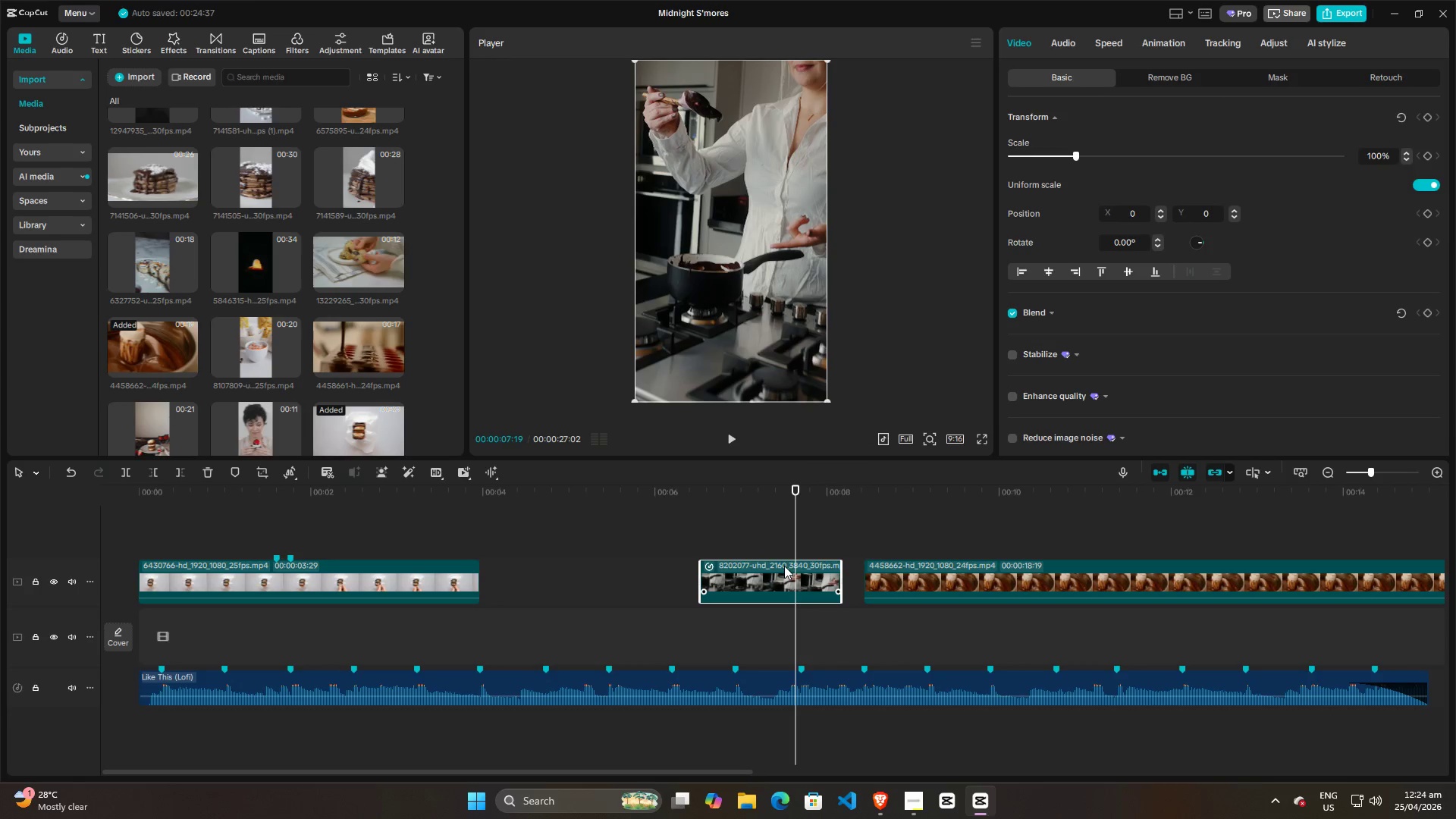 
key(M)
 